 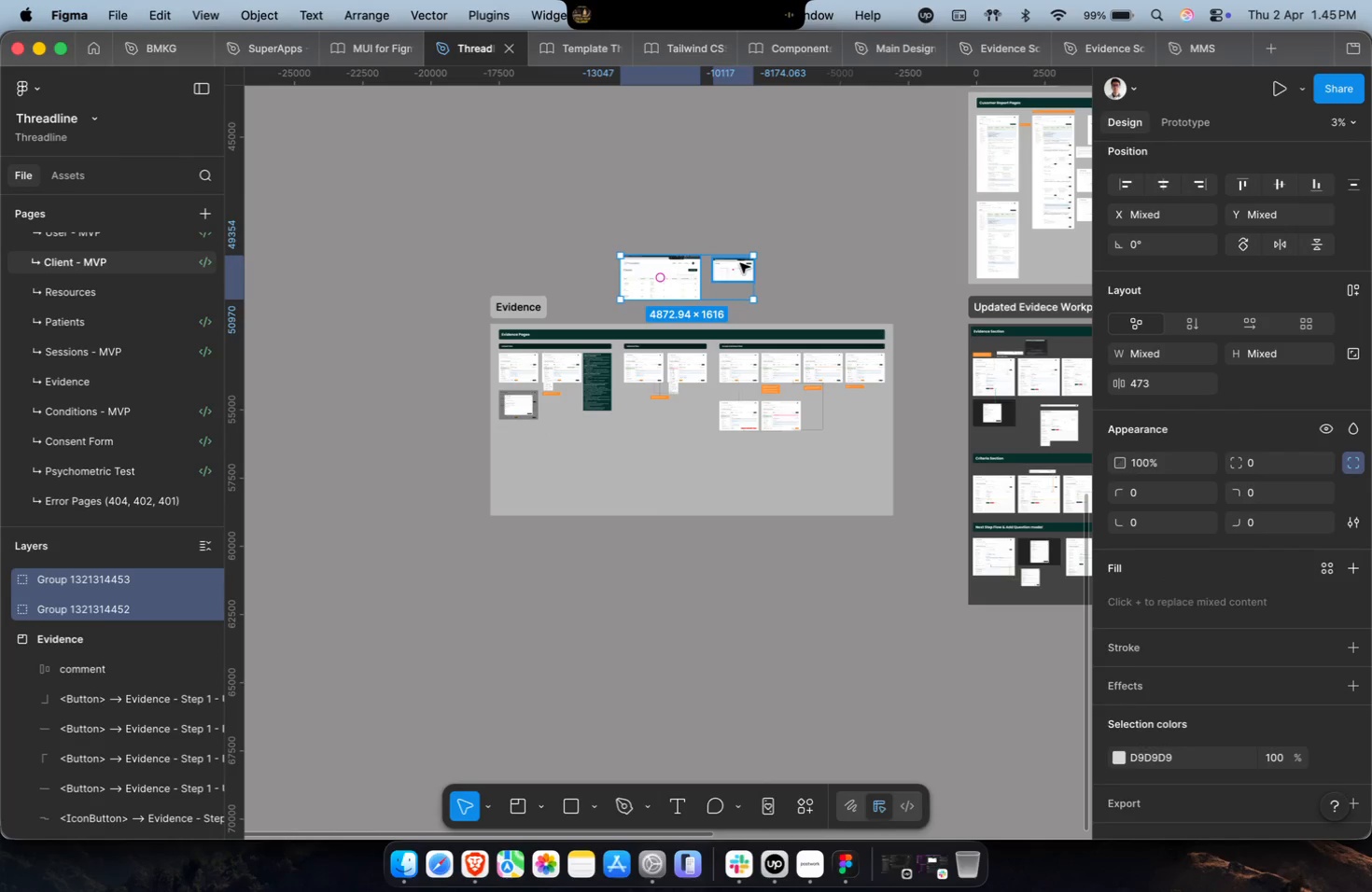 
key(Meta+CommandLeft)
 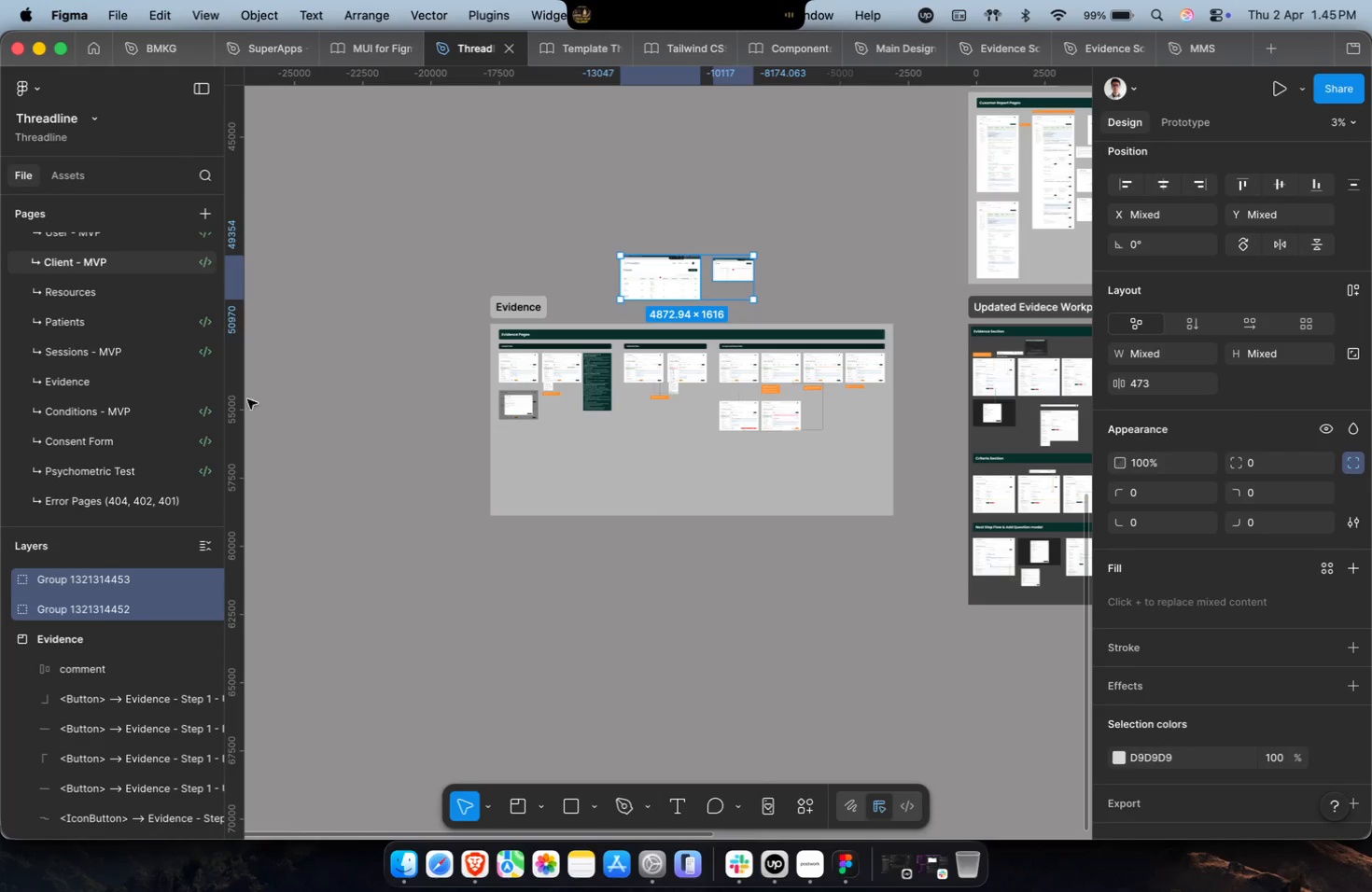 
key(Meta+X)
 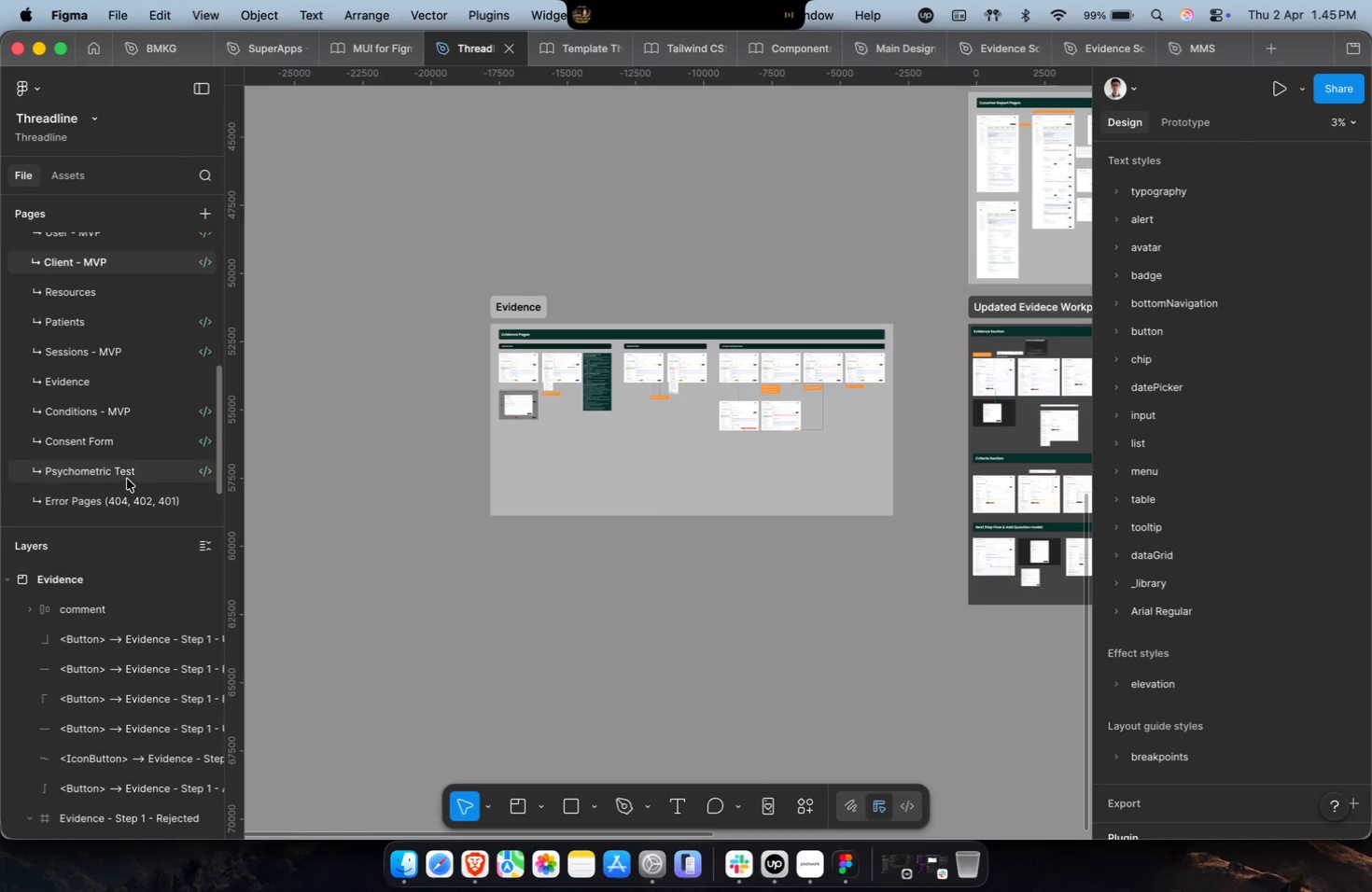 
scroll: coordinate [127, 479], scroll_direction: down, amount: 7.0
 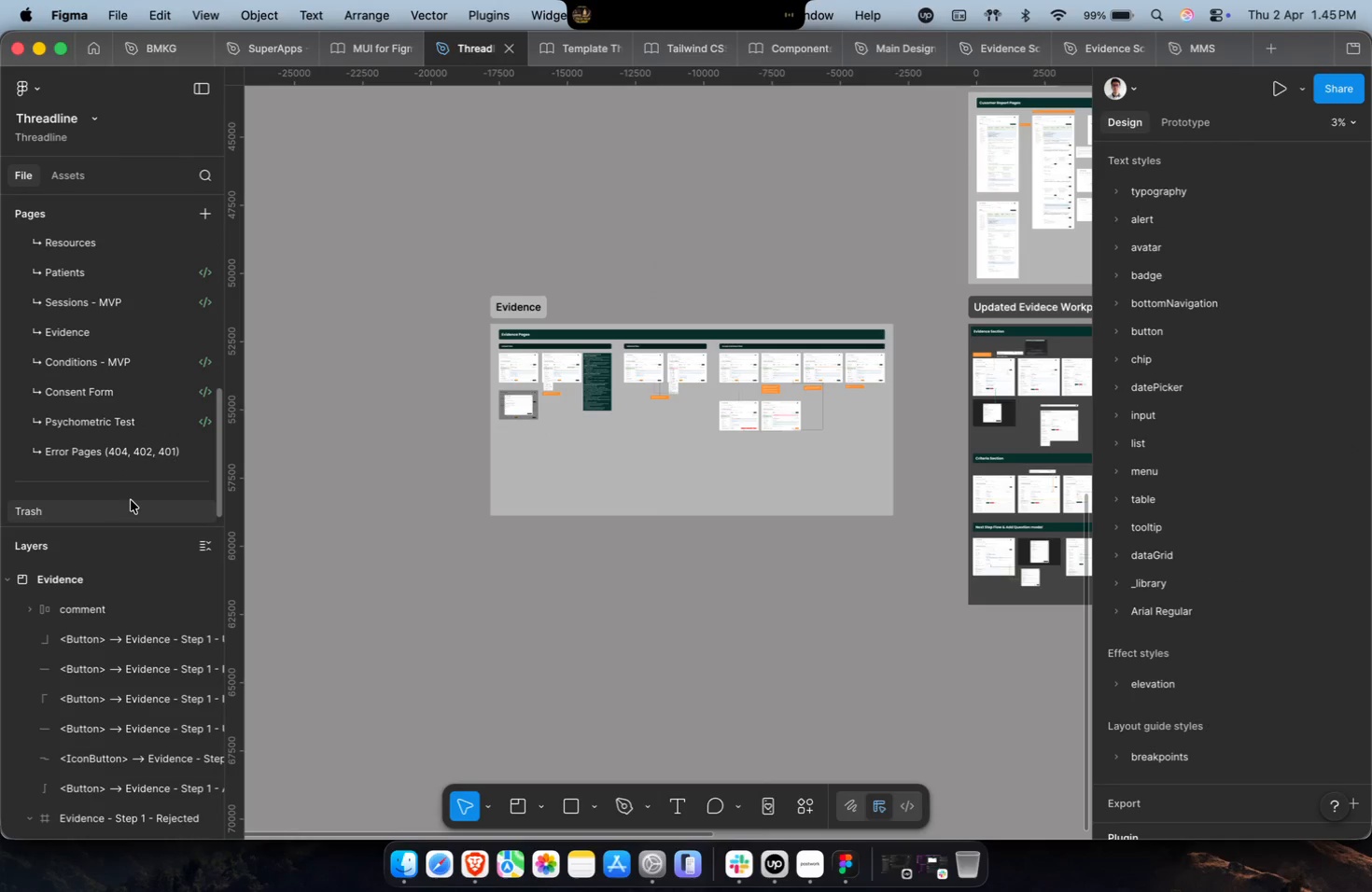 
left_click([132, 505])
 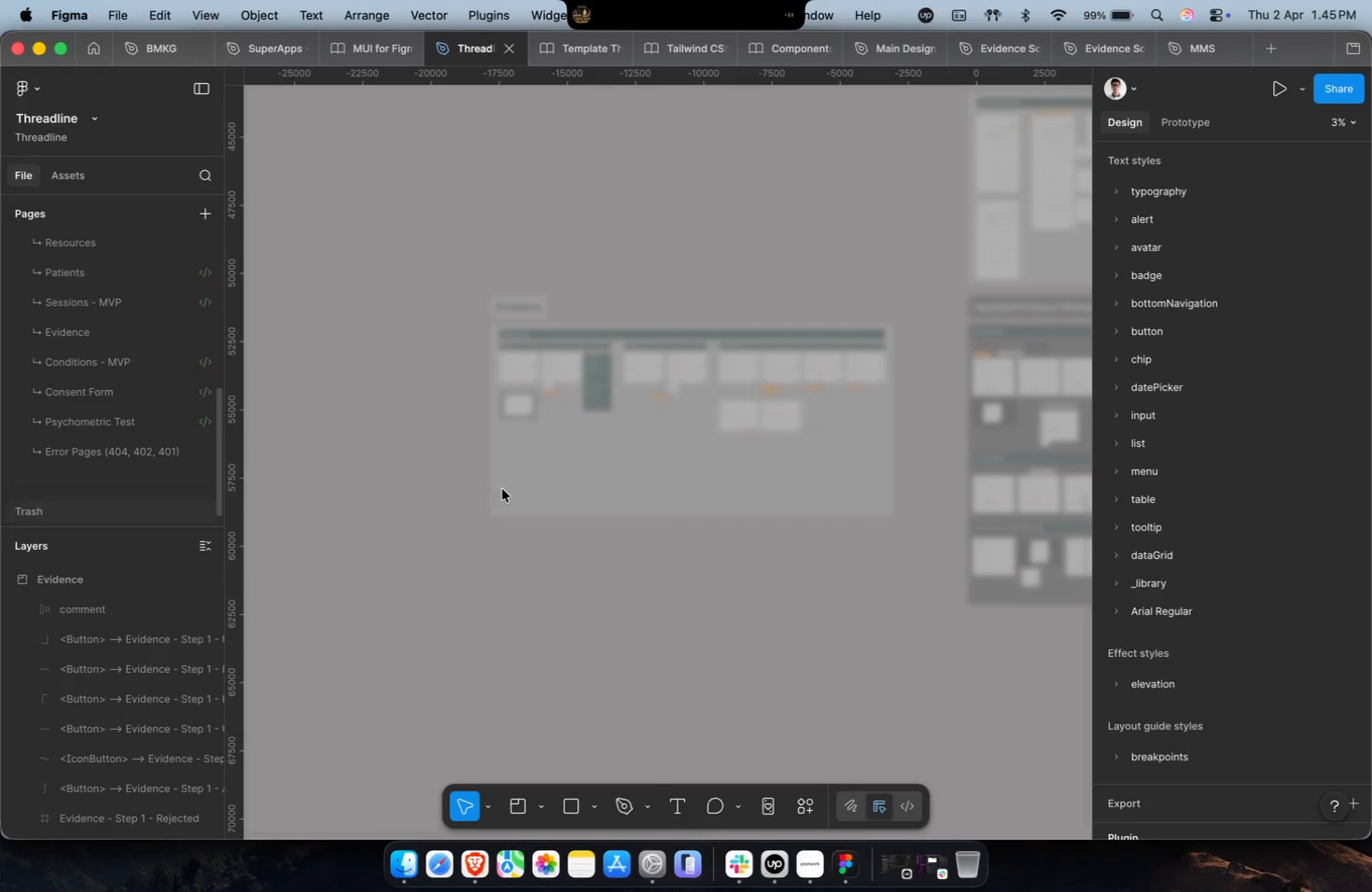 
wait(5.17)
 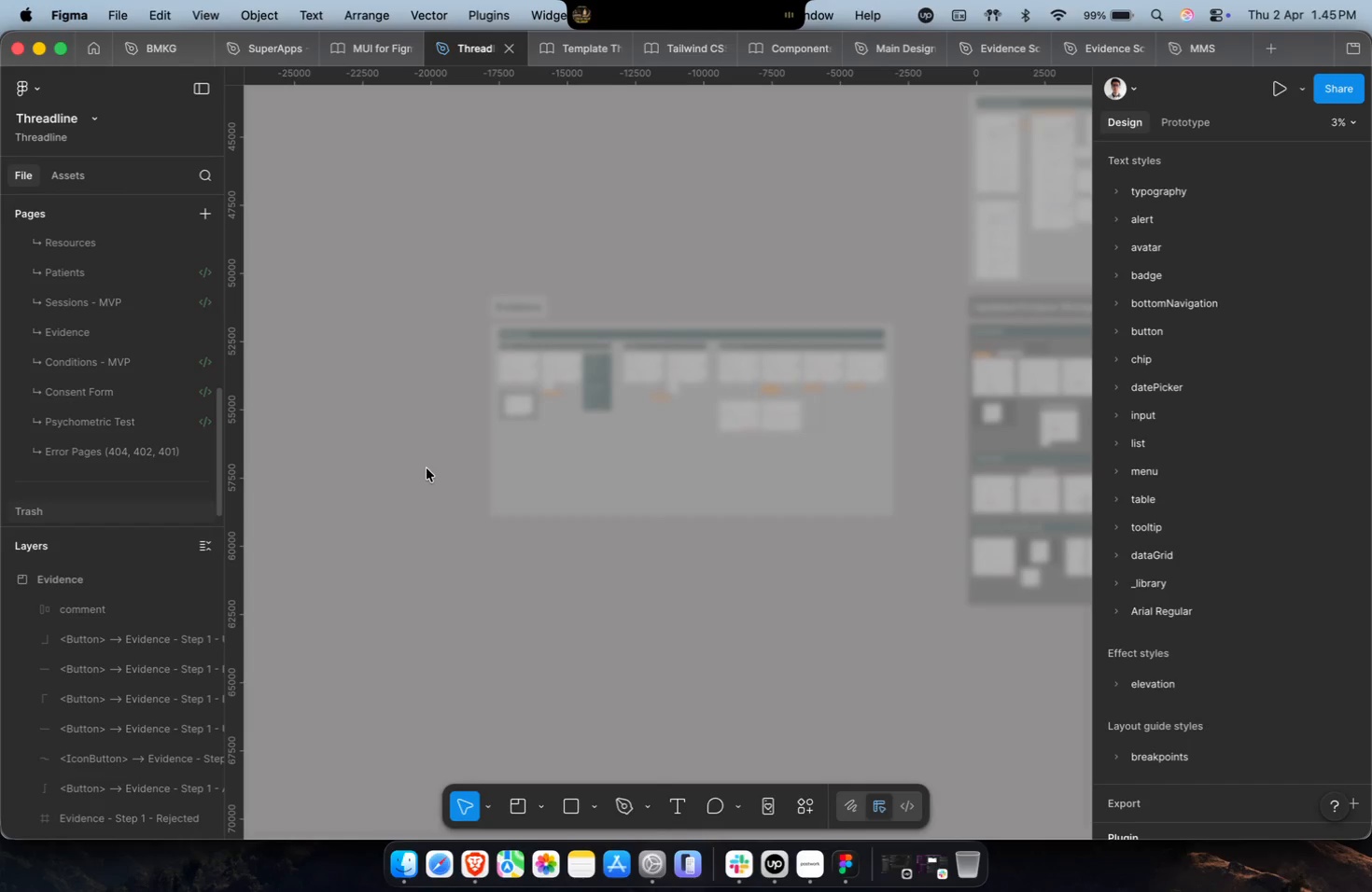 
key(Shift+ShiftLeft)
 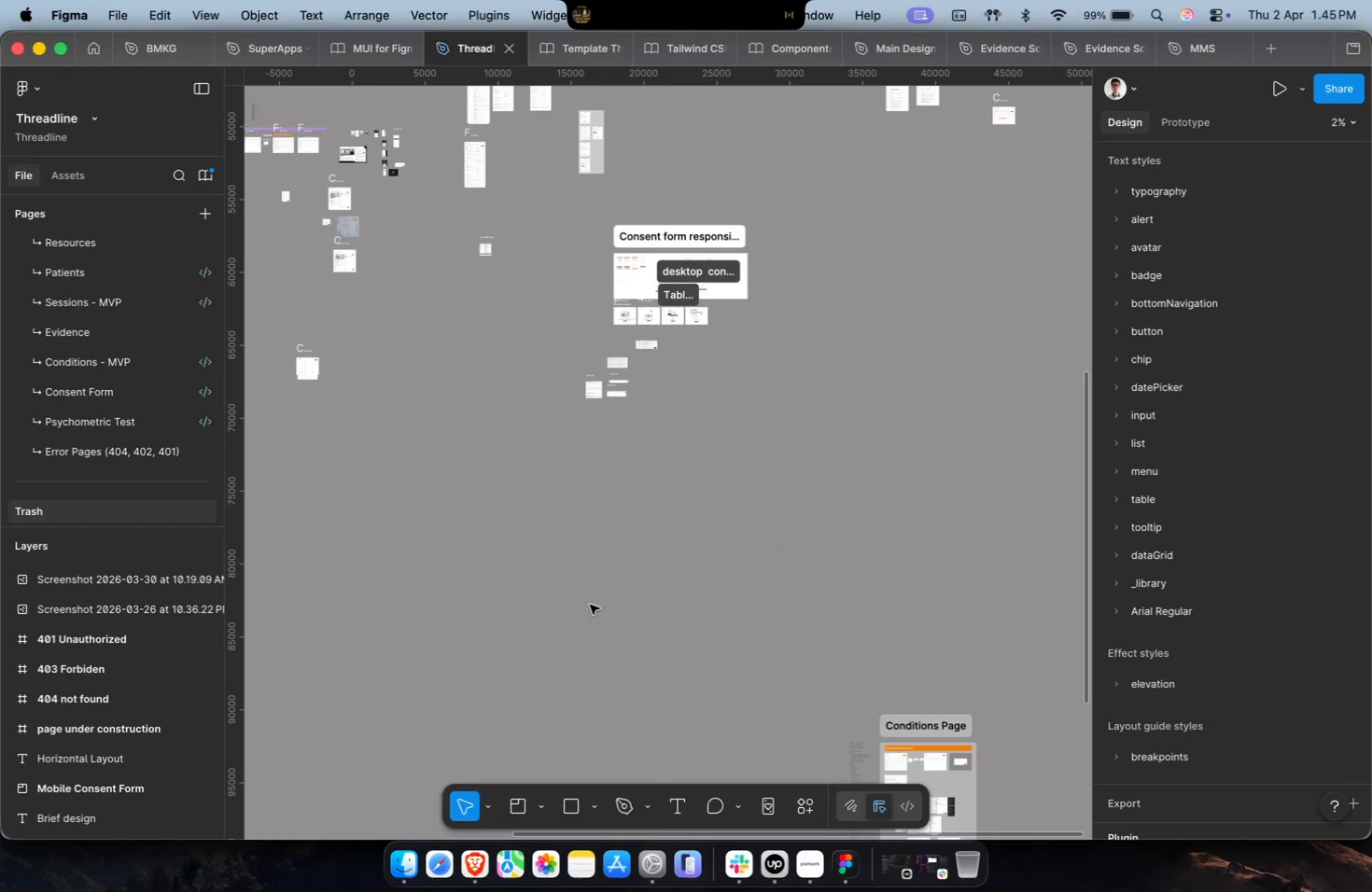 
left_click([626, 334])
 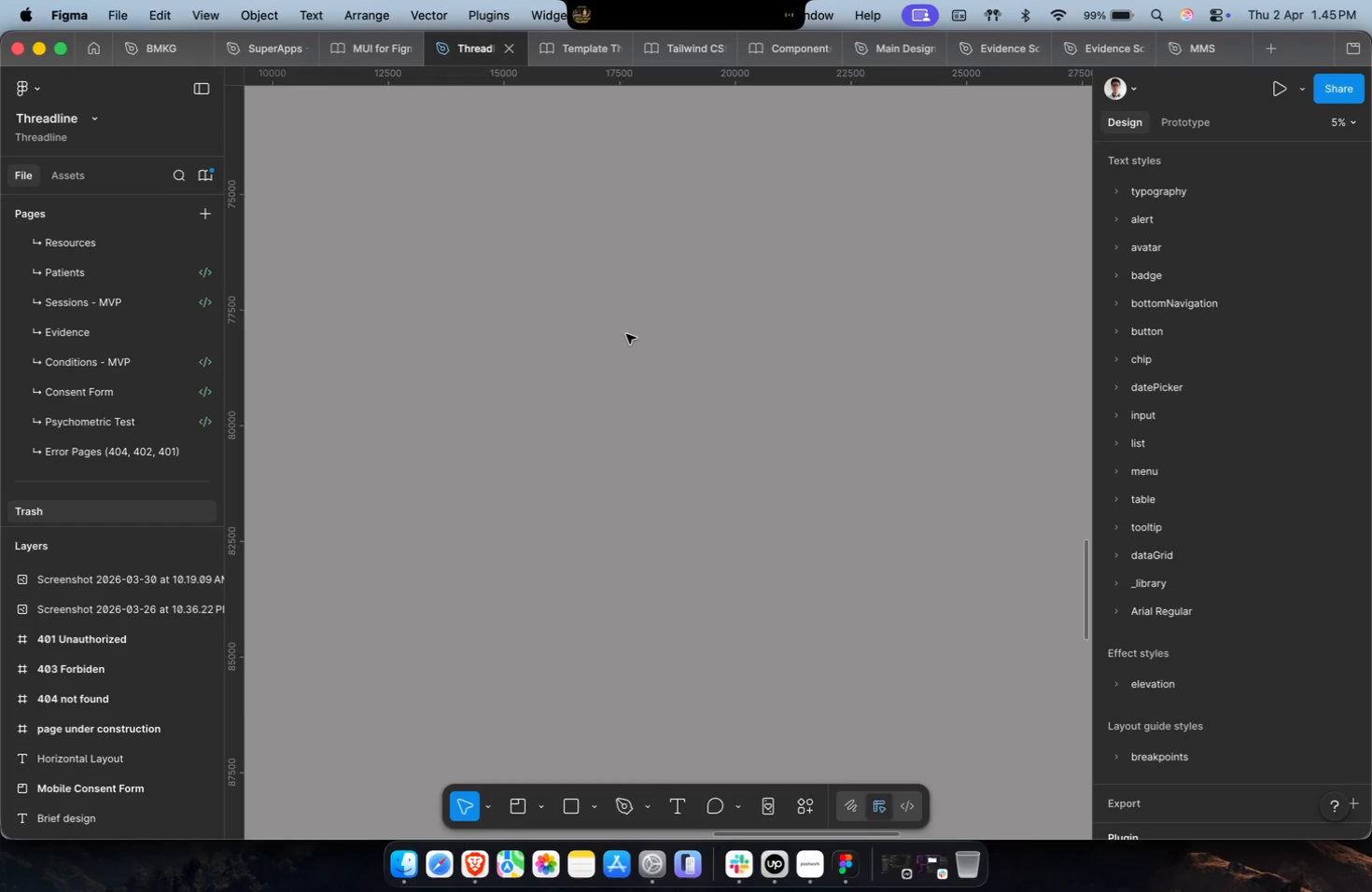 
scroll: coordinate [601, 628], scroll_direction: up, amount: 7.0
 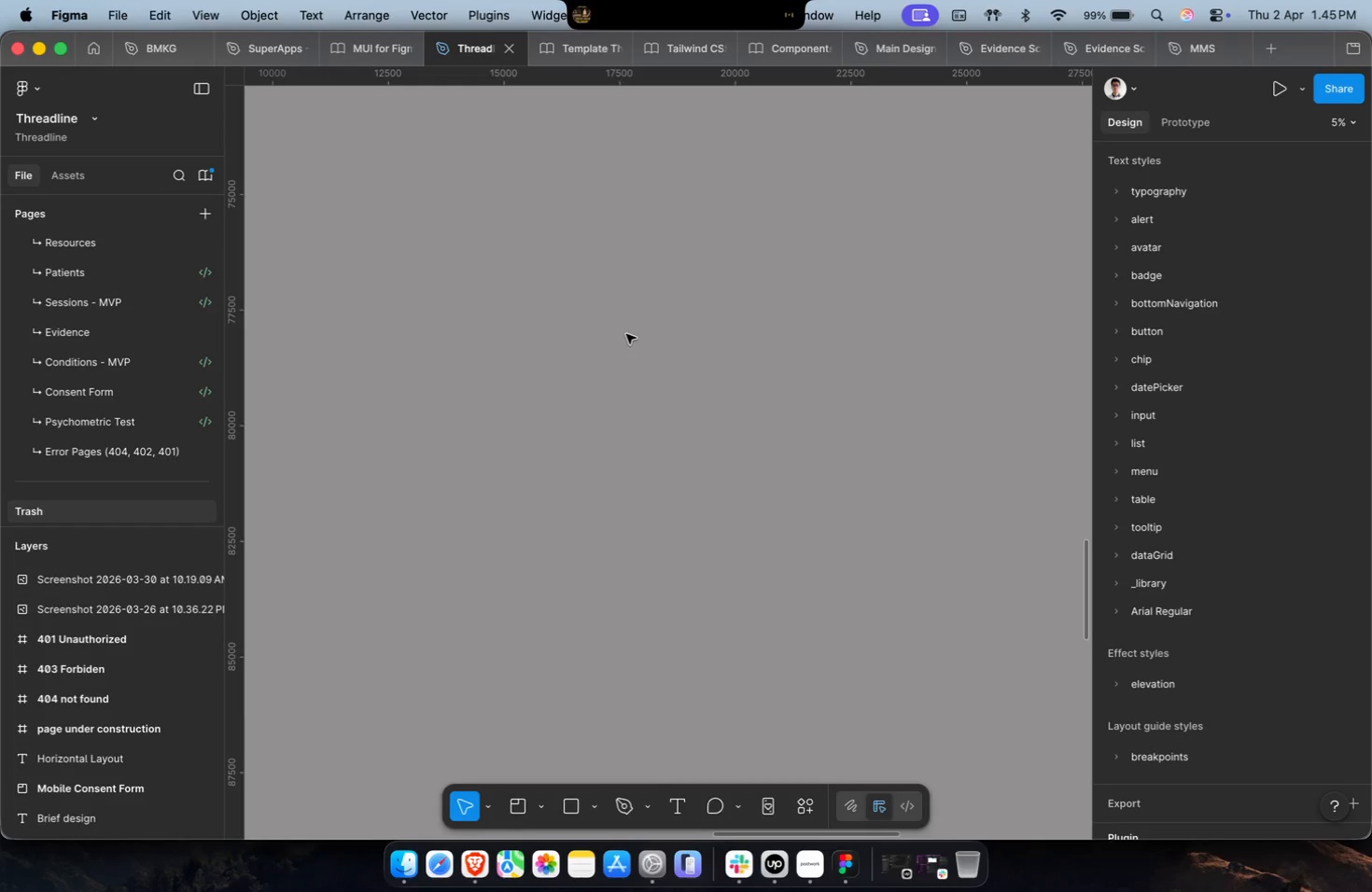 
key(Meta+V)
 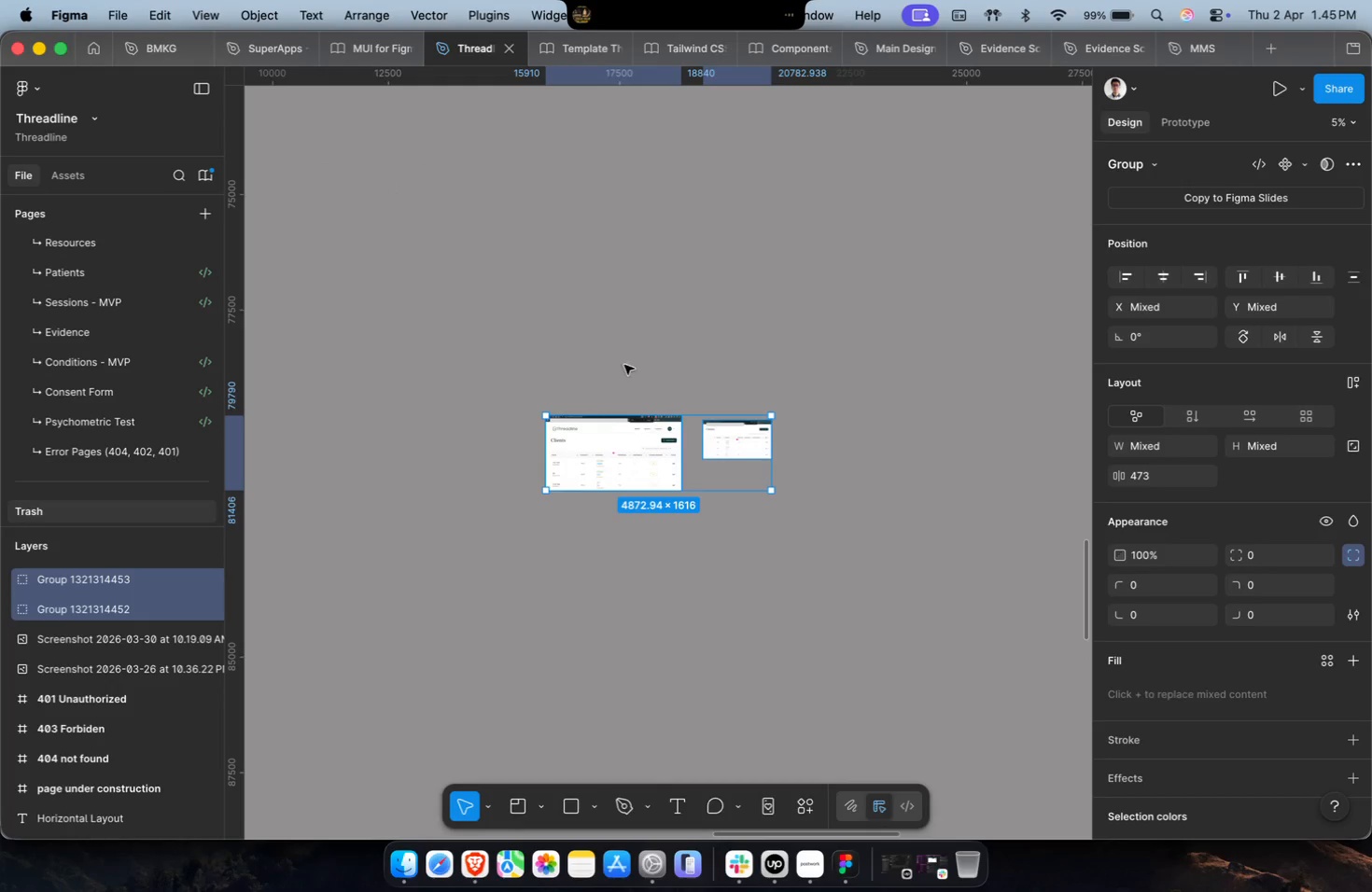 
key(Meta+CommandLeft)
 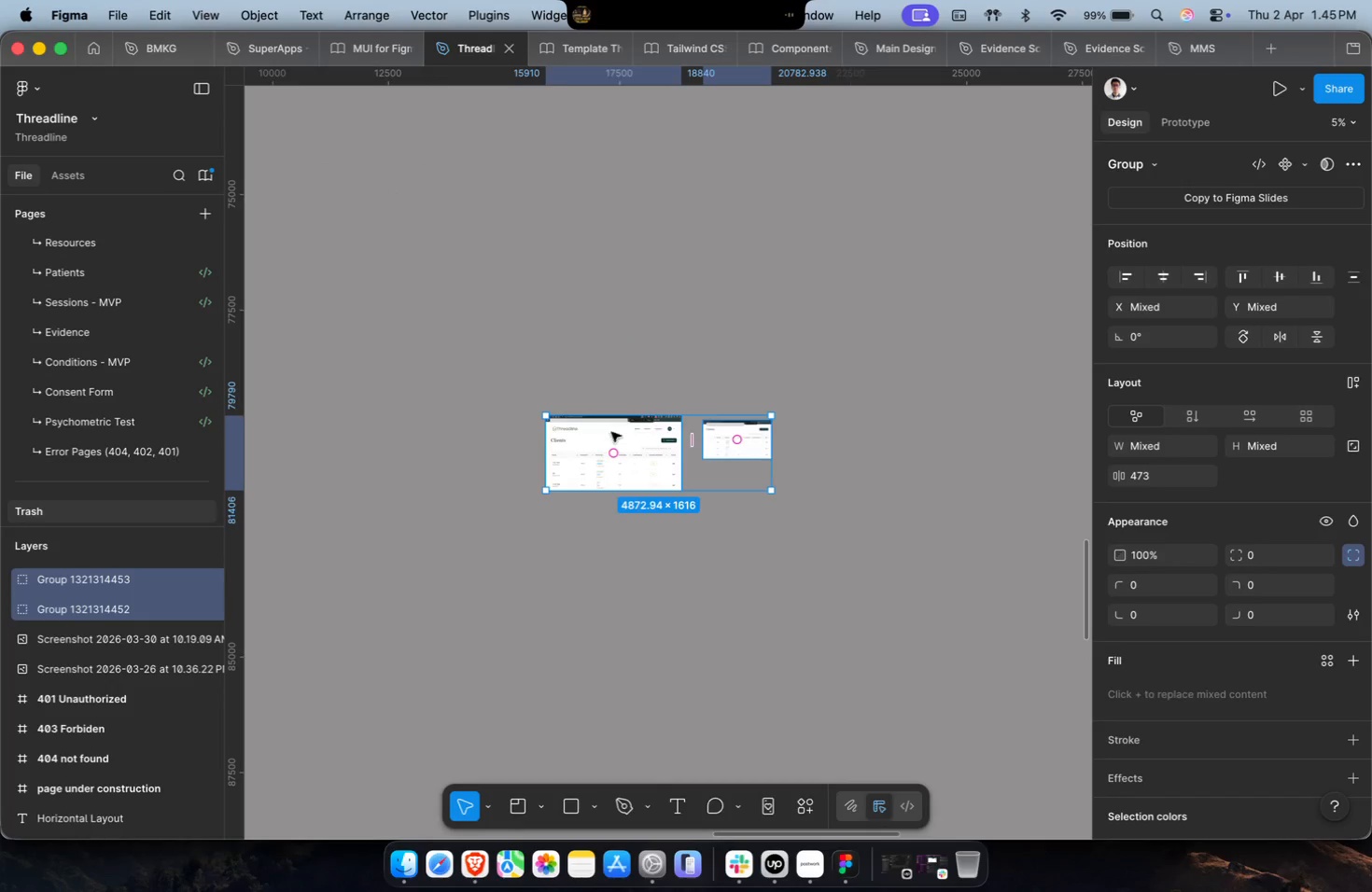 
left_click_drag(start_coordinate=[612, 433], to_coordinate=[651, 281])
 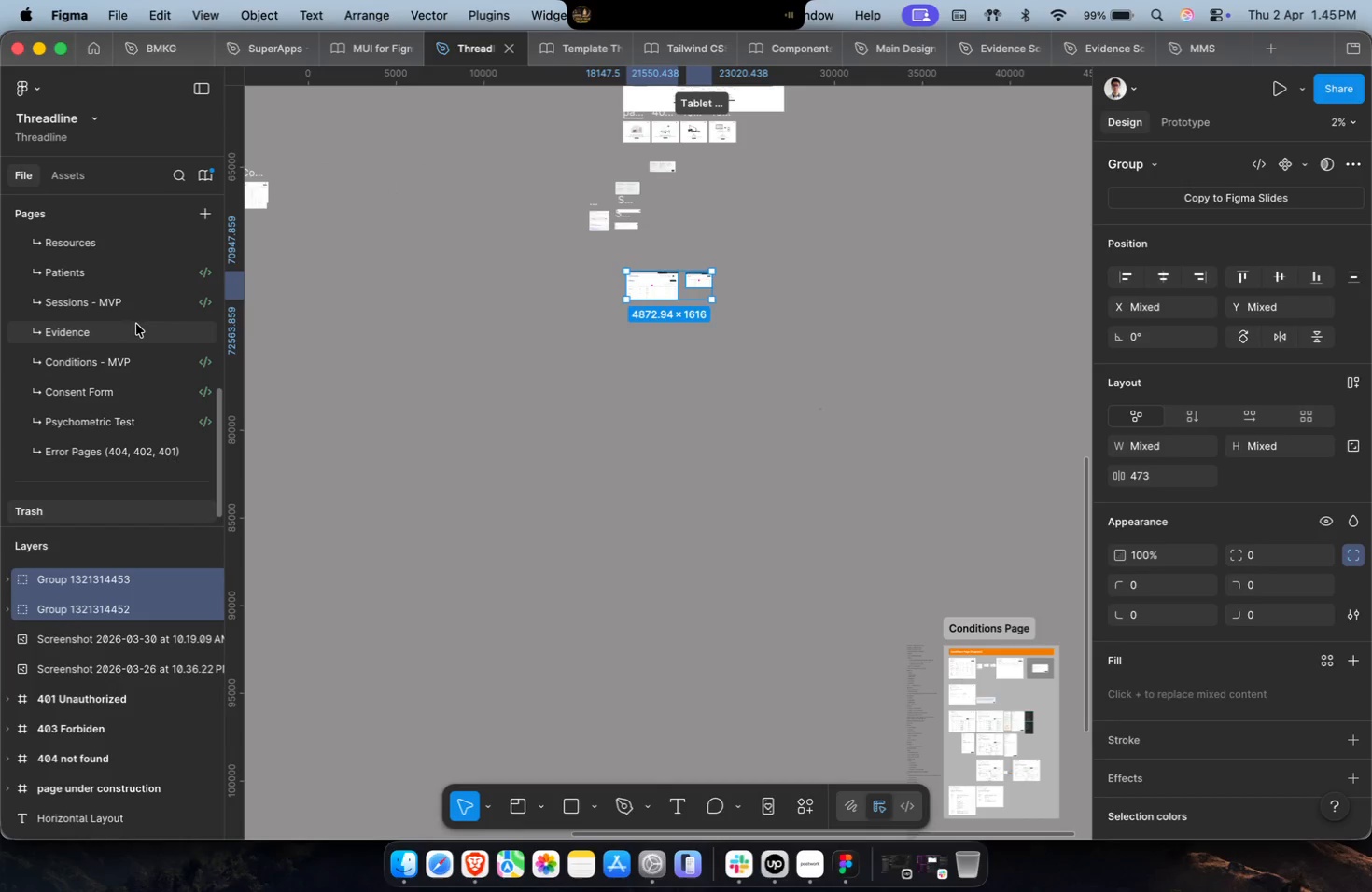 
scroll: coordinate [612, 433], scroll_direction: down, amount: 13.0
 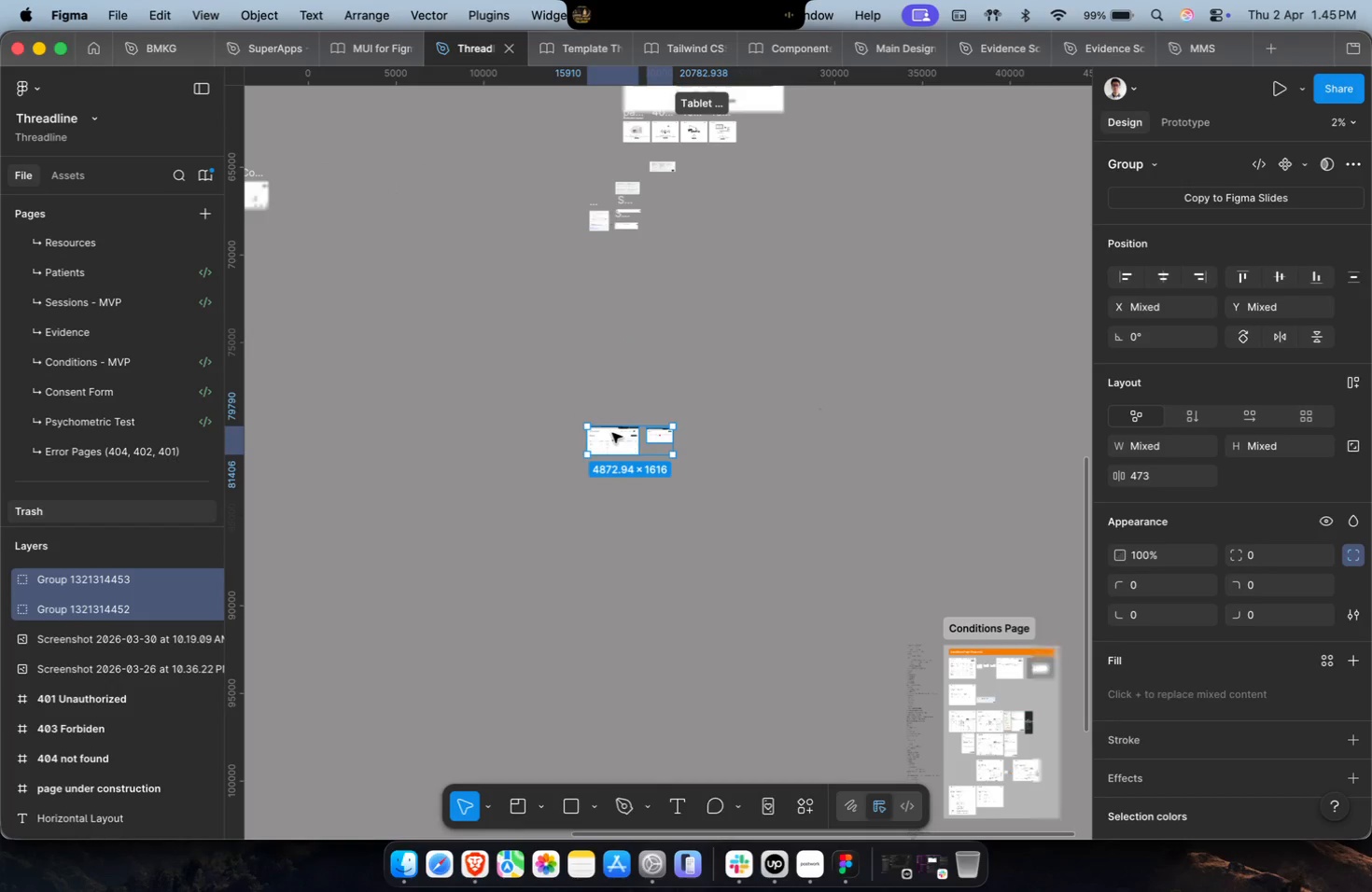 
wait(5.26)
 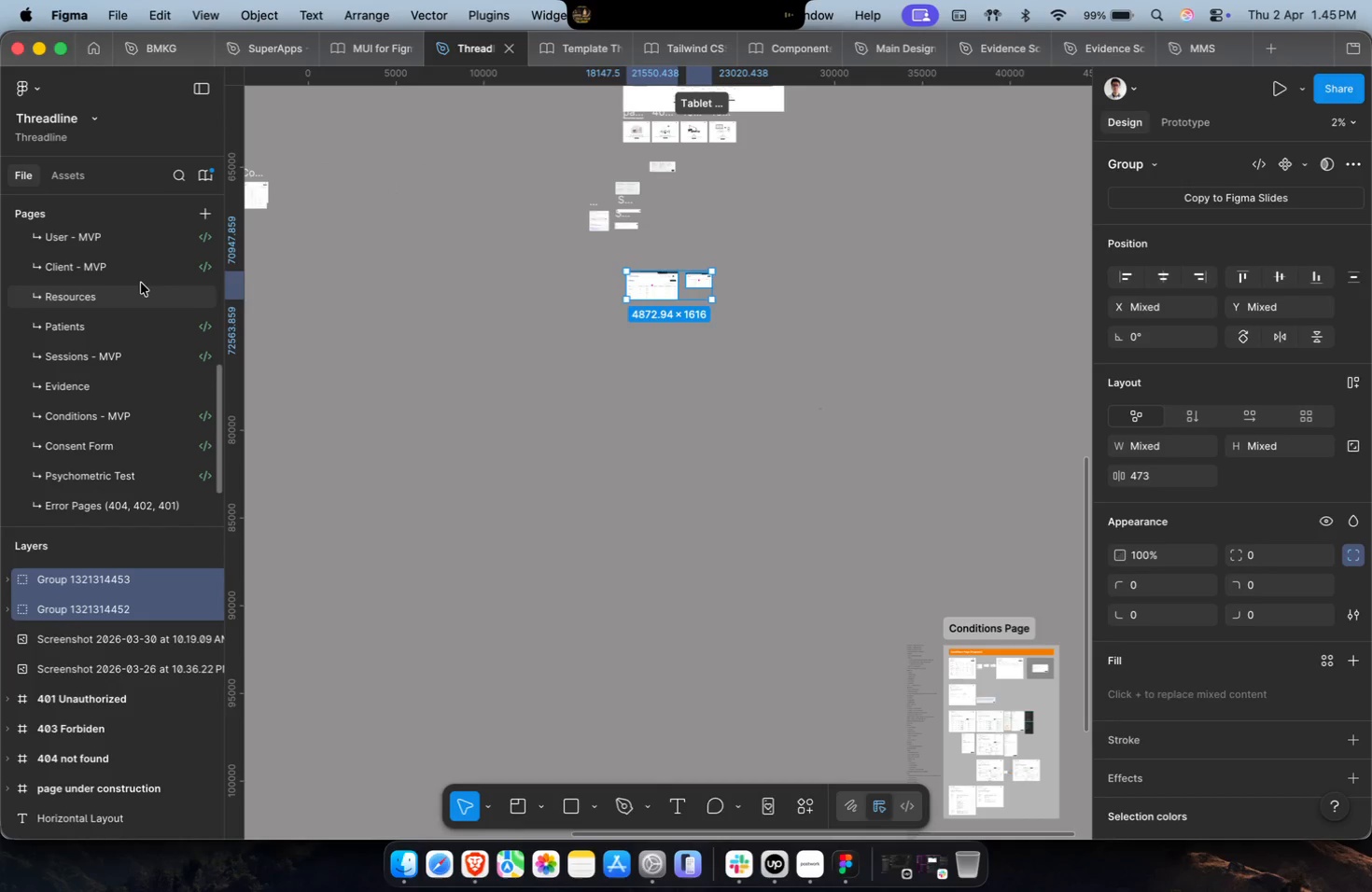 
left_click([147, 269])
 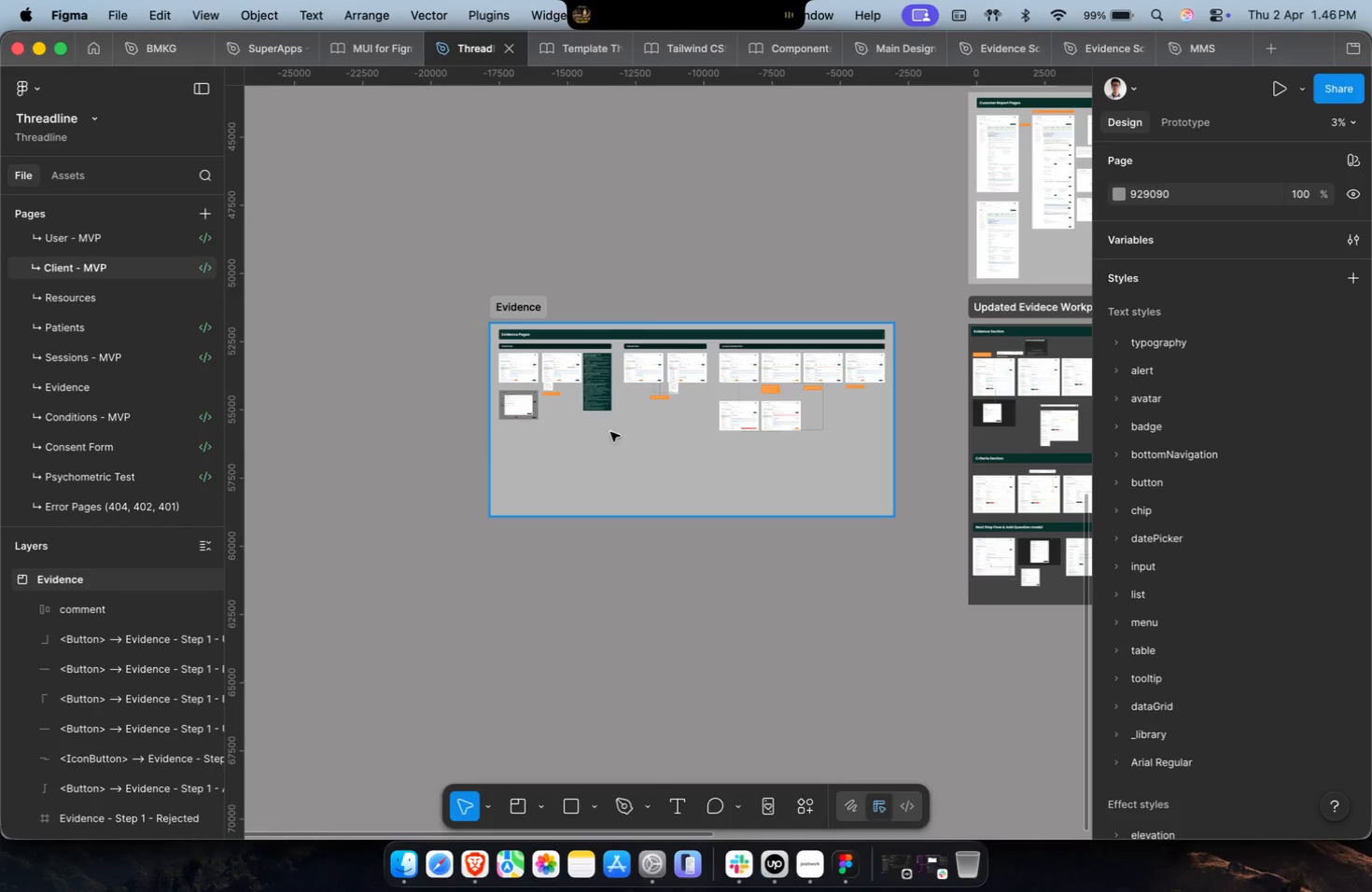 
scroll: coordinate [141, 283], scroll_direction: up, amount: 4.0
 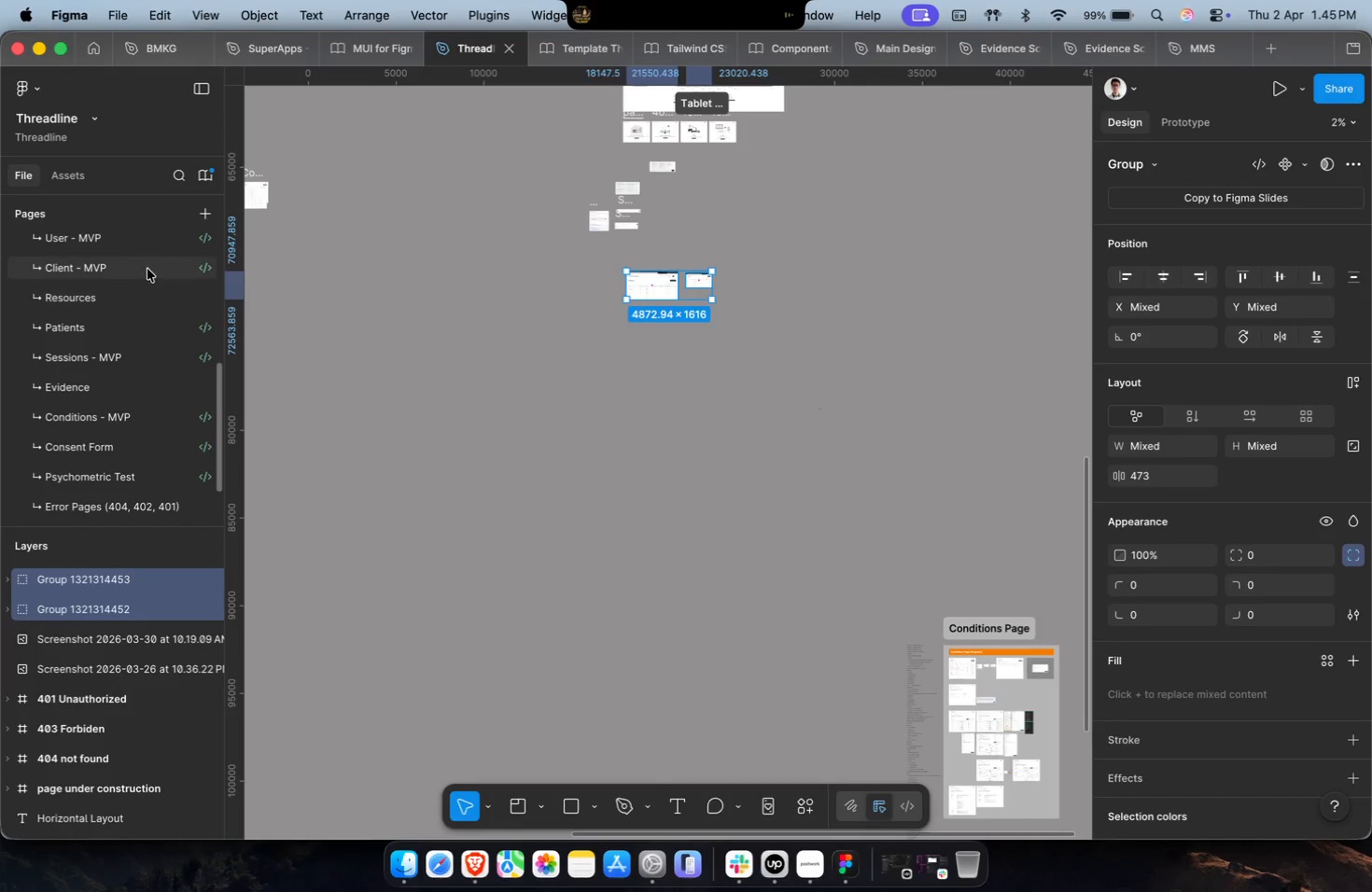 
hold_key(key=CommandLeft, duration=0.59)
scroll: coordinate [536, 416], scroll_direction: up, amount: 17.0
 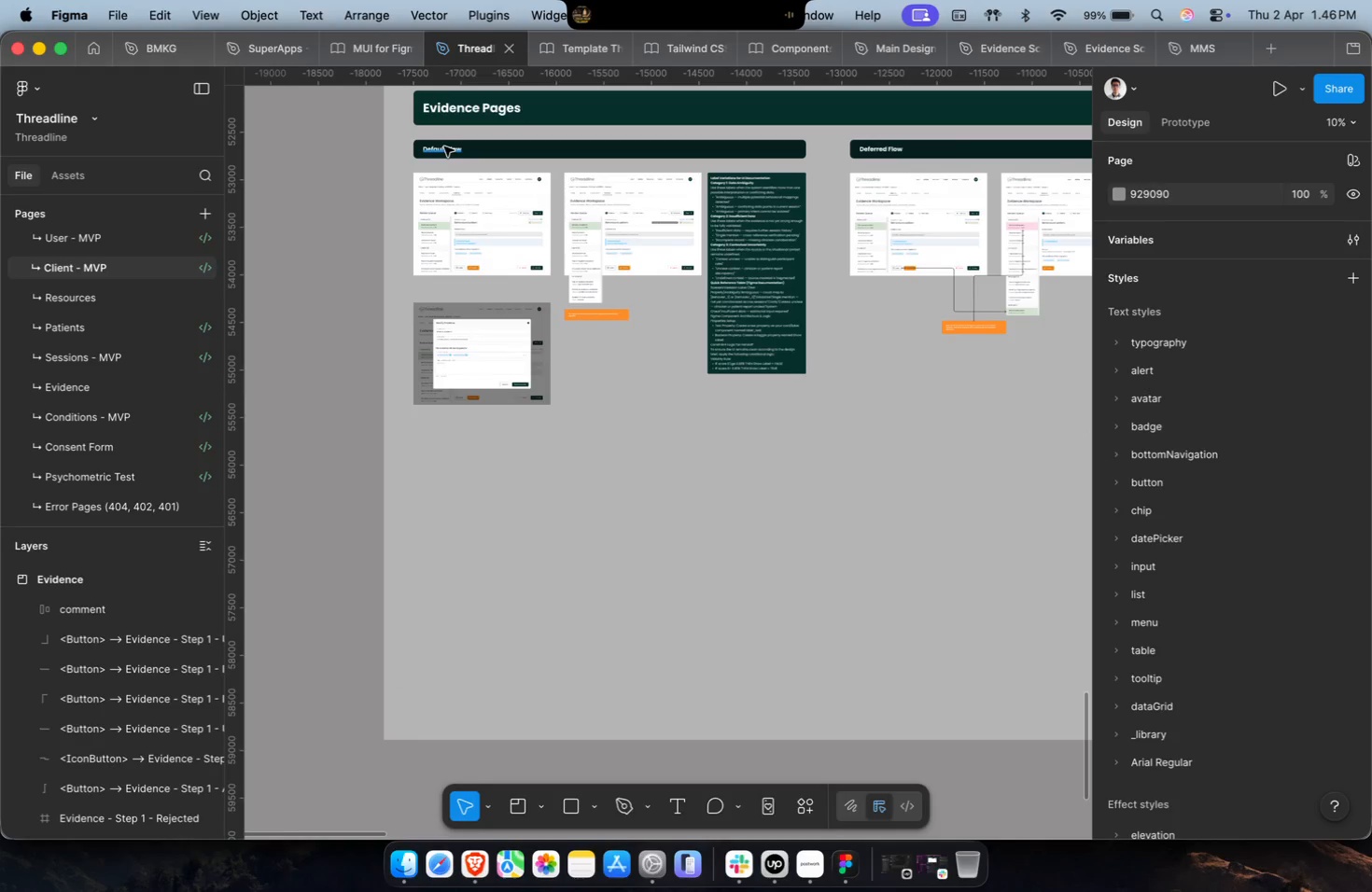 
key(Meta+CommandLeft)
 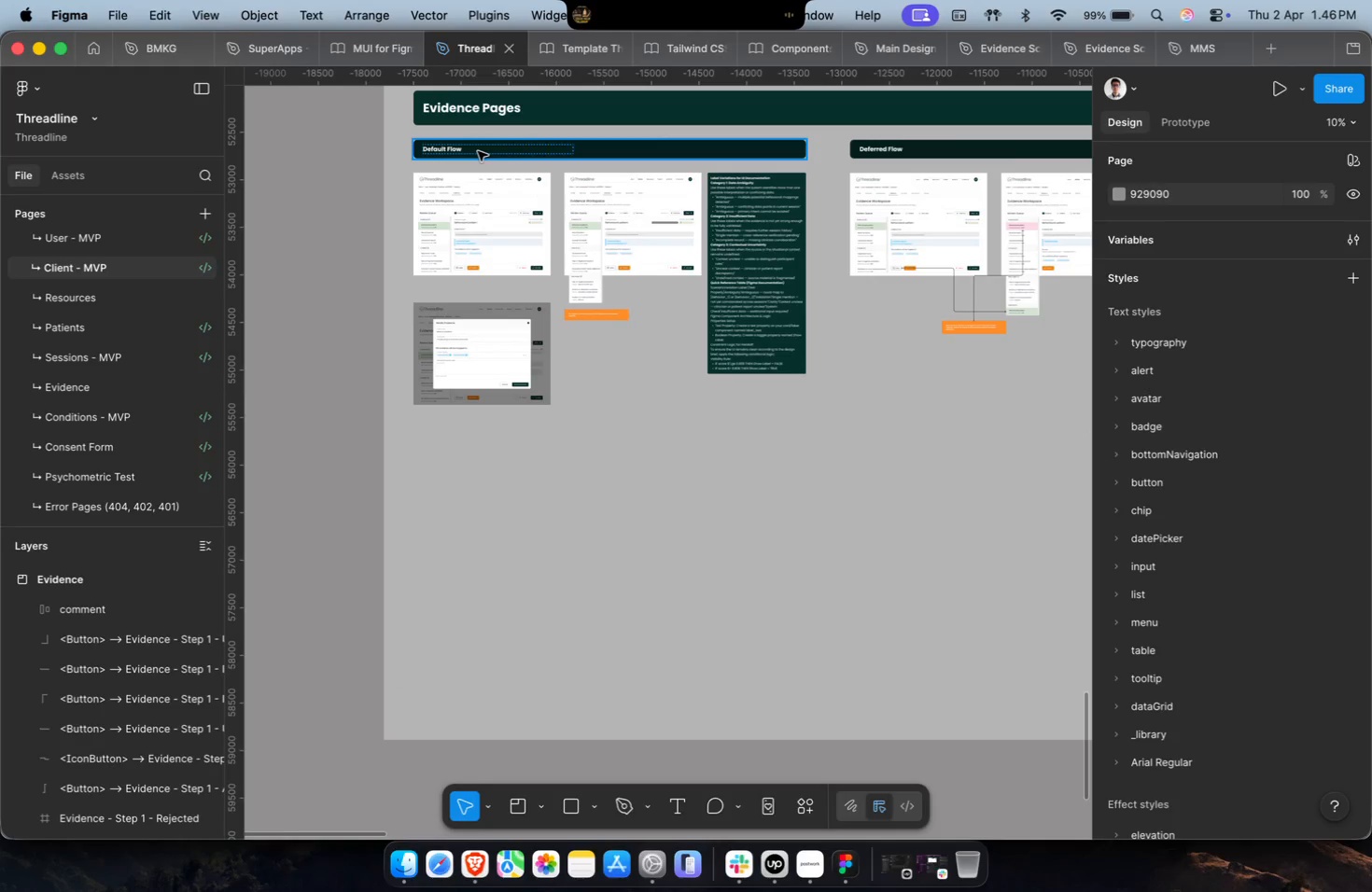 
left_click([478, 151])
 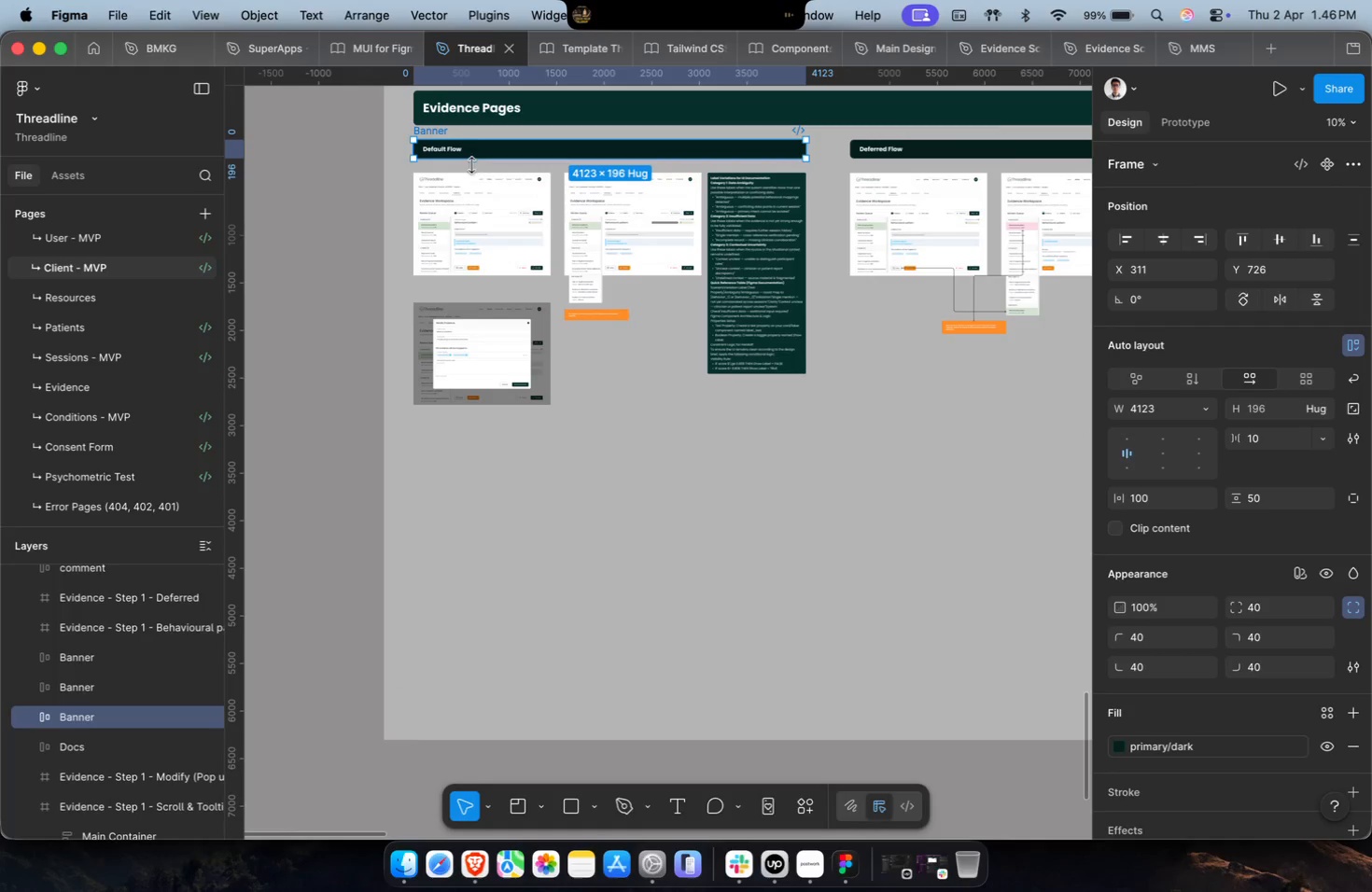 
key(Meta+C)
 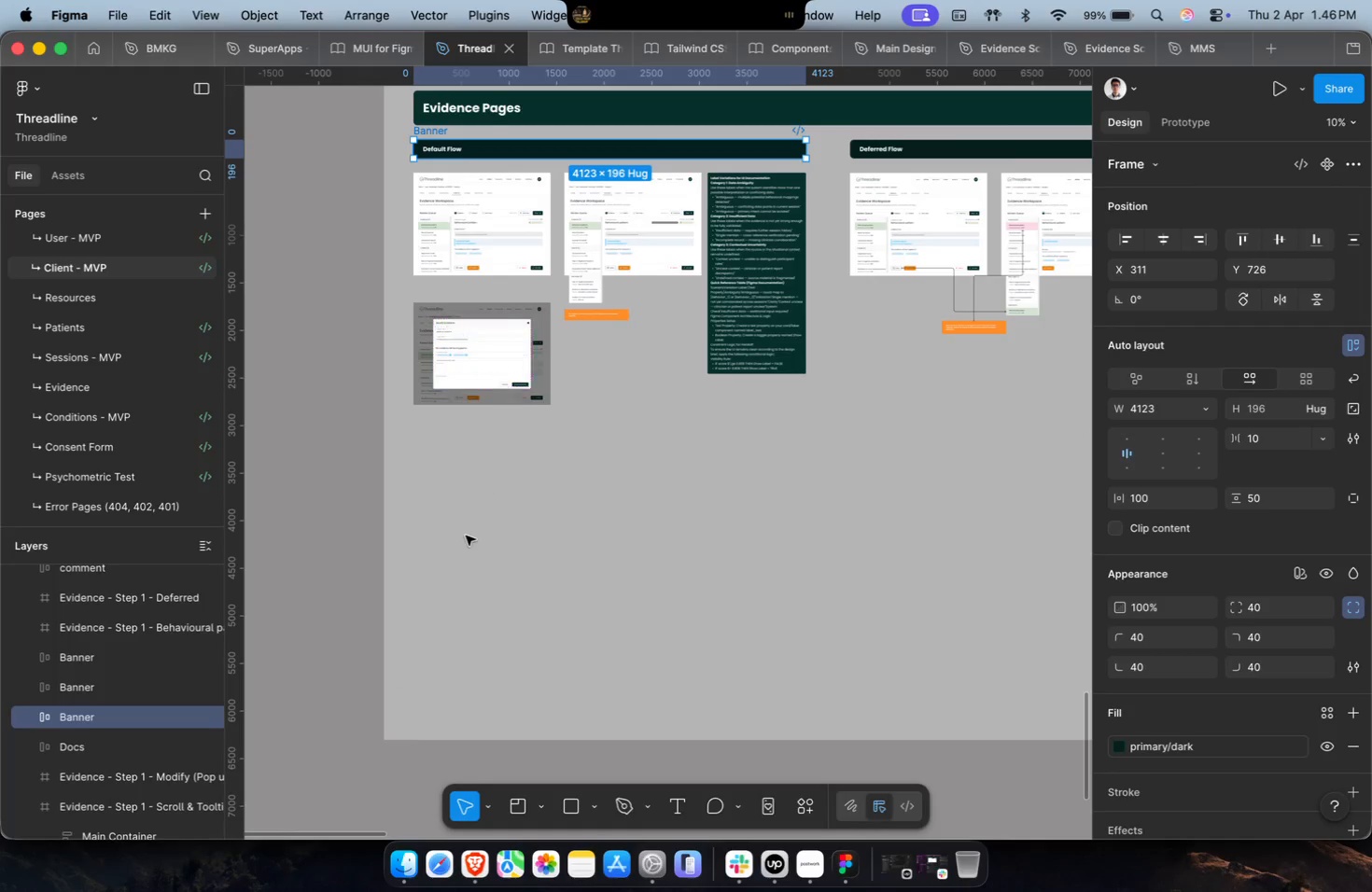 
left_click([476, 492])
 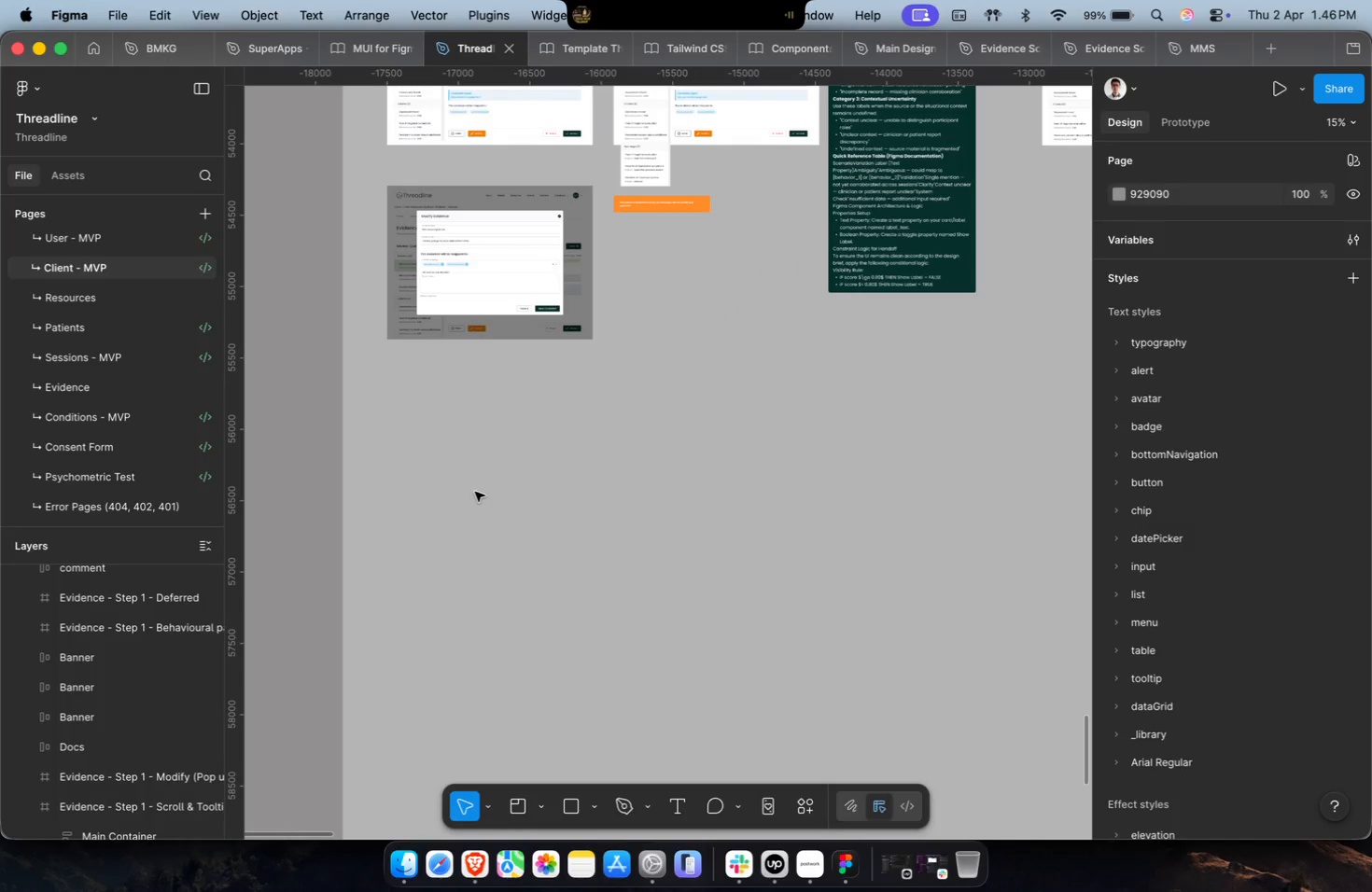 
scroll: coordinate [466, 537], scroll_direction: up, amount: 4.0
 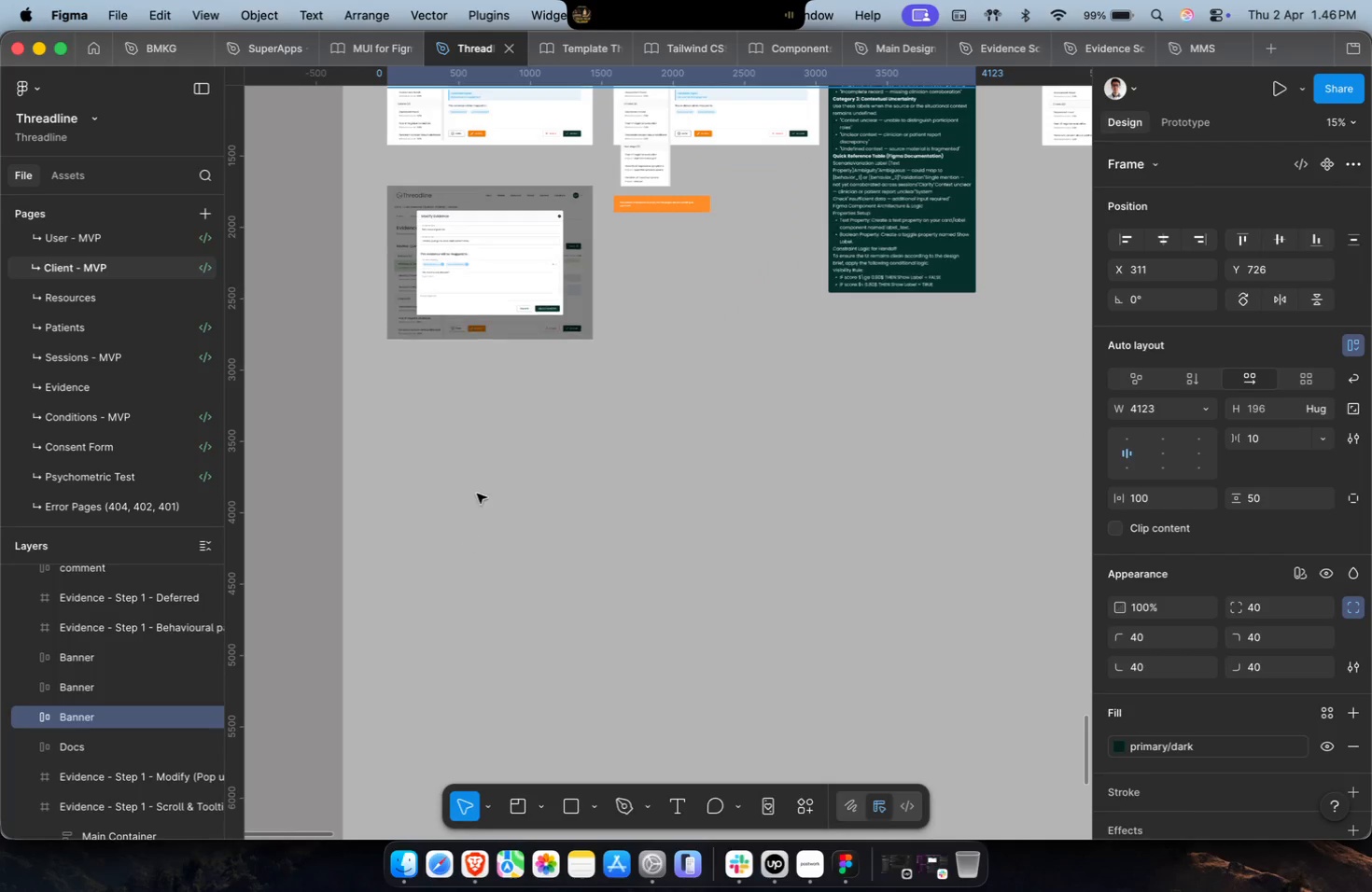 
key(Meta+V)
 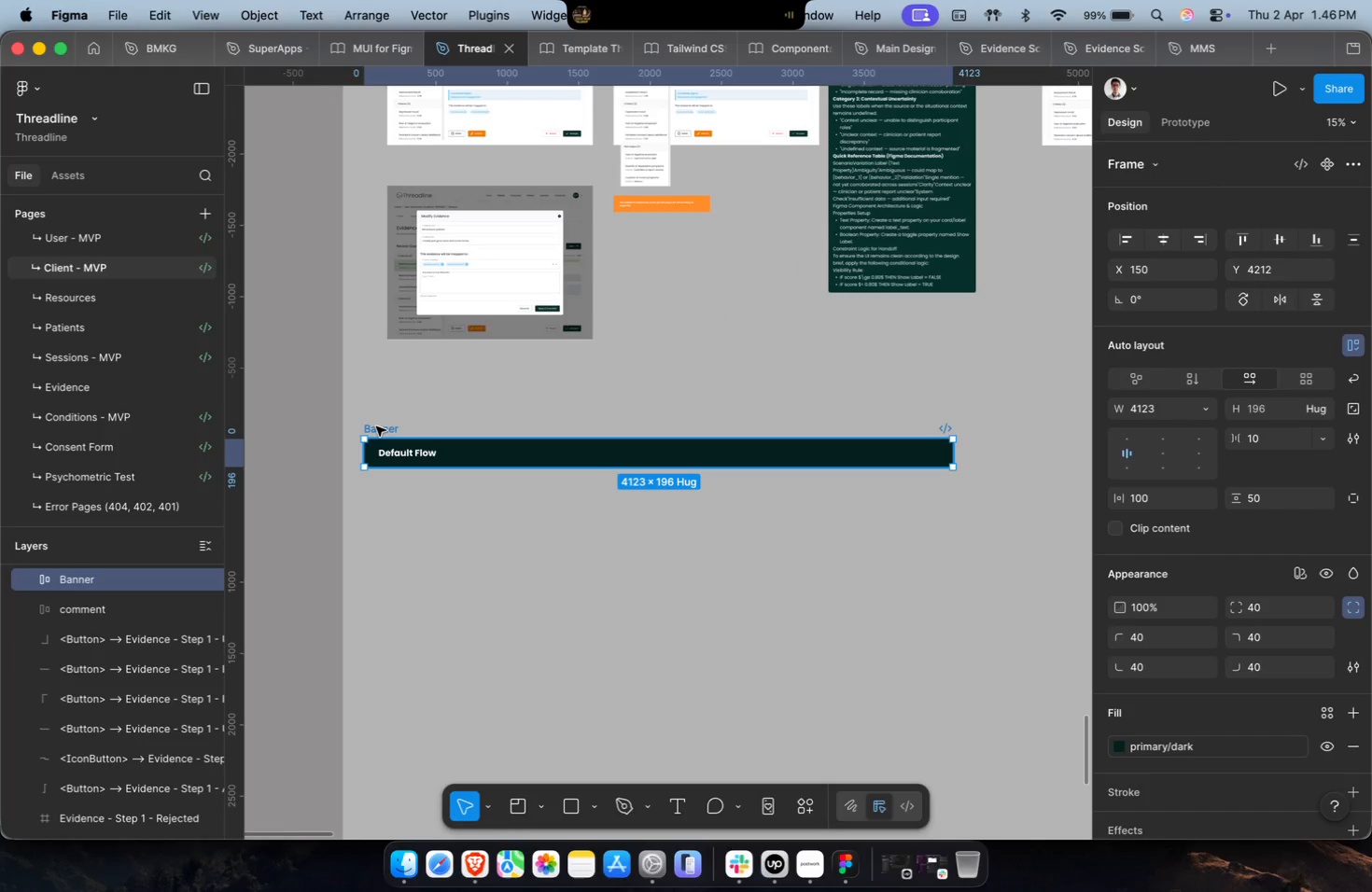 
left_click_drag(start_coordinate=[376, 426], to_coordinate=[395, 375])
 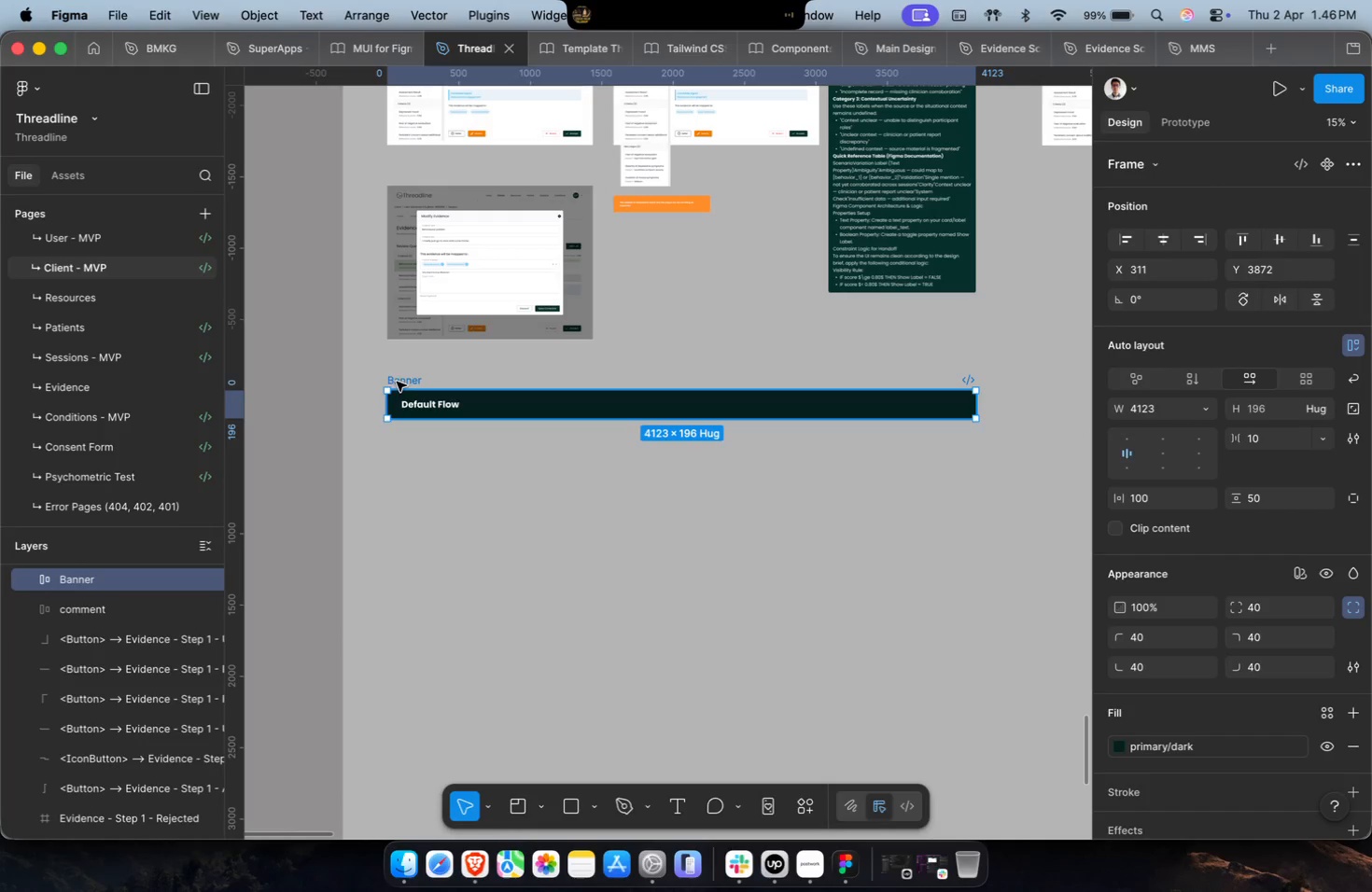 
hold_key(key=CommandLeft, duration=0.73)
double_click([412, 409])
 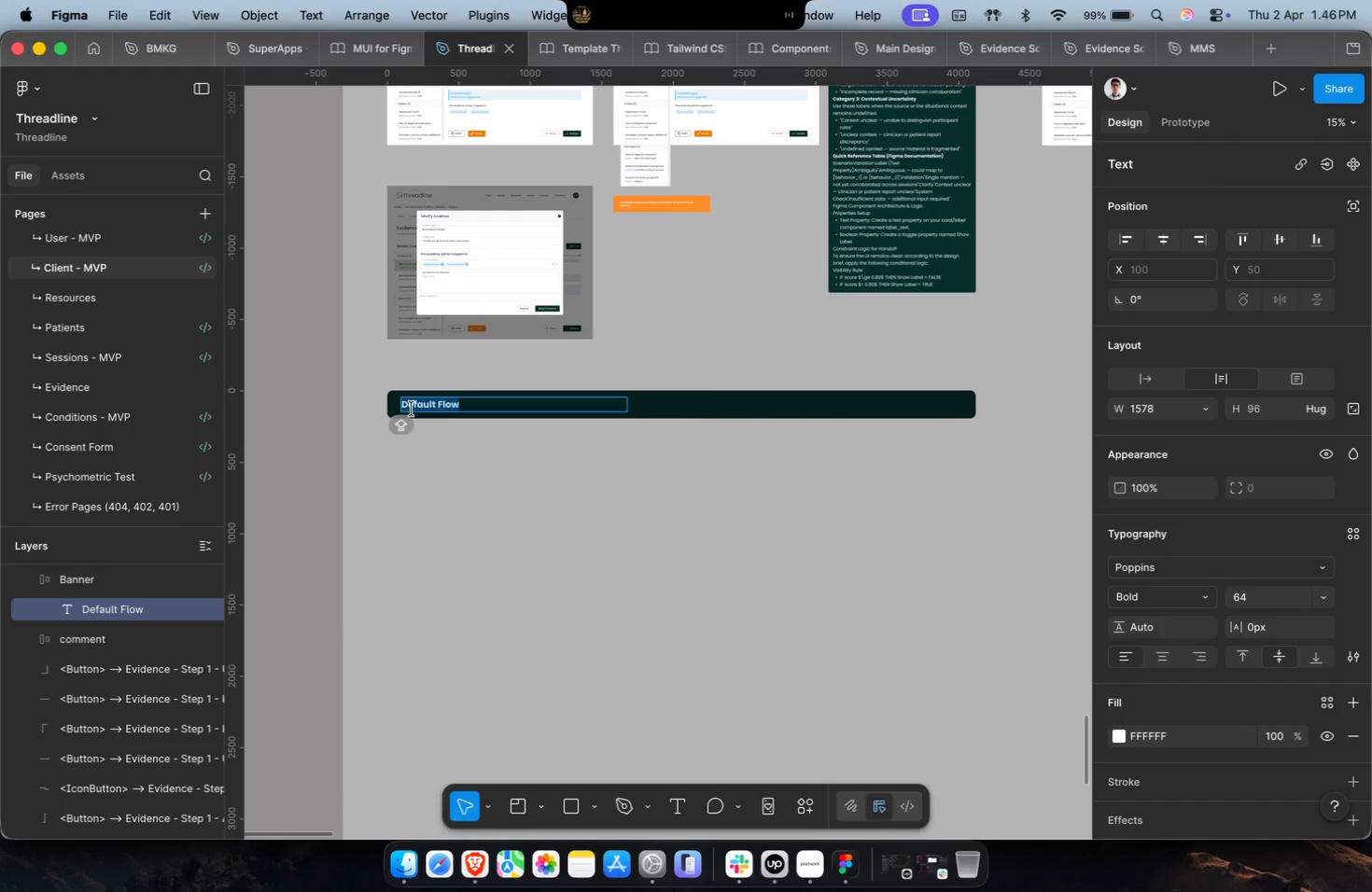 
type(Crite)
 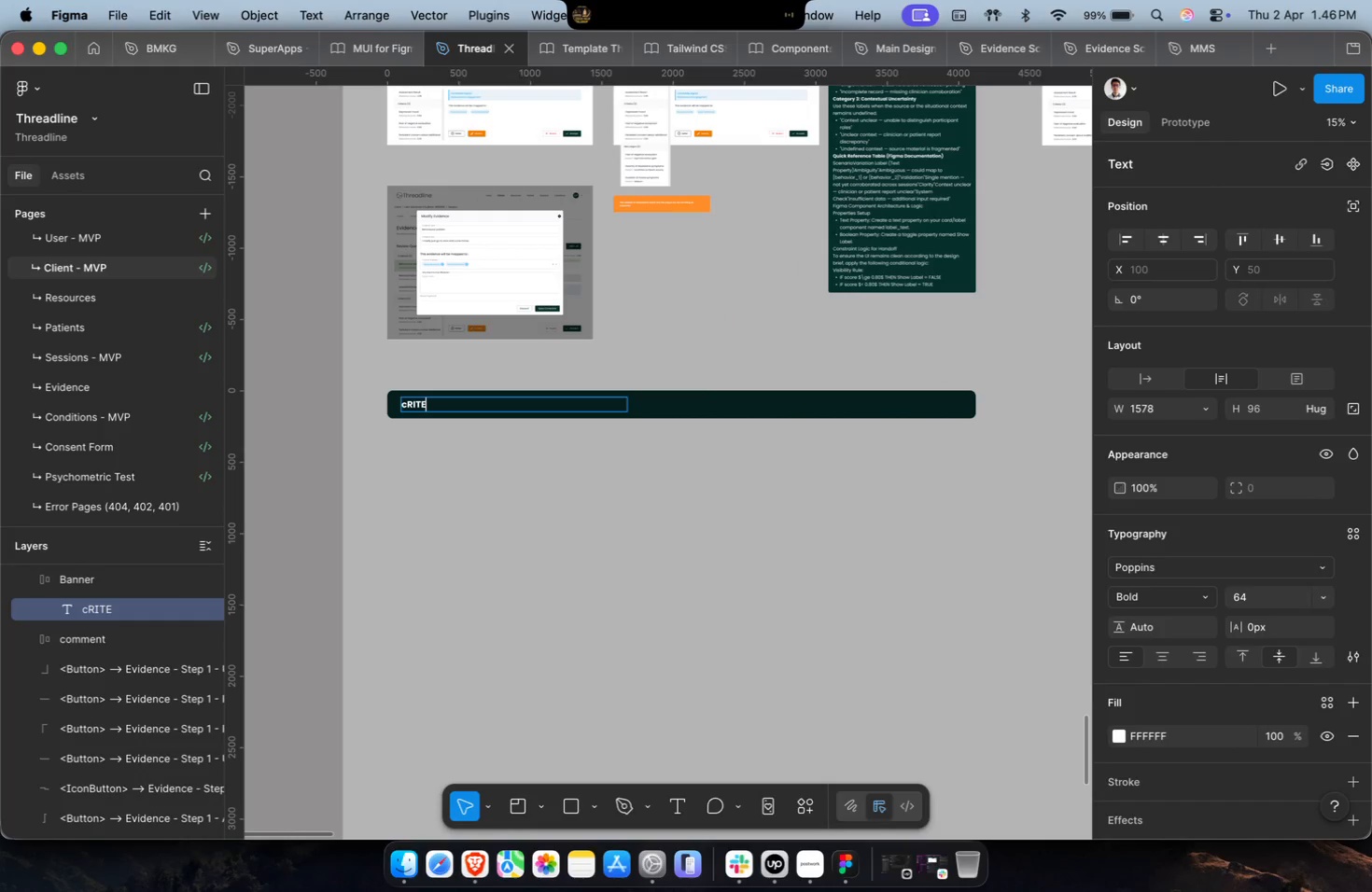 
key(Meta+CommandLeft)
 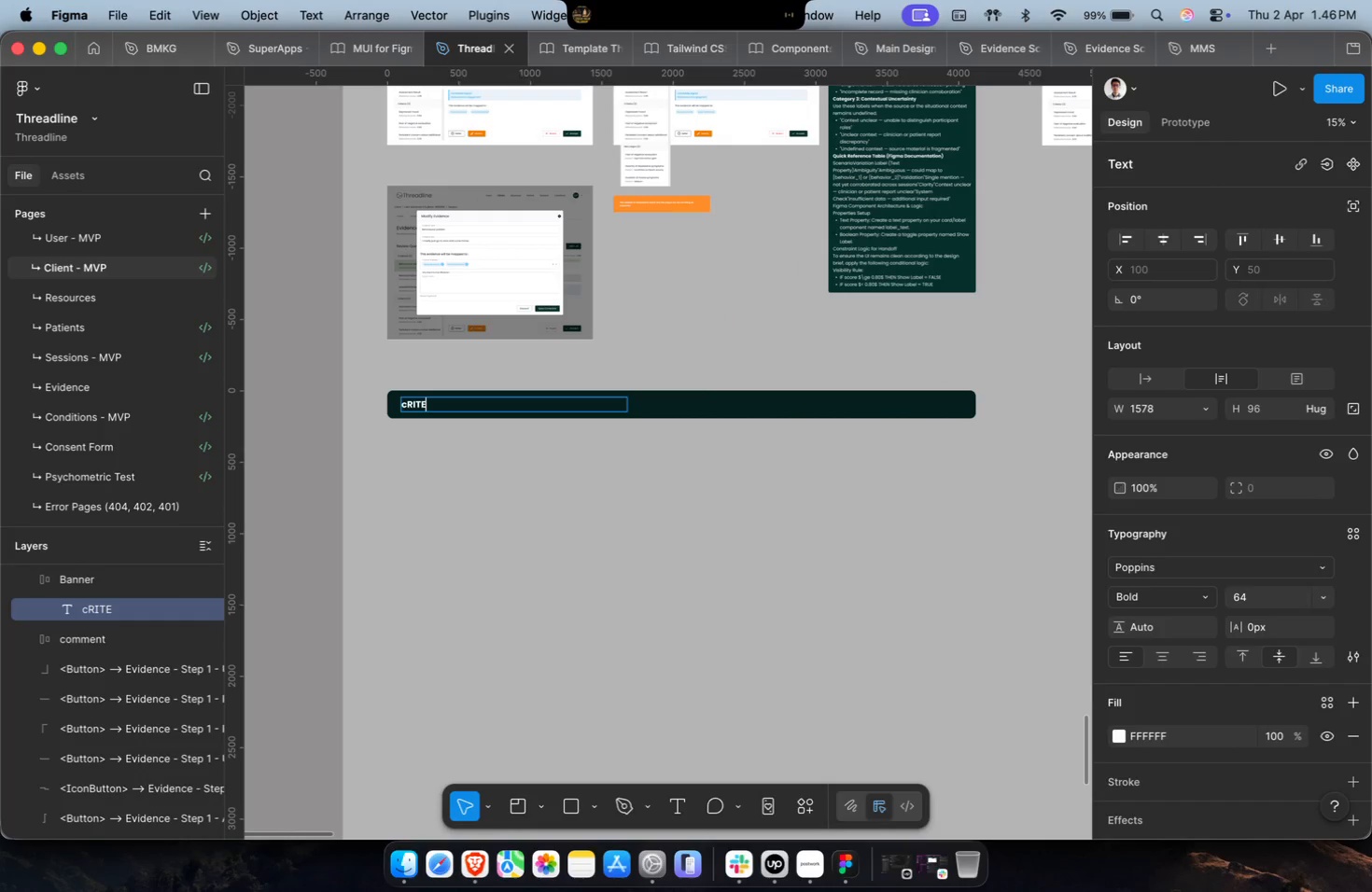 
key(Meta+A)
 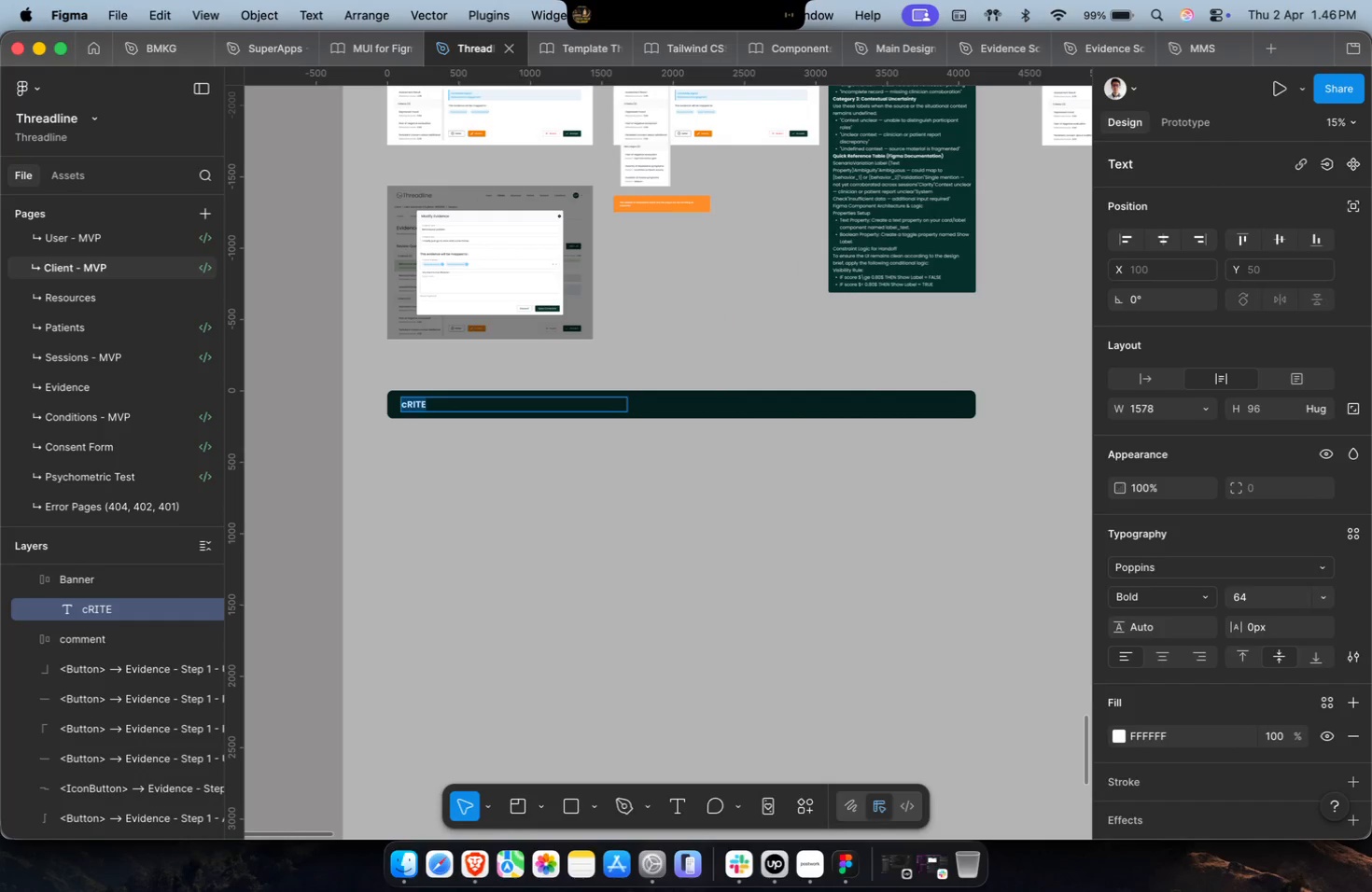 
type(Criteria)
key(Escape)
 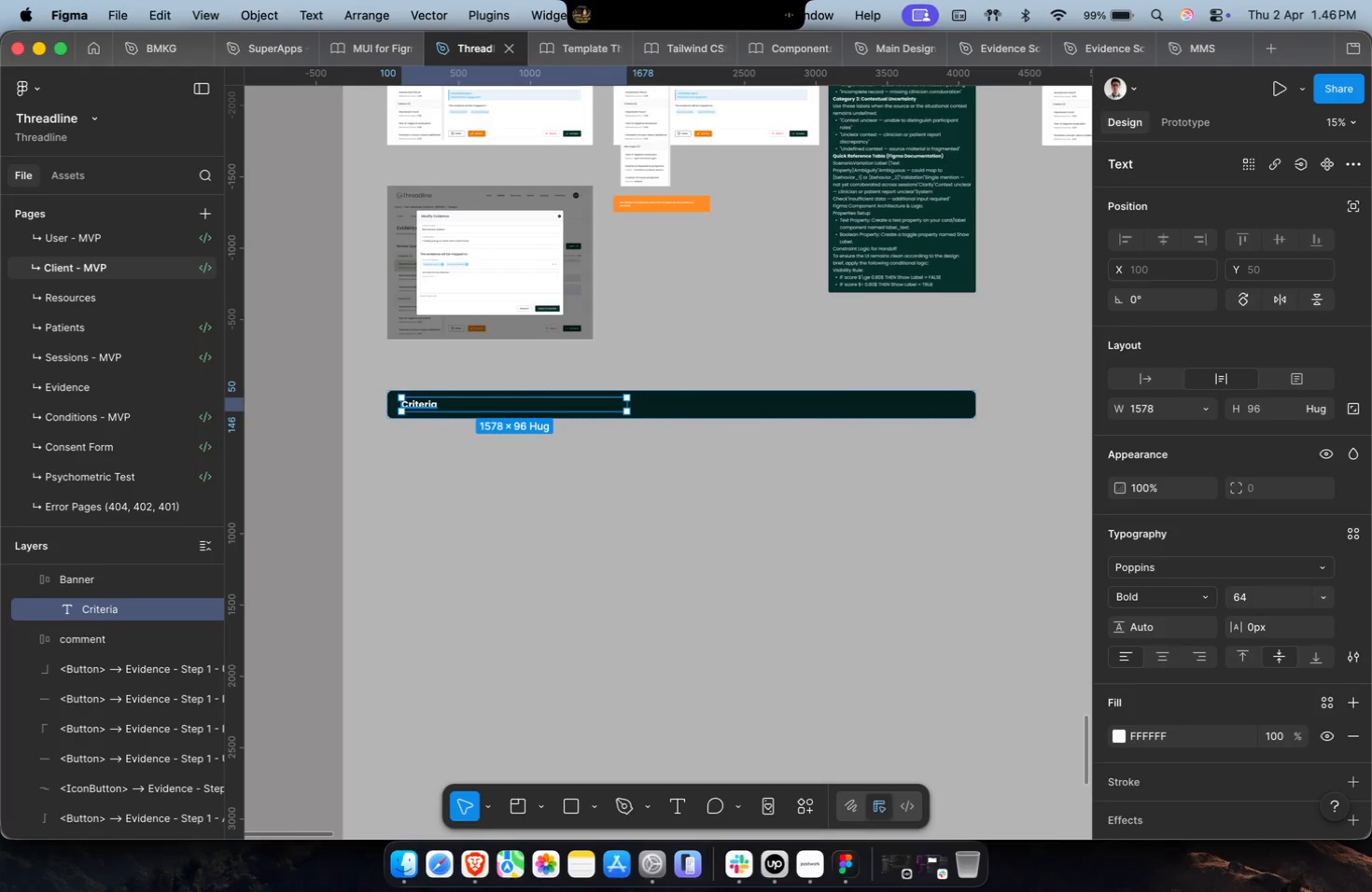 
scroll: coordinate [412, 409], scroll_direction: up, amount: 7.0
 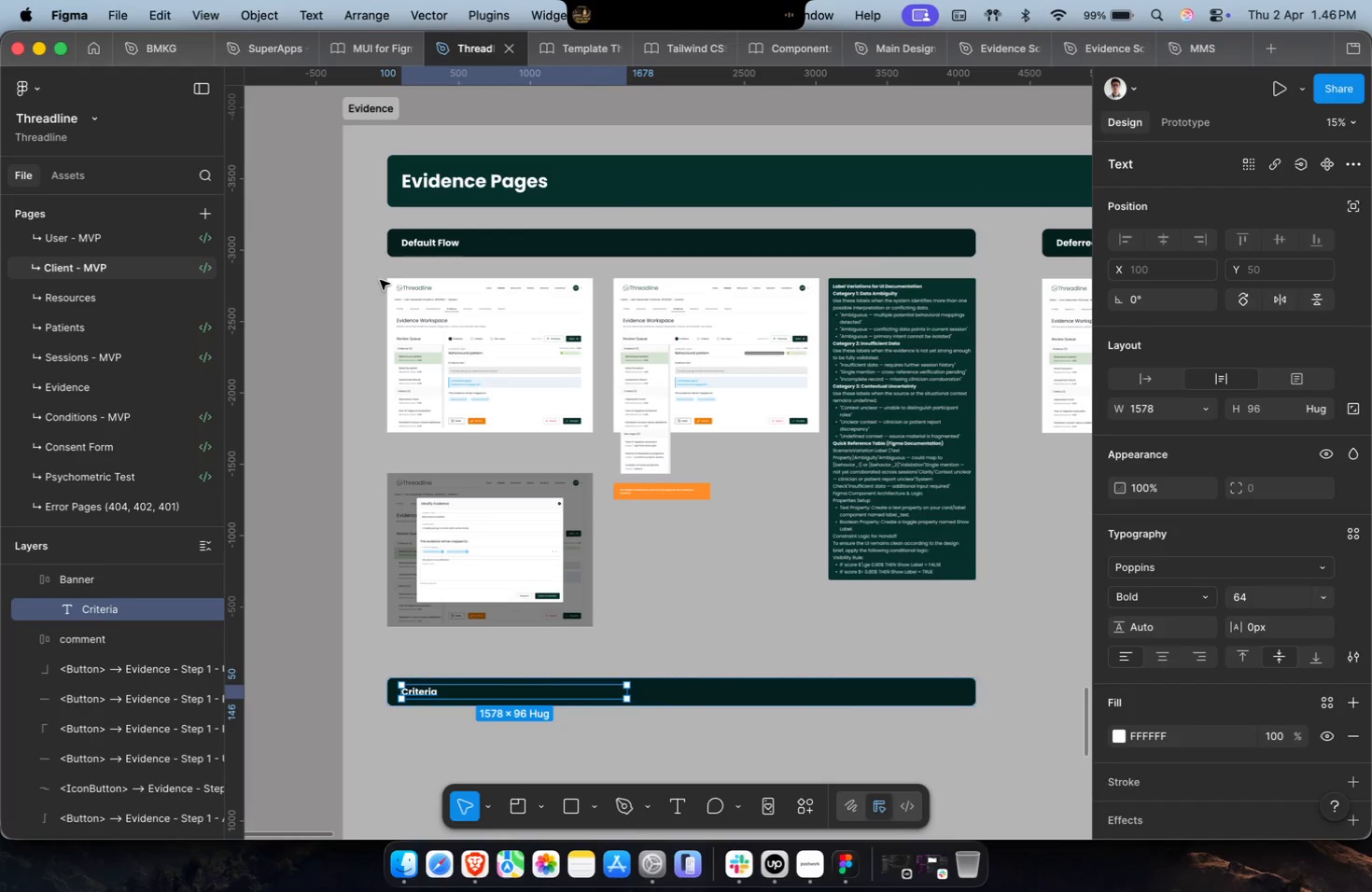 
left_click([417, 272])
 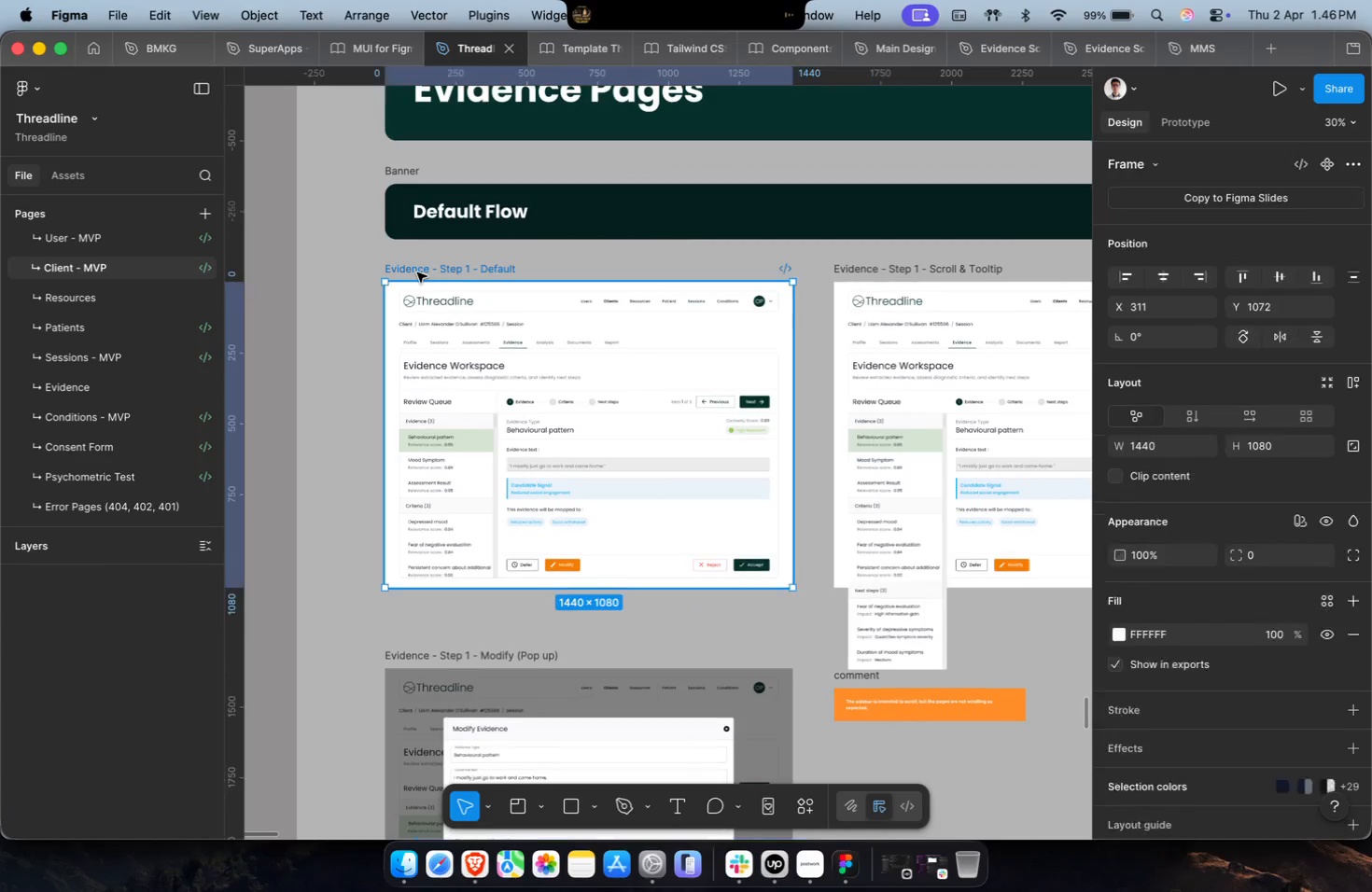 
scroll: coordinate [389, 275], scroll_direction: up, amount: 9.0
 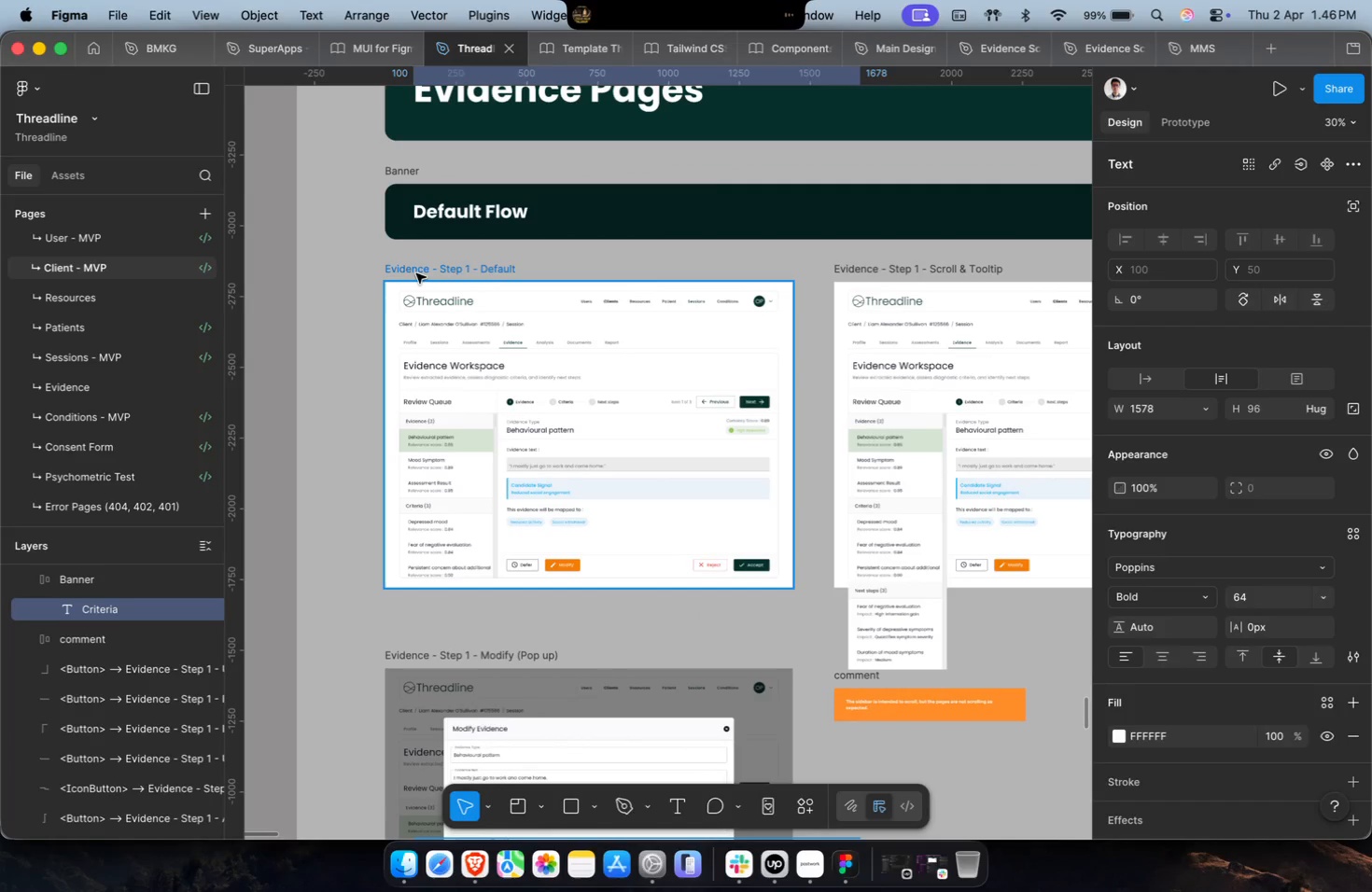 
key(Meta+C)
 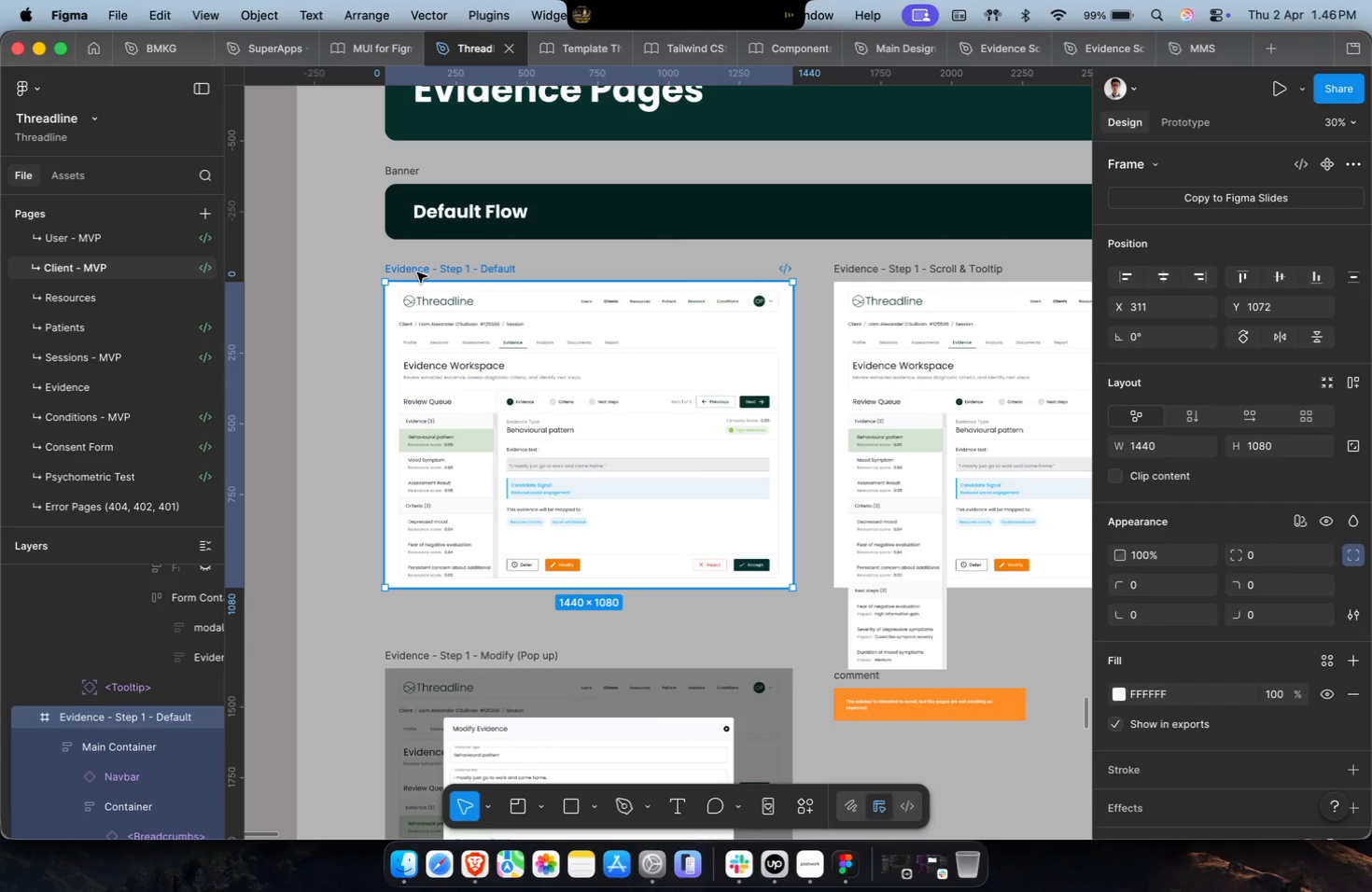 
hold_key(key=CommandLeft, duration=0.38)
 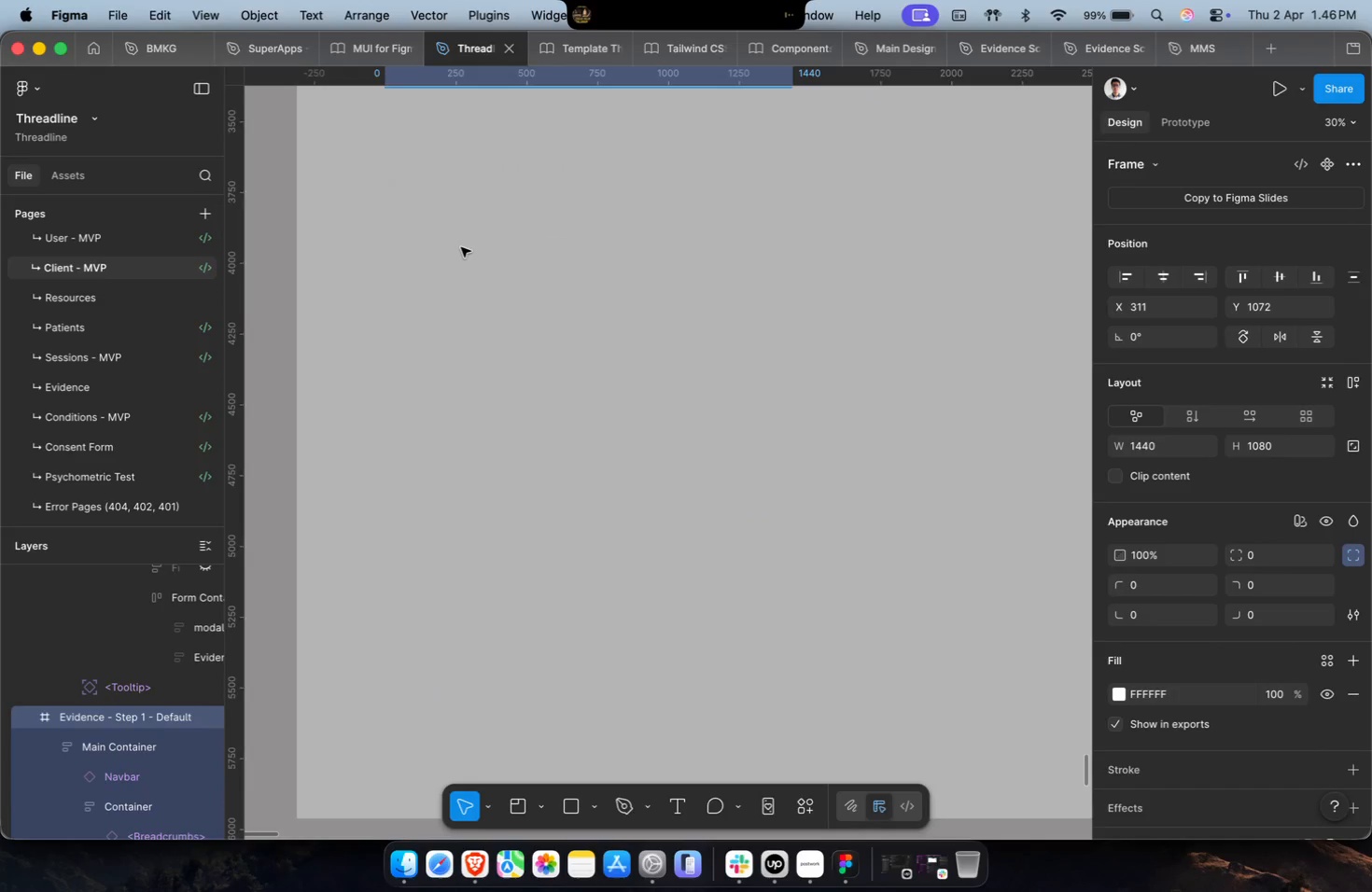 
scroll: coordinate [484, 251], scroll_direction: down, amount: 61.0
 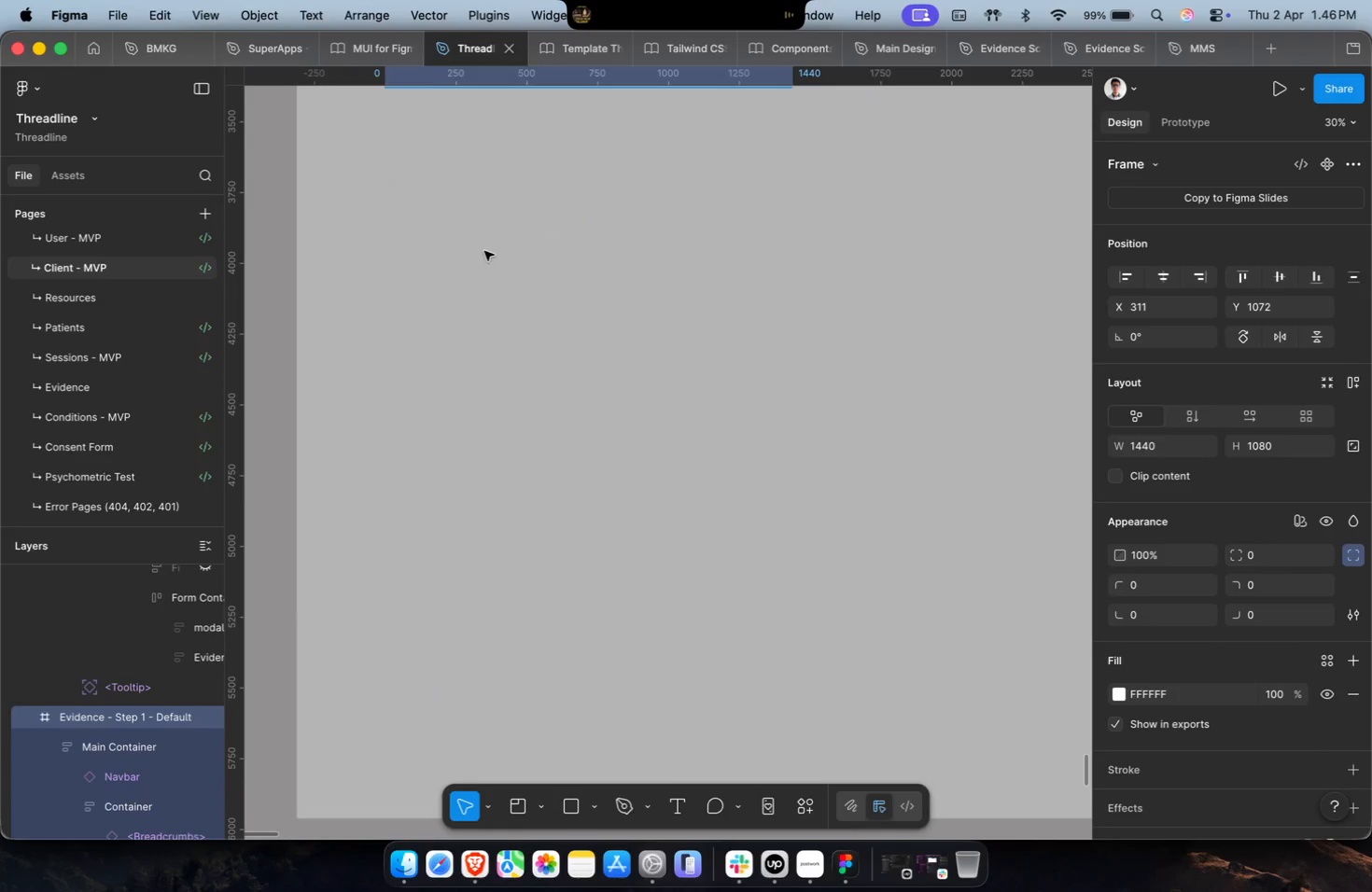 
left_click([462, 318])
 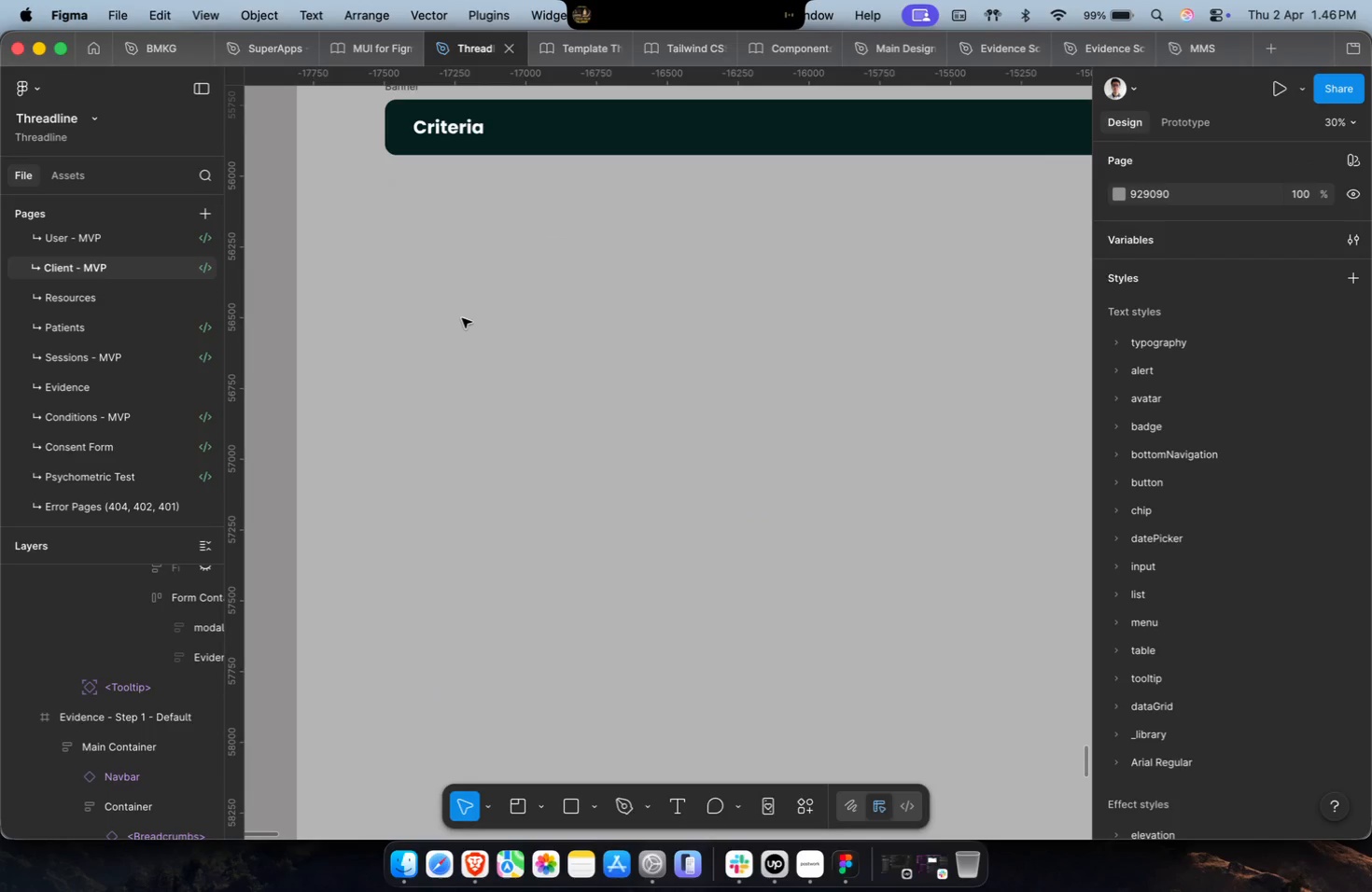 
scroll: coordinate [461, 247], scroll_direction: up, amount: 4.0
 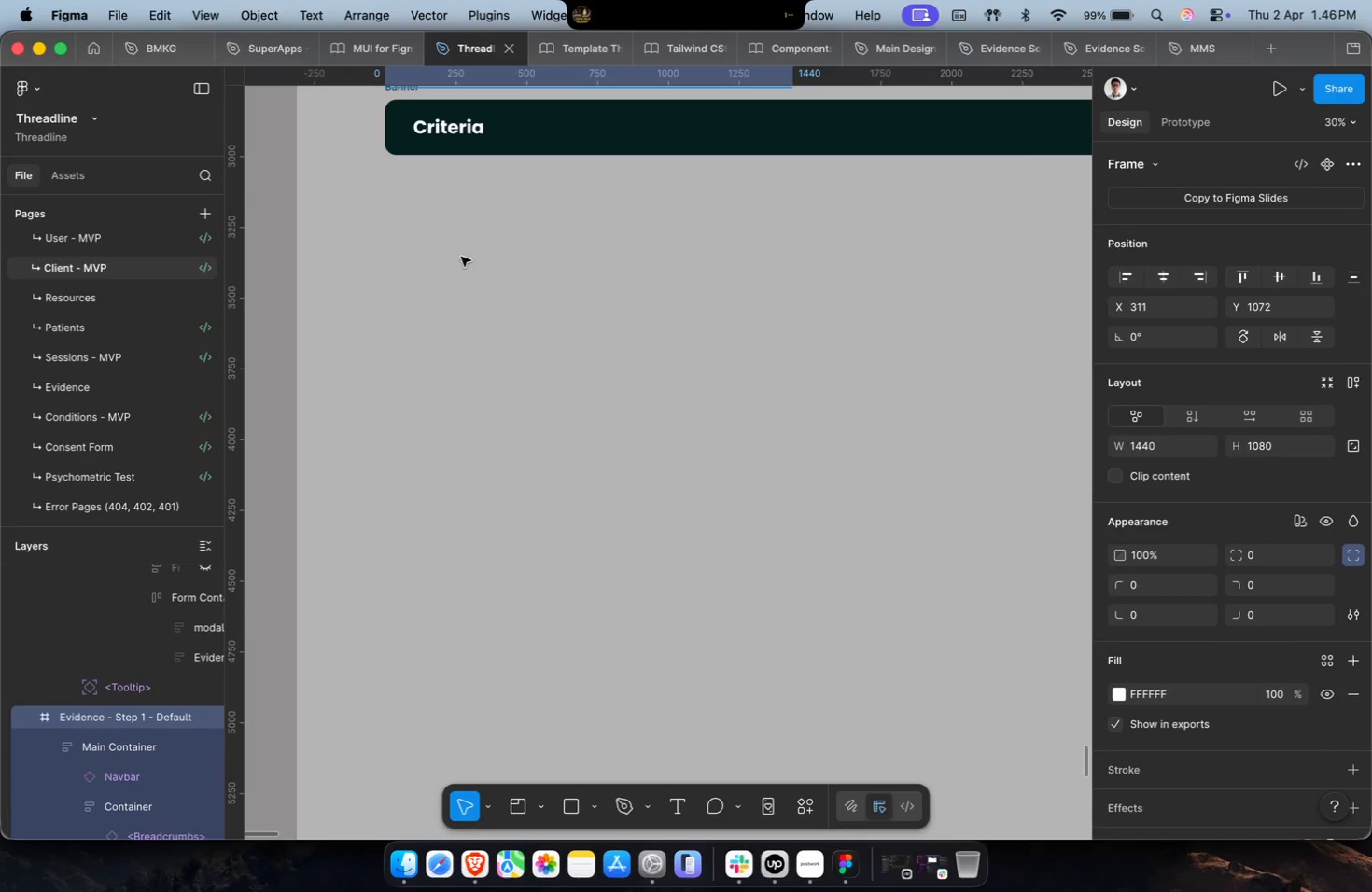 
key(Meta+V)
 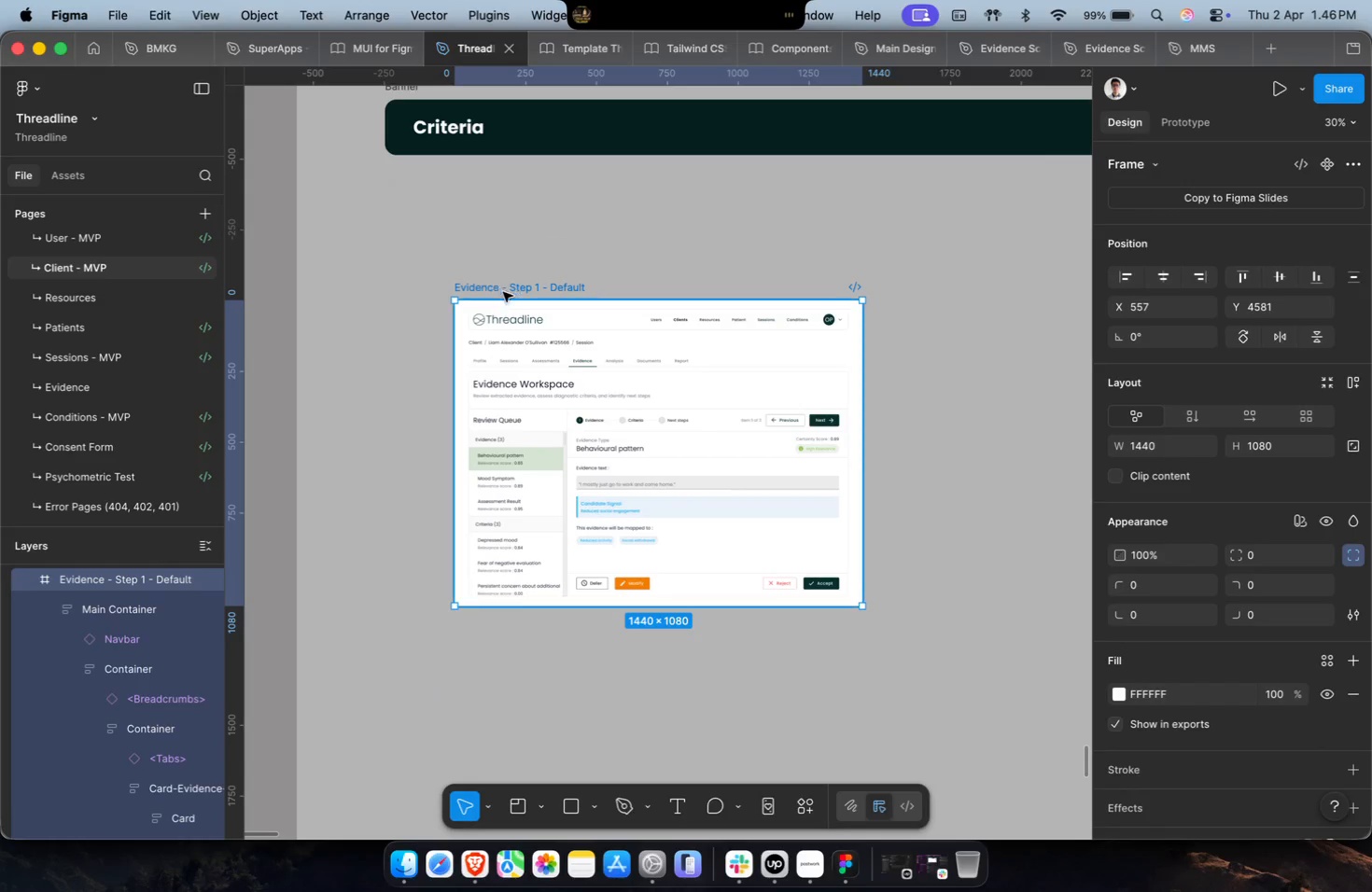 
left_click_drag(start_coordinate=[506, 286], to_coordinate=[436, 206])
 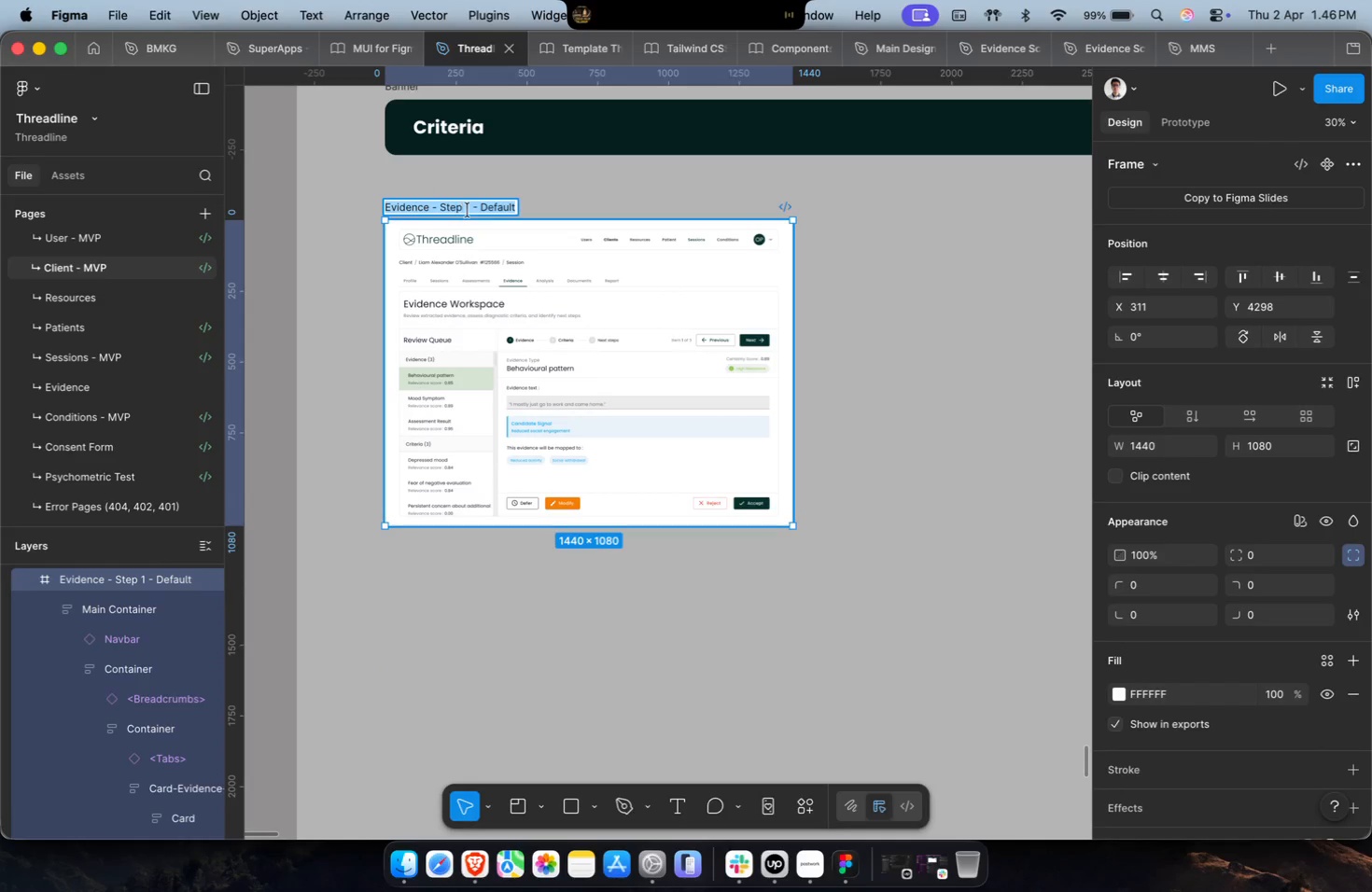 
left_click_drag(start_coordinate=[470, 209], to_coordinate=[443, 216])
 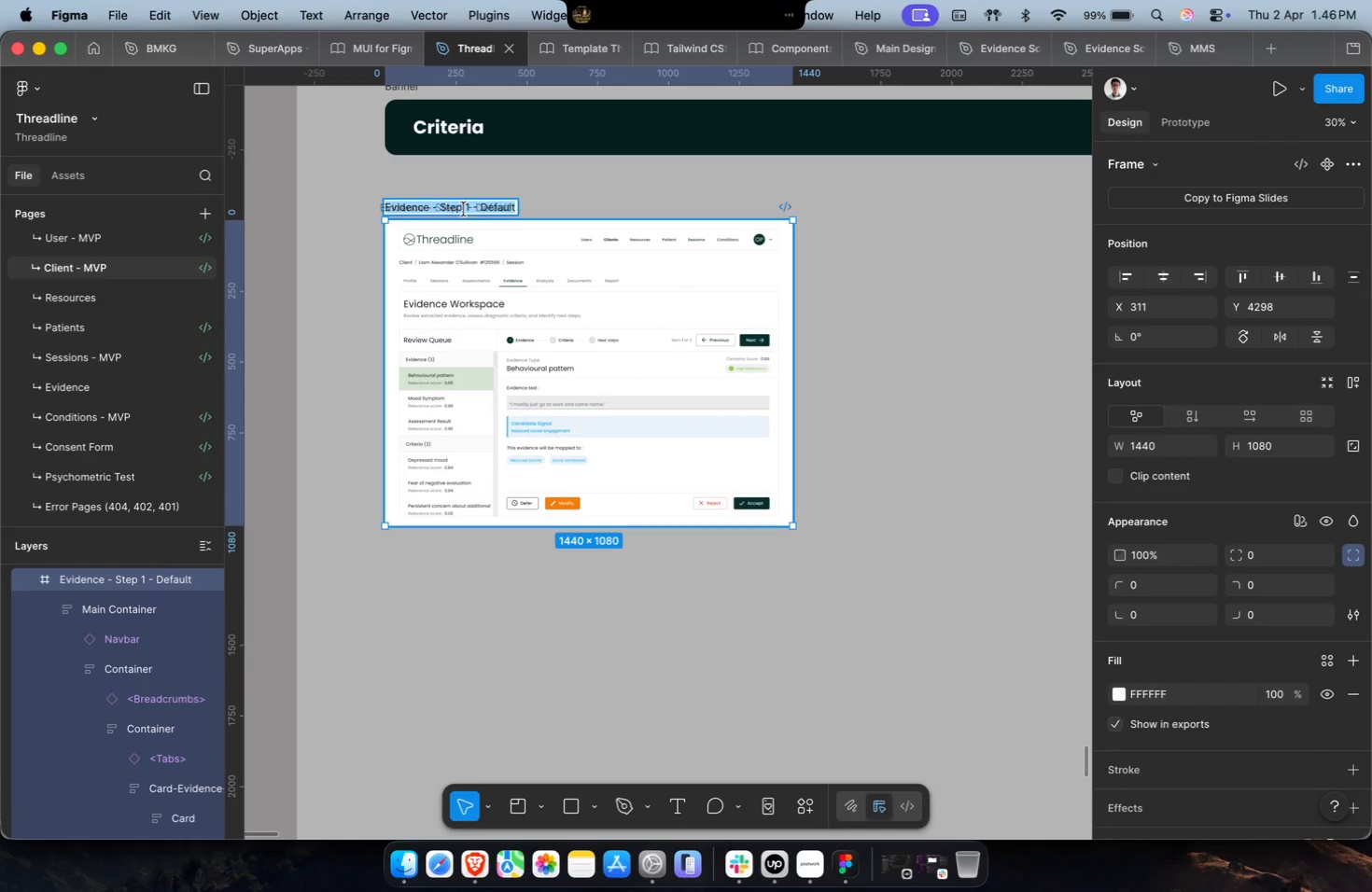 
left_click([470, 208])
 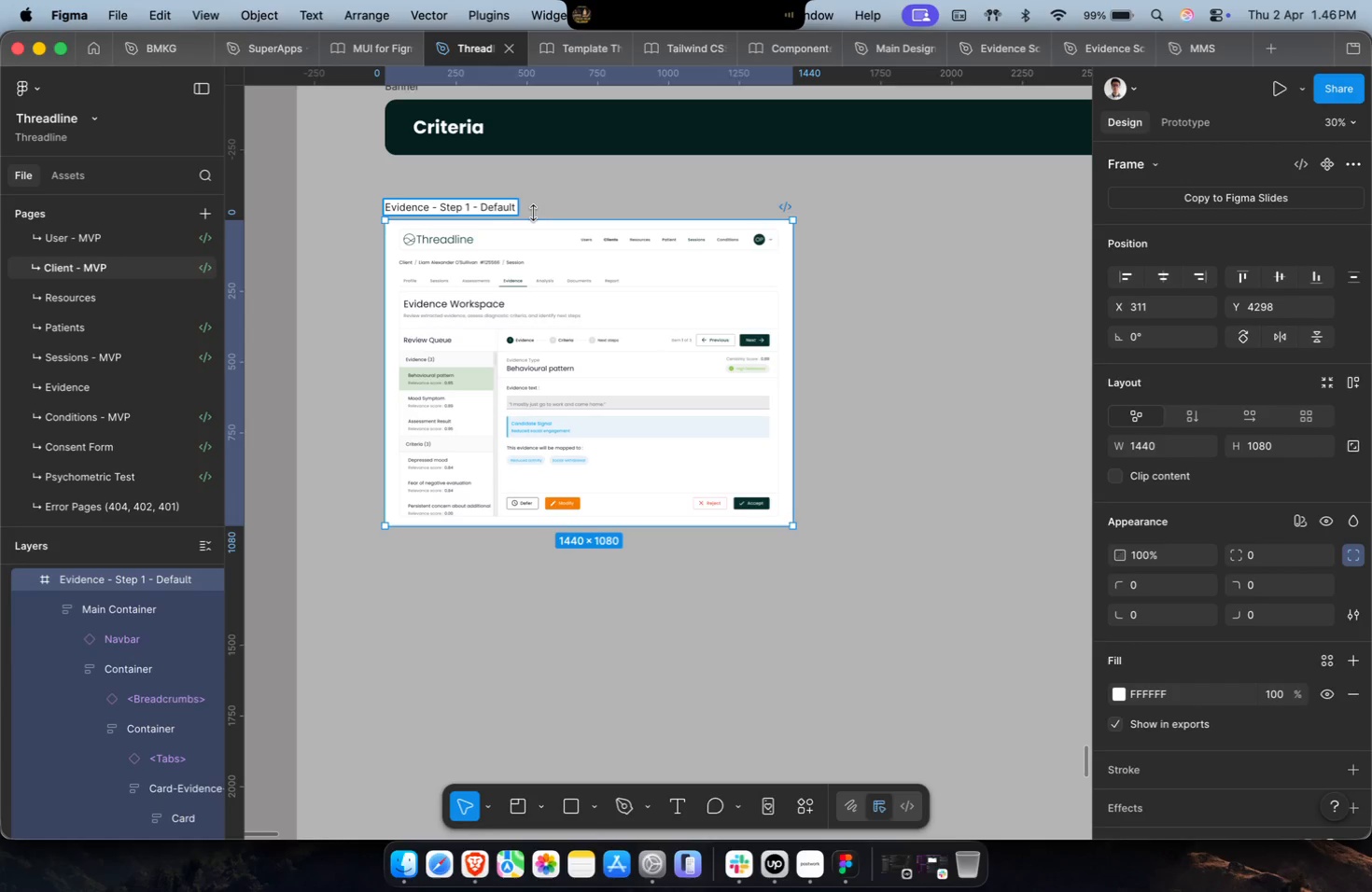 
key(Alt+Shift+ArrowLeft)
 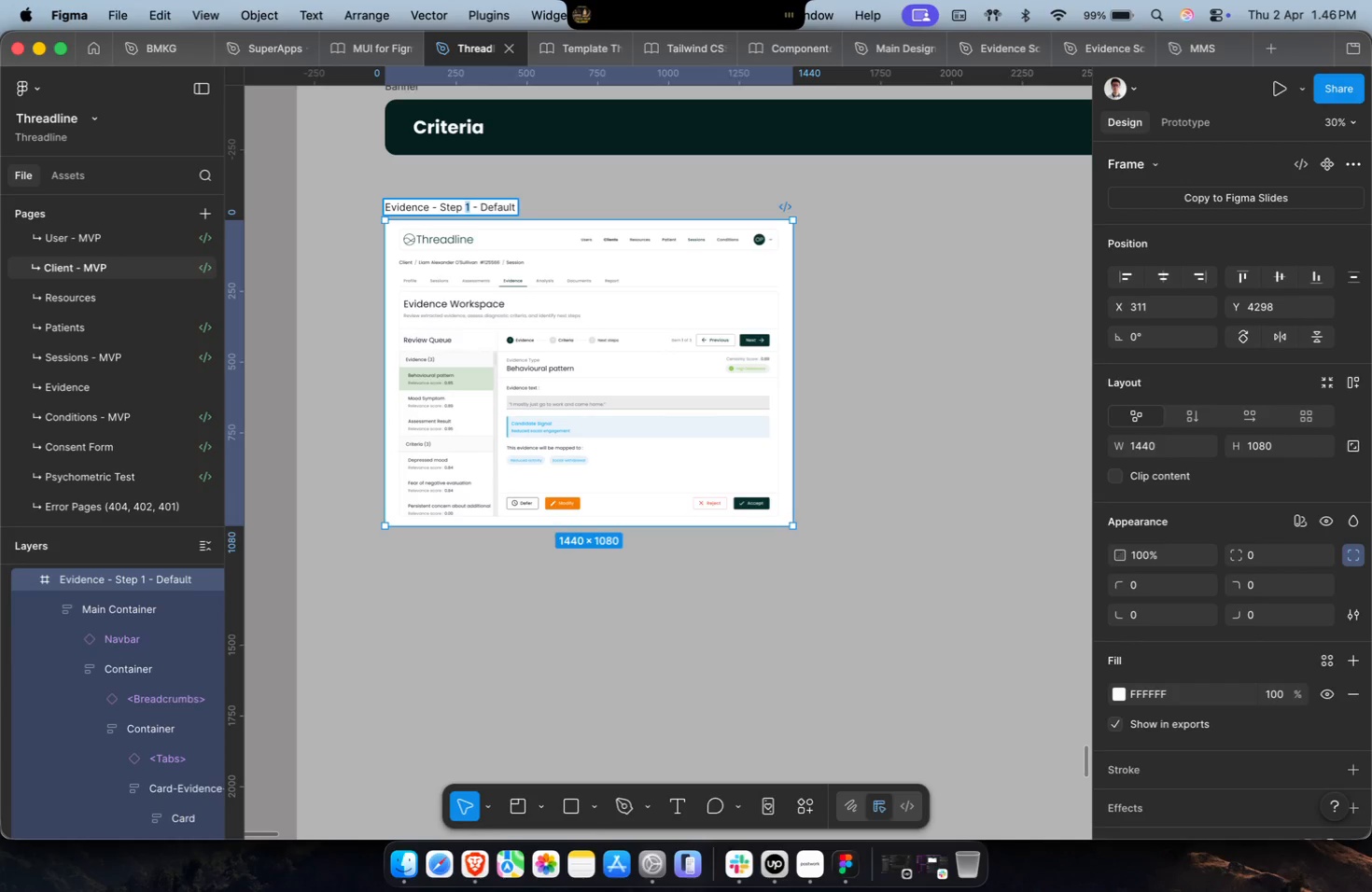 
key(Alt+Shift+ArrowLeft)
 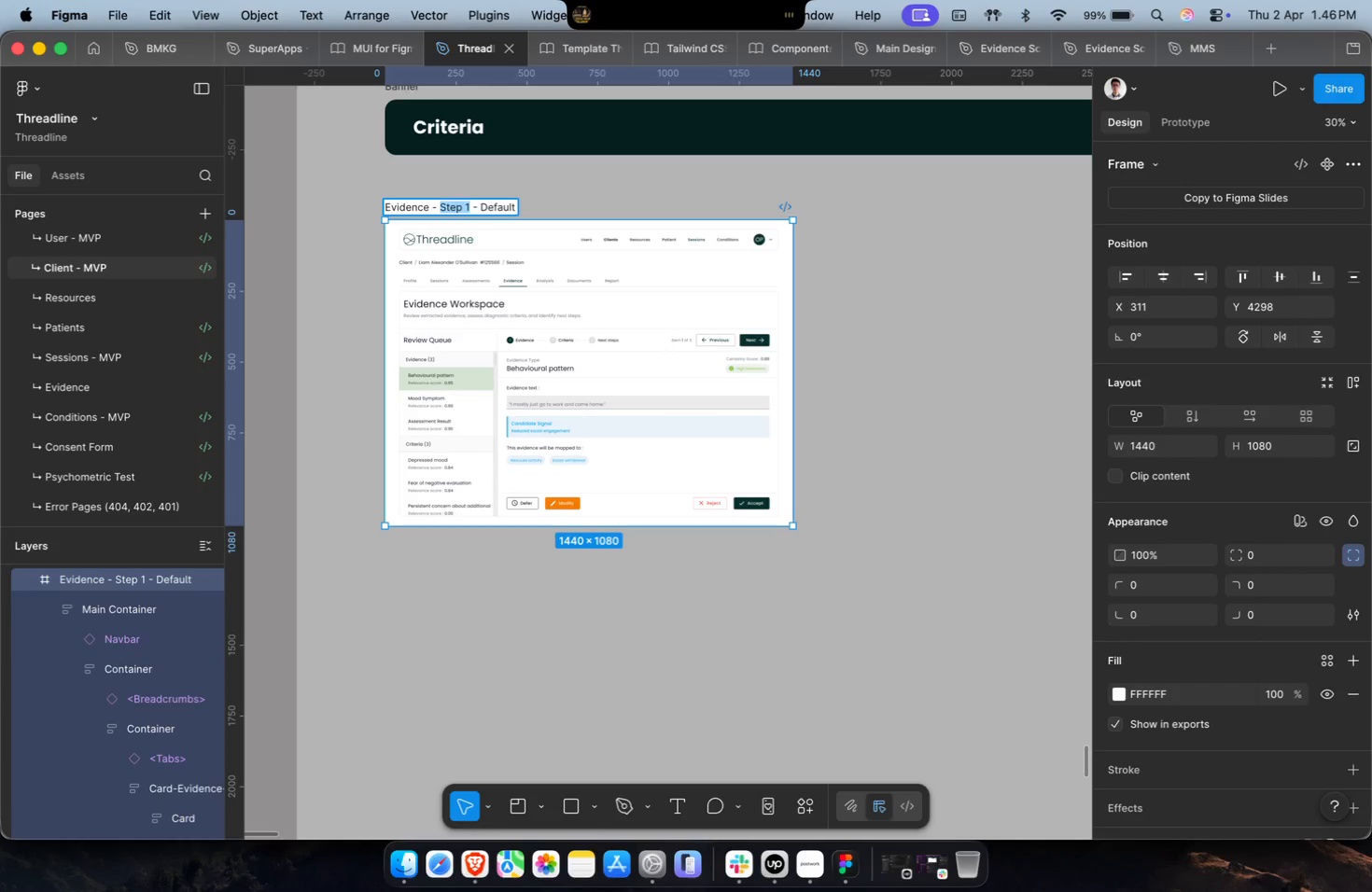 
key(Alt+Shift+ArrowLeft)
 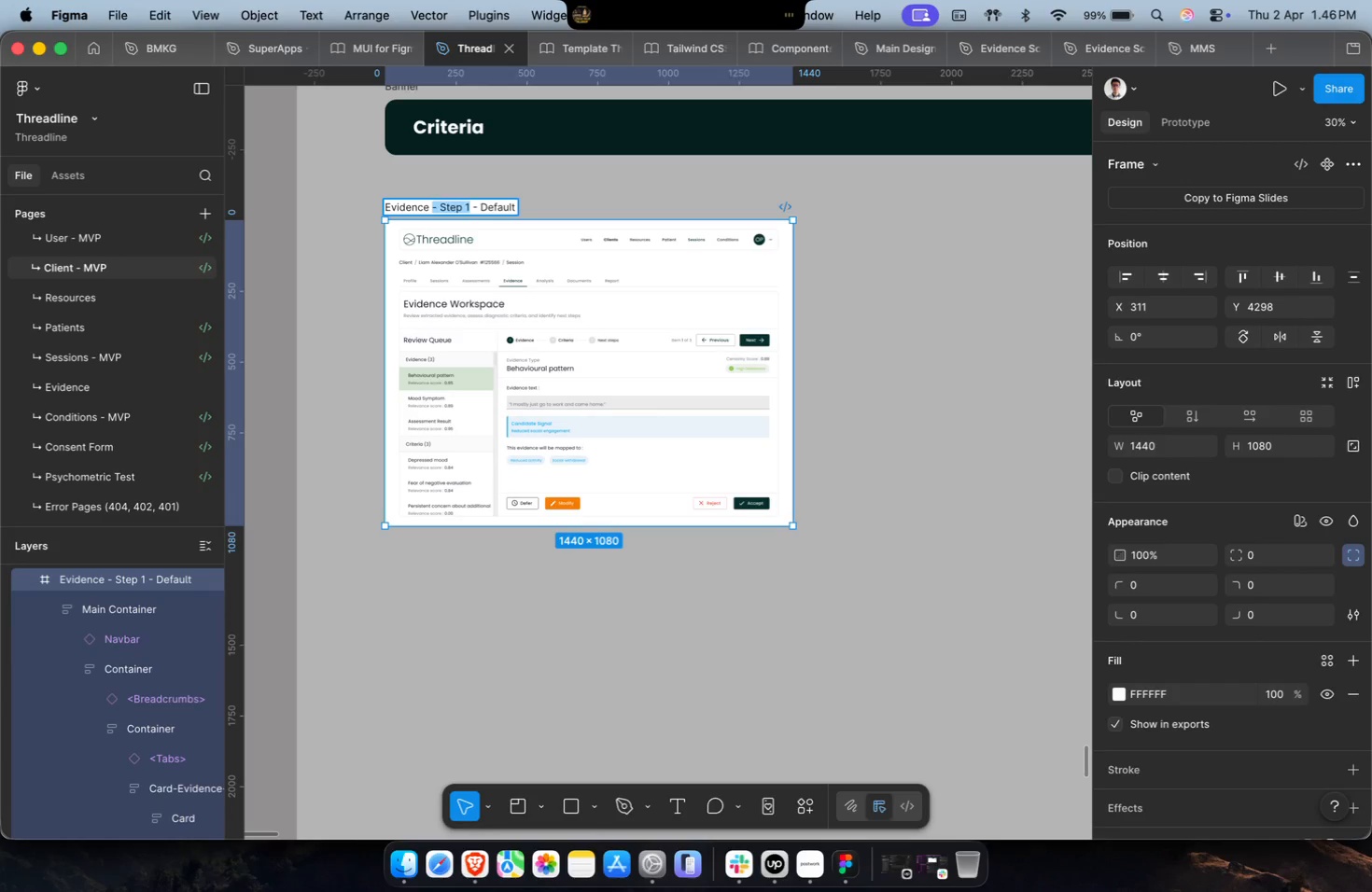 
key(Backspace)
 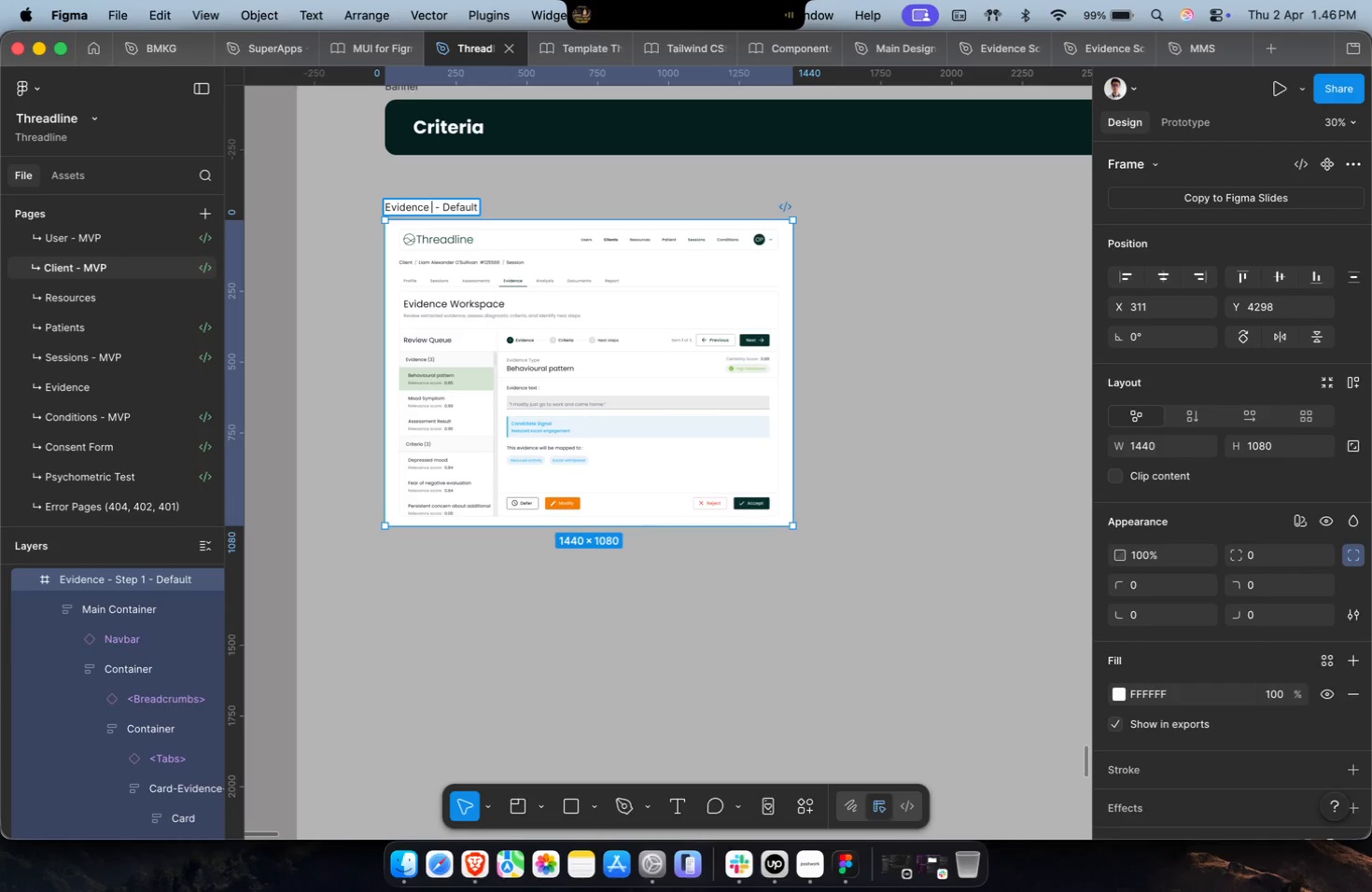 
key(Backspace)
 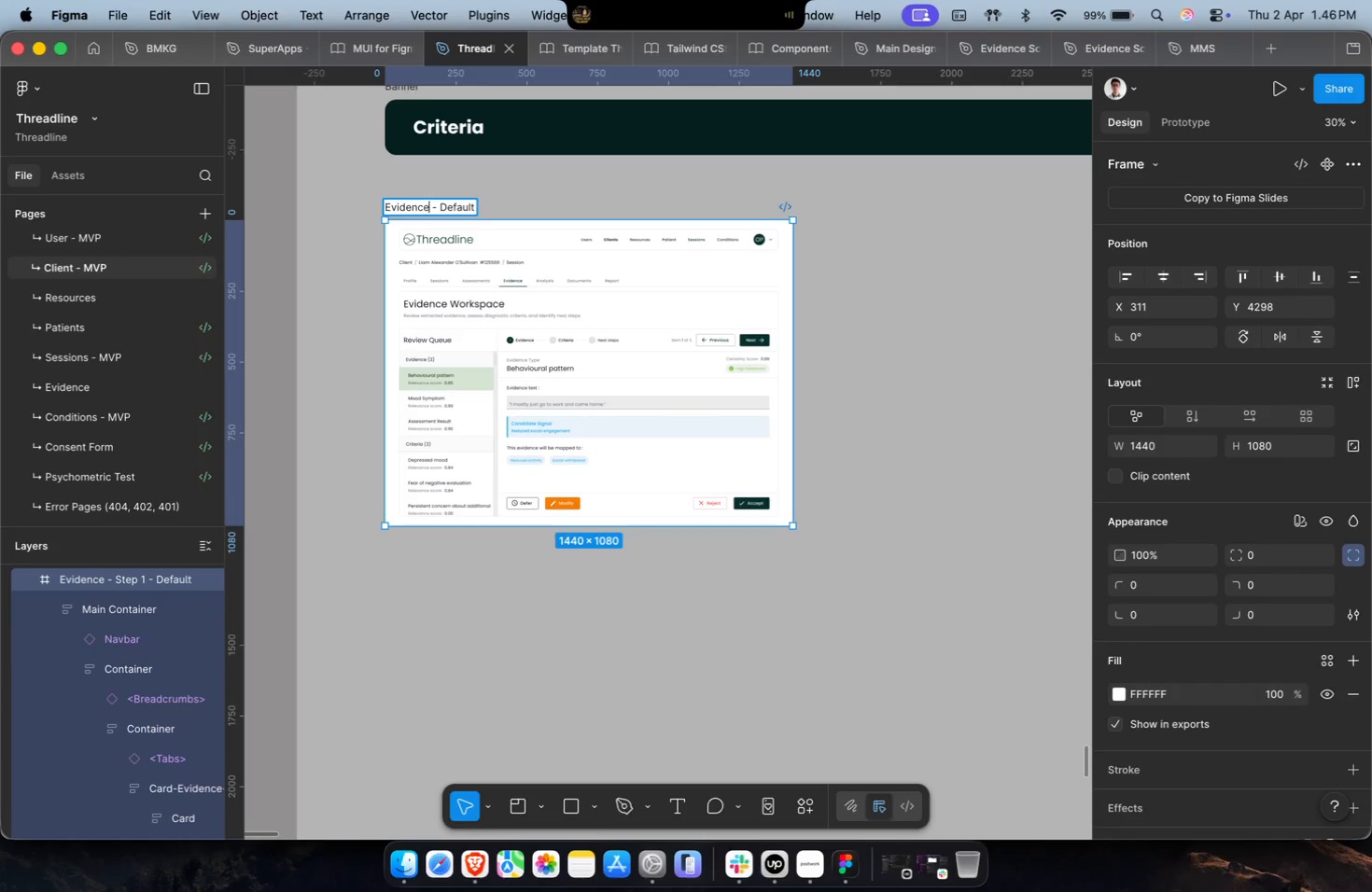 
key(Enter)
 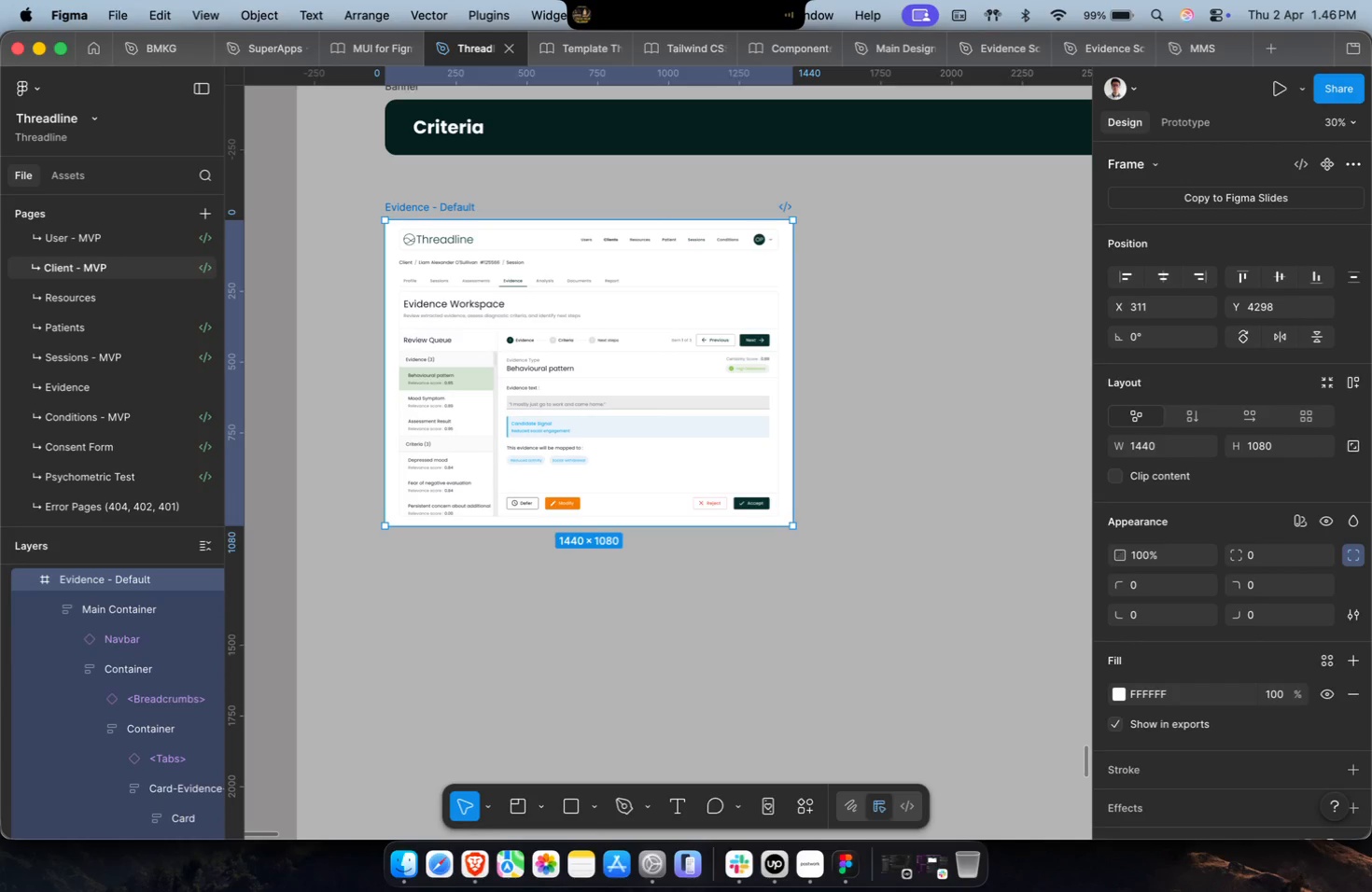 
hold_key(key=CommandLeft, duration=1.29)
scroll: coordinate [519, 329], scroll_direction: up, amount: 6.0
 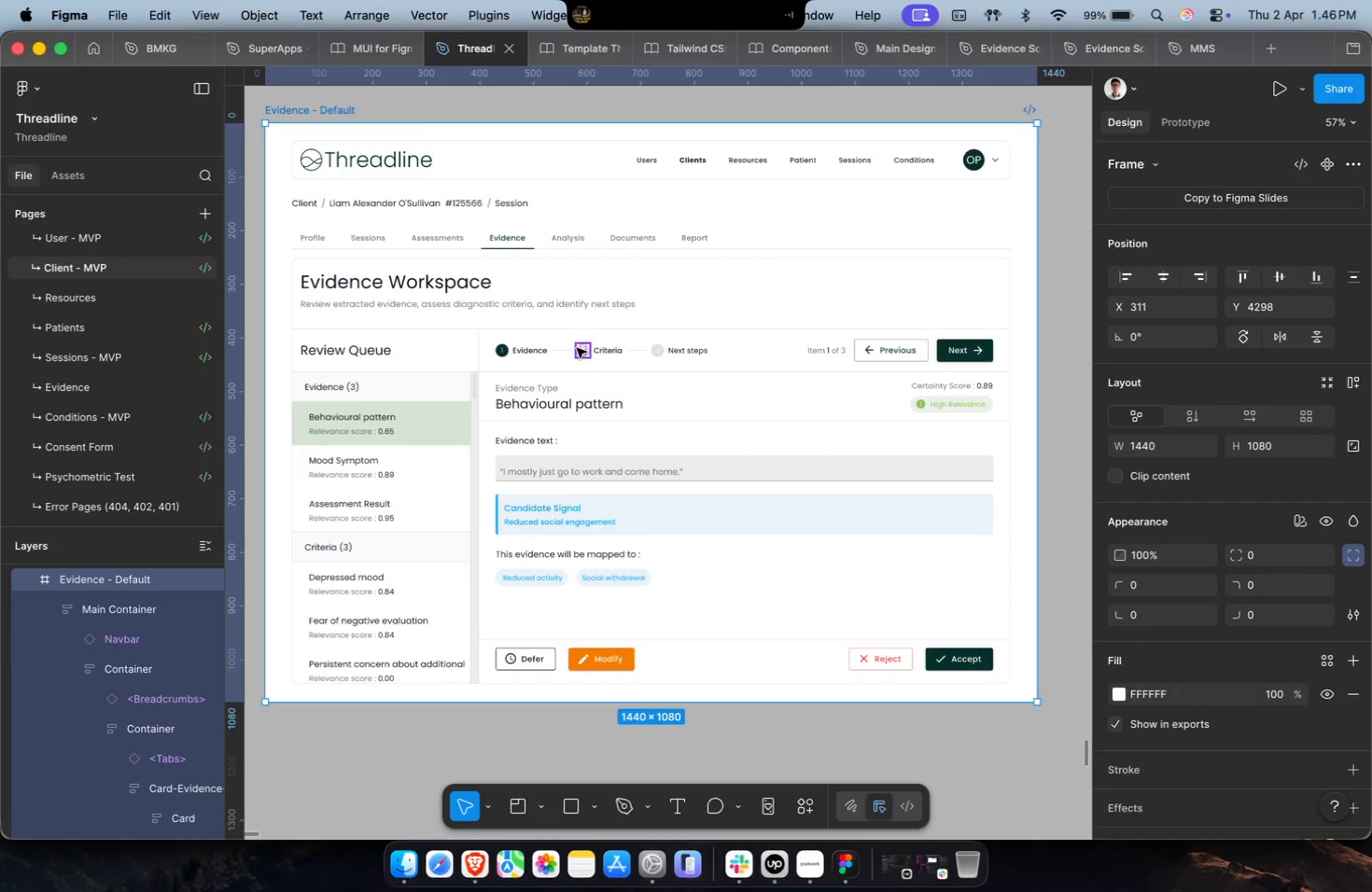 
left_click([590, 352])
 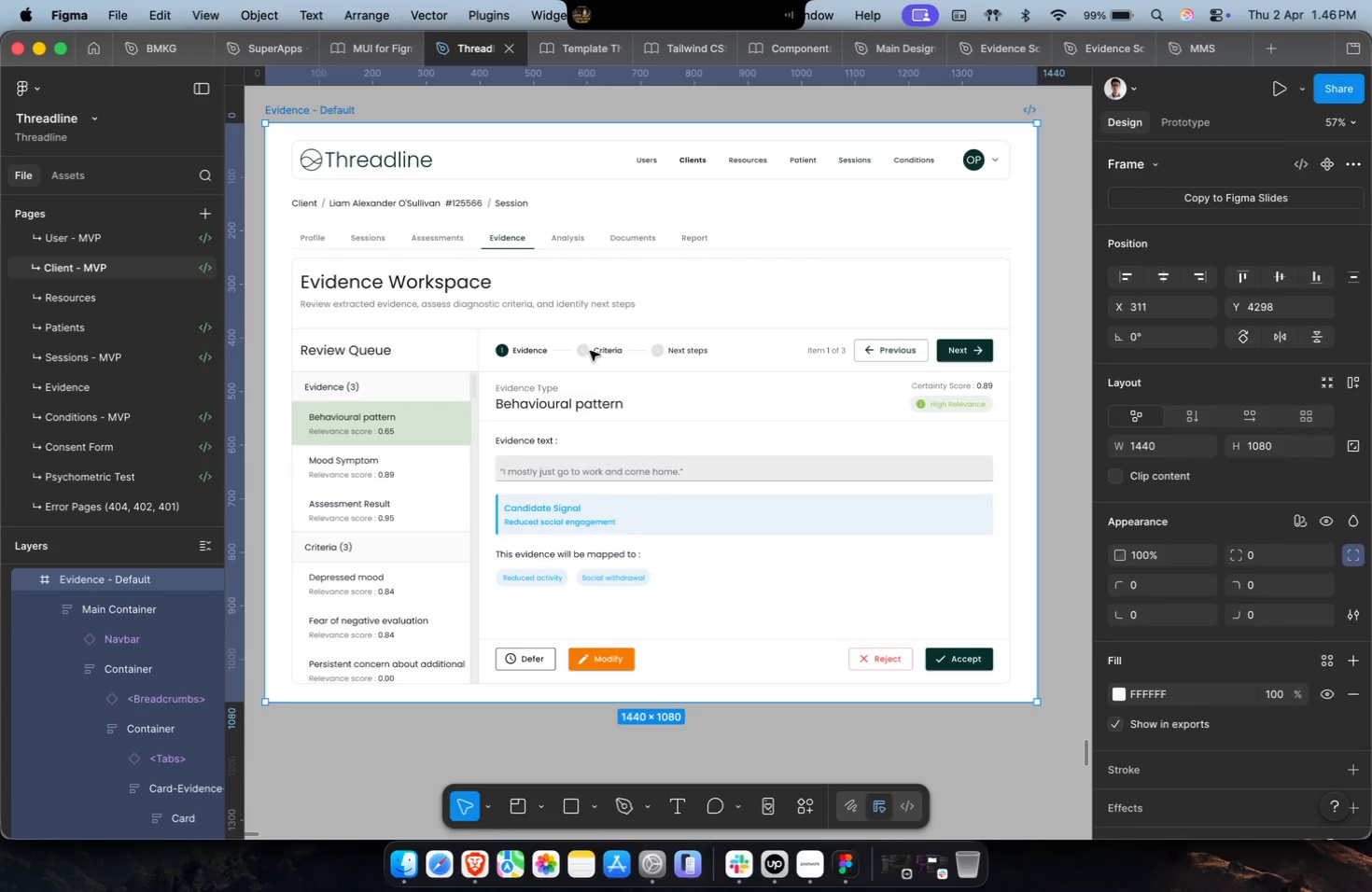 
key(Shift+Enter)
 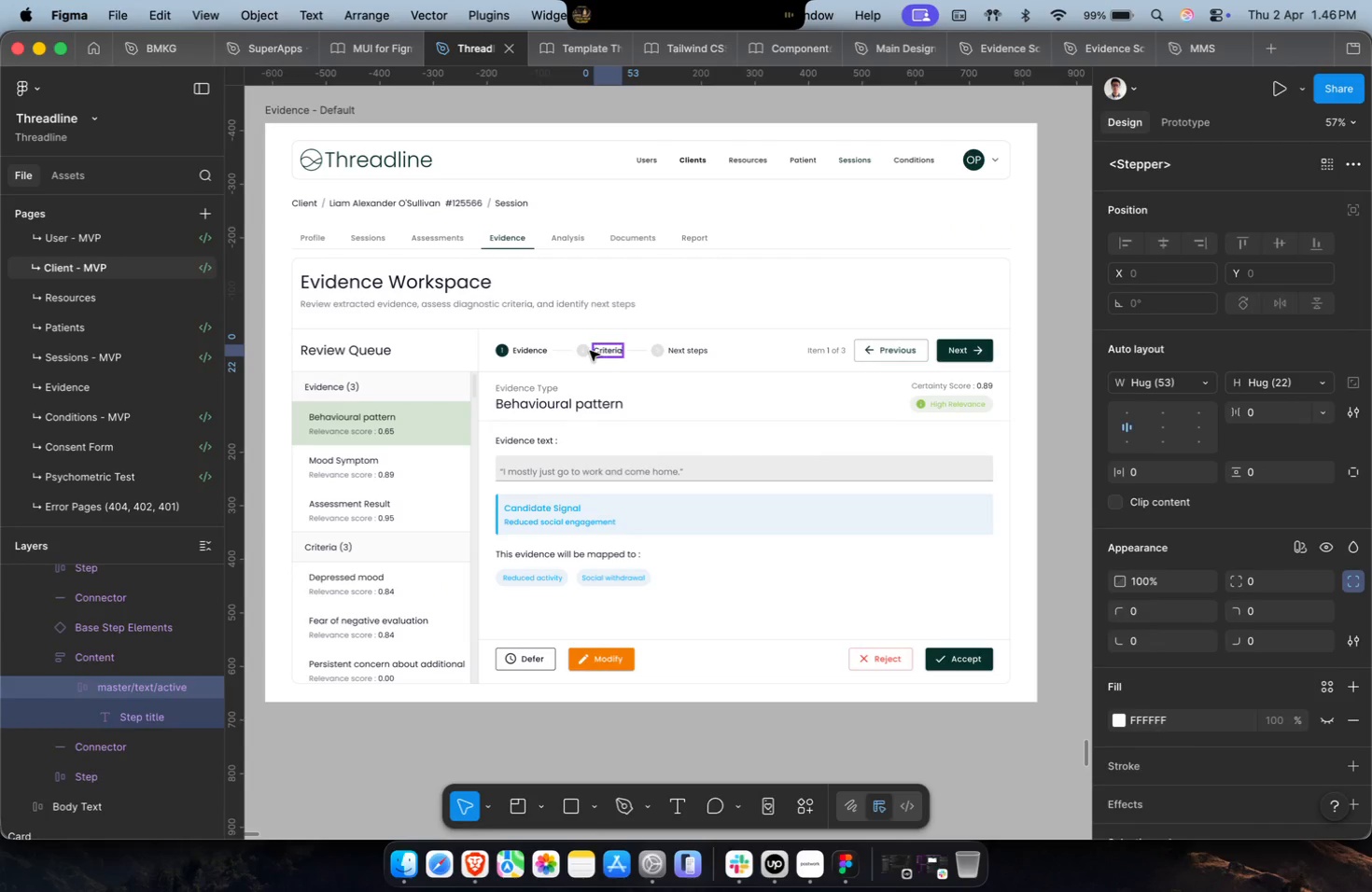 
key(Shift+Enter)
 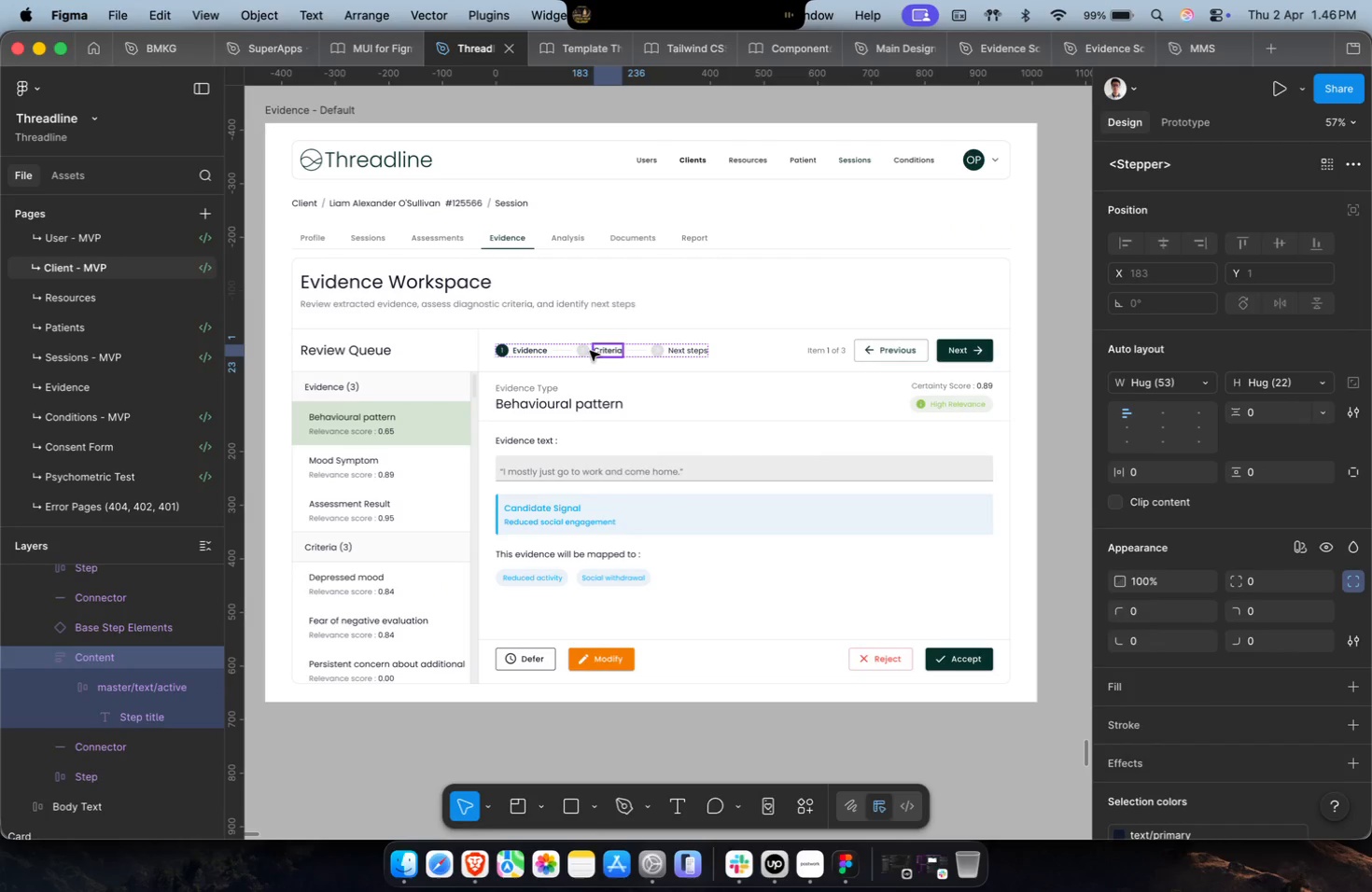 
key(Shift+Enter)
 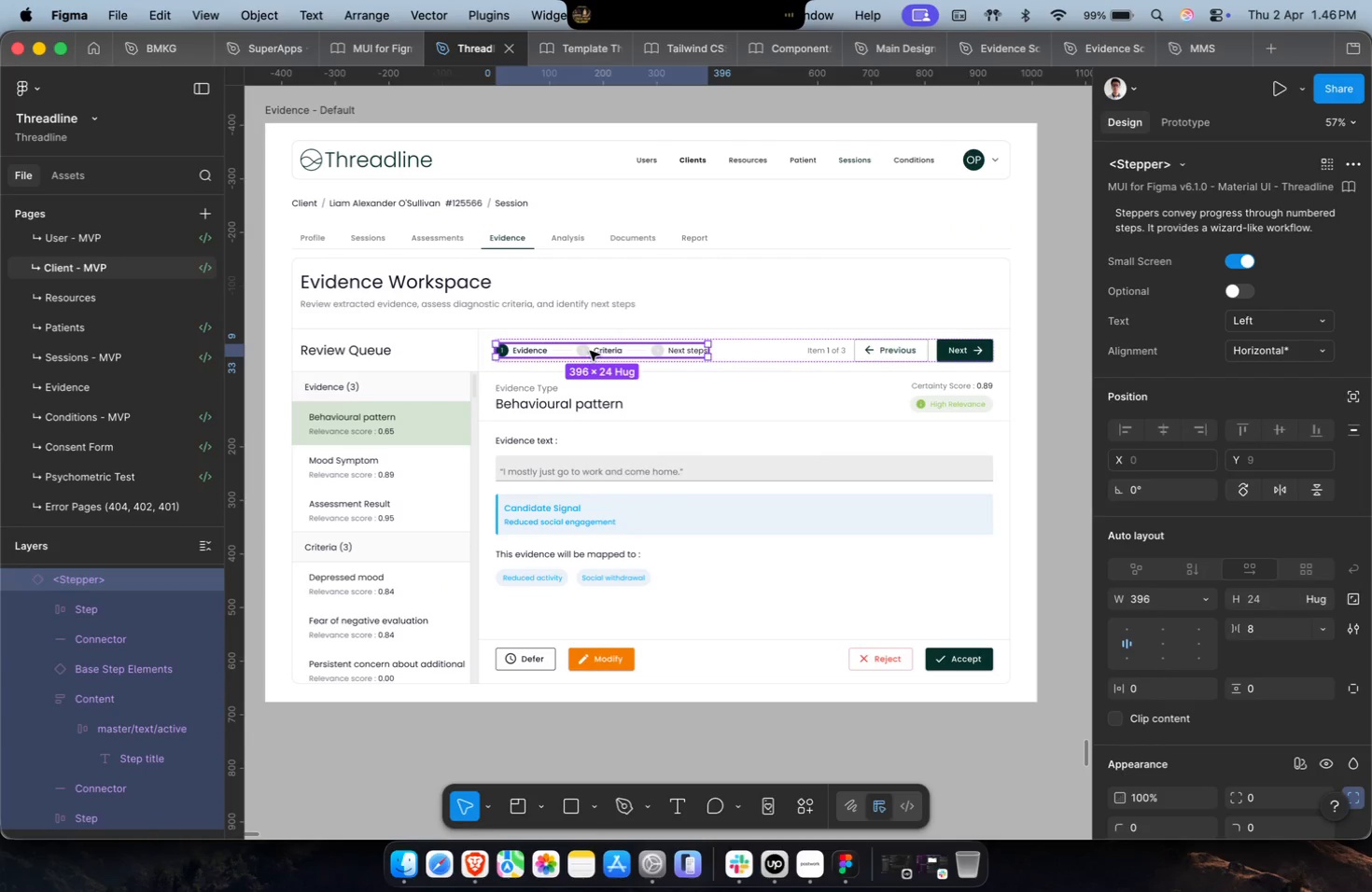 
hold_key(key=CommandLeft, duration=0.34)
 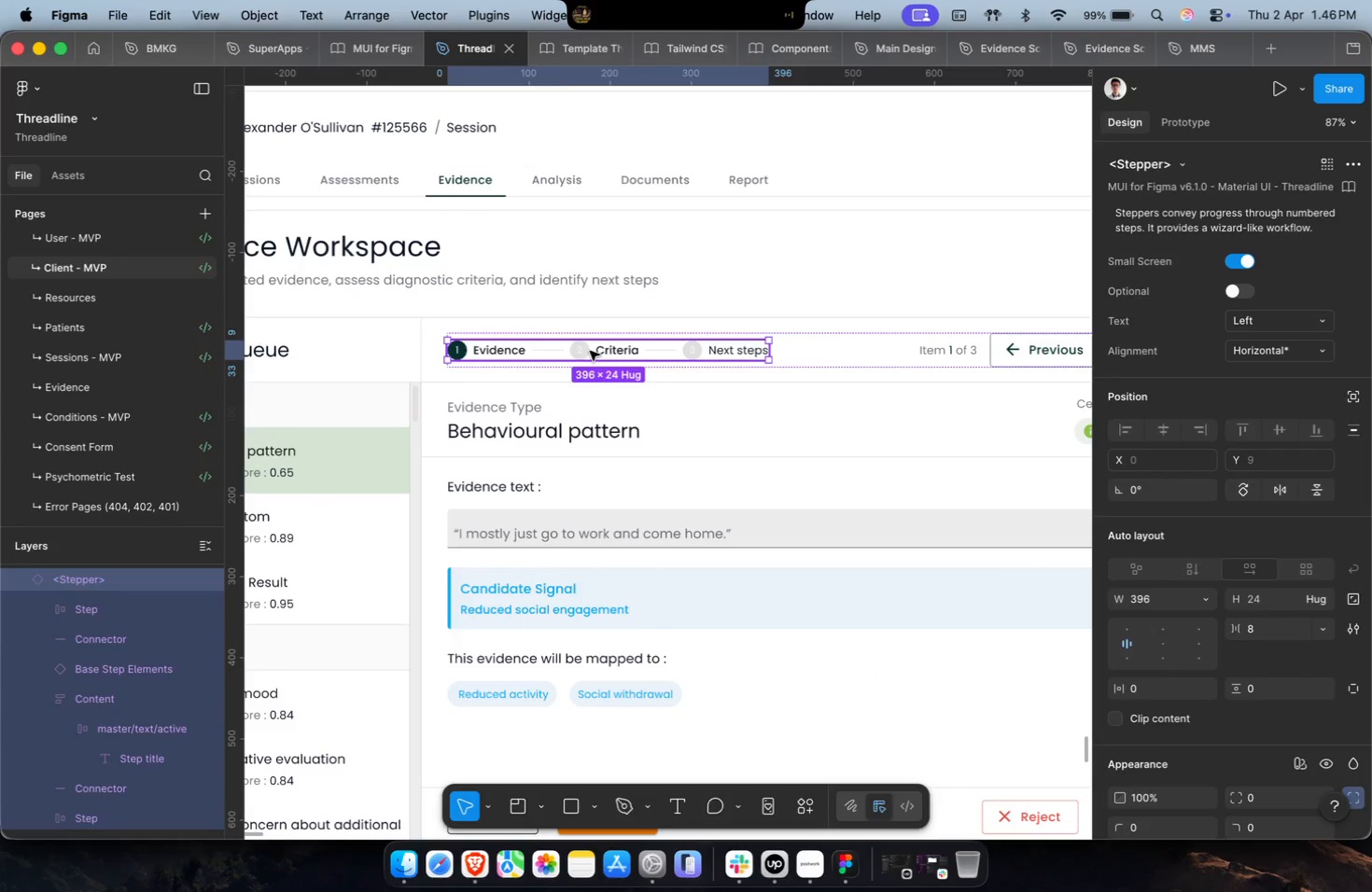 
left_click([590, 351])
 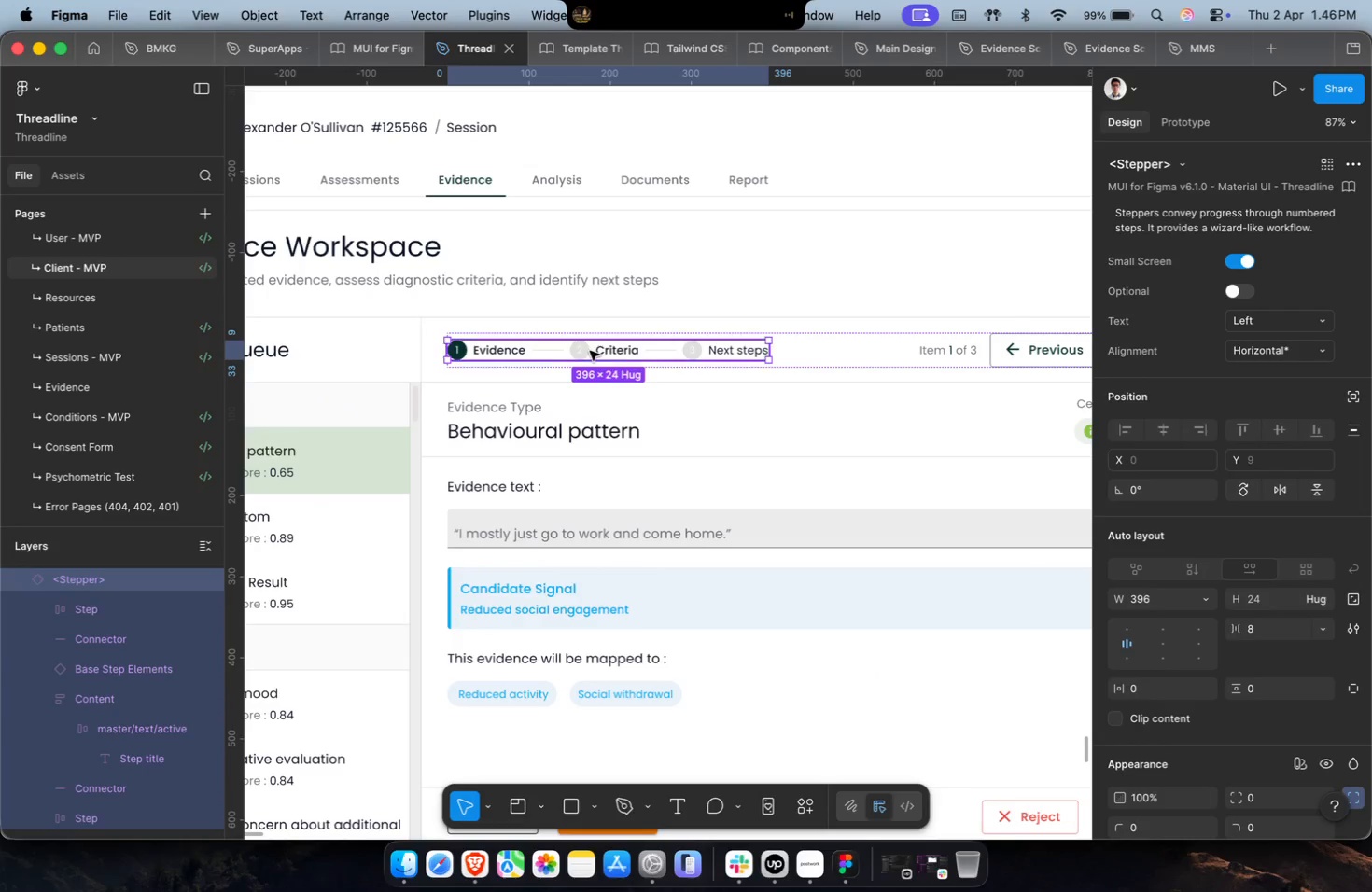 
scroll: coordinate [590, 351], scroll_direction: up, amount: 4.0
 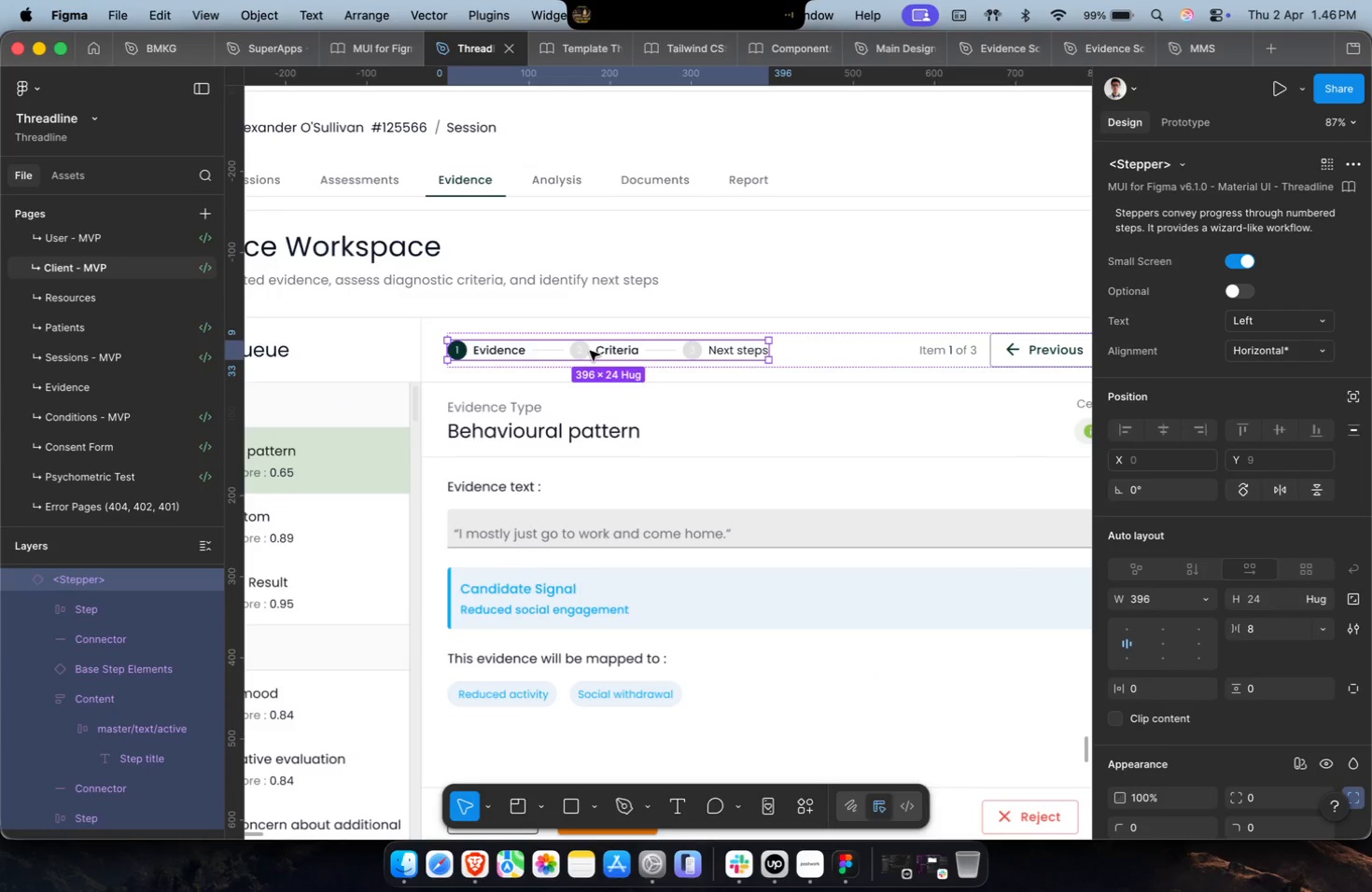 
double_click([590, 351])
 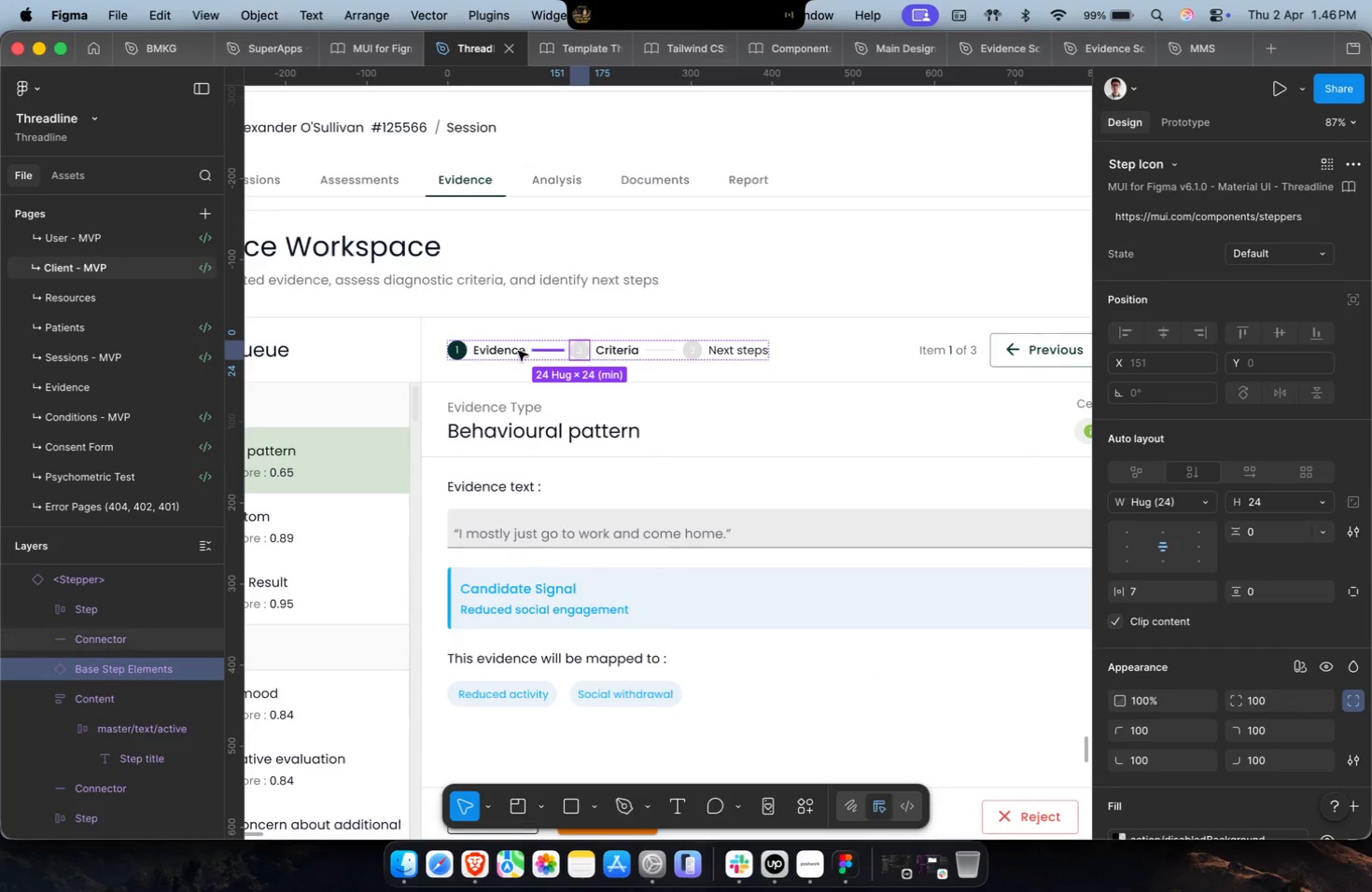 
triple_click([514, 351])
 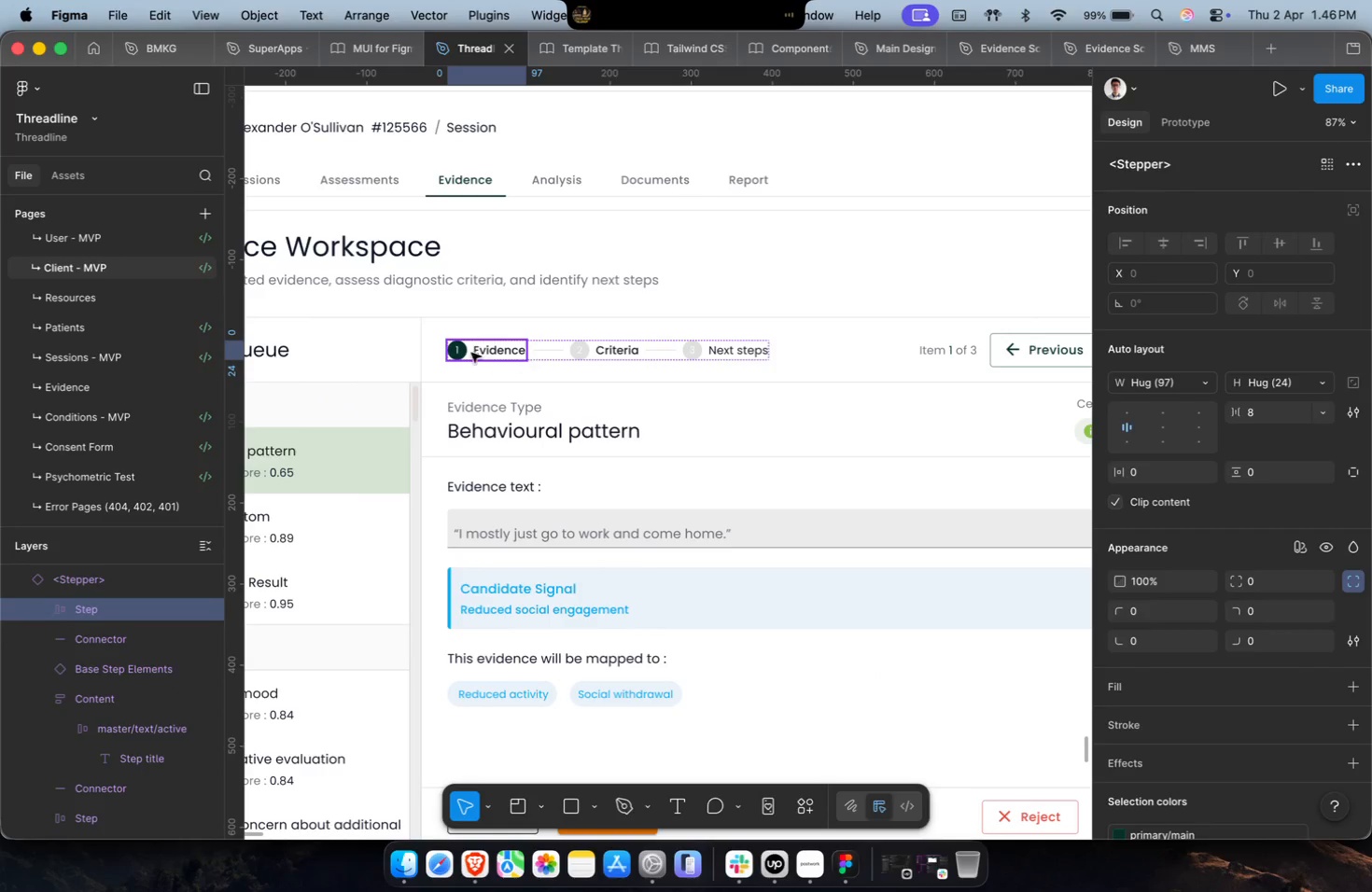 
double_click([462, 350])
 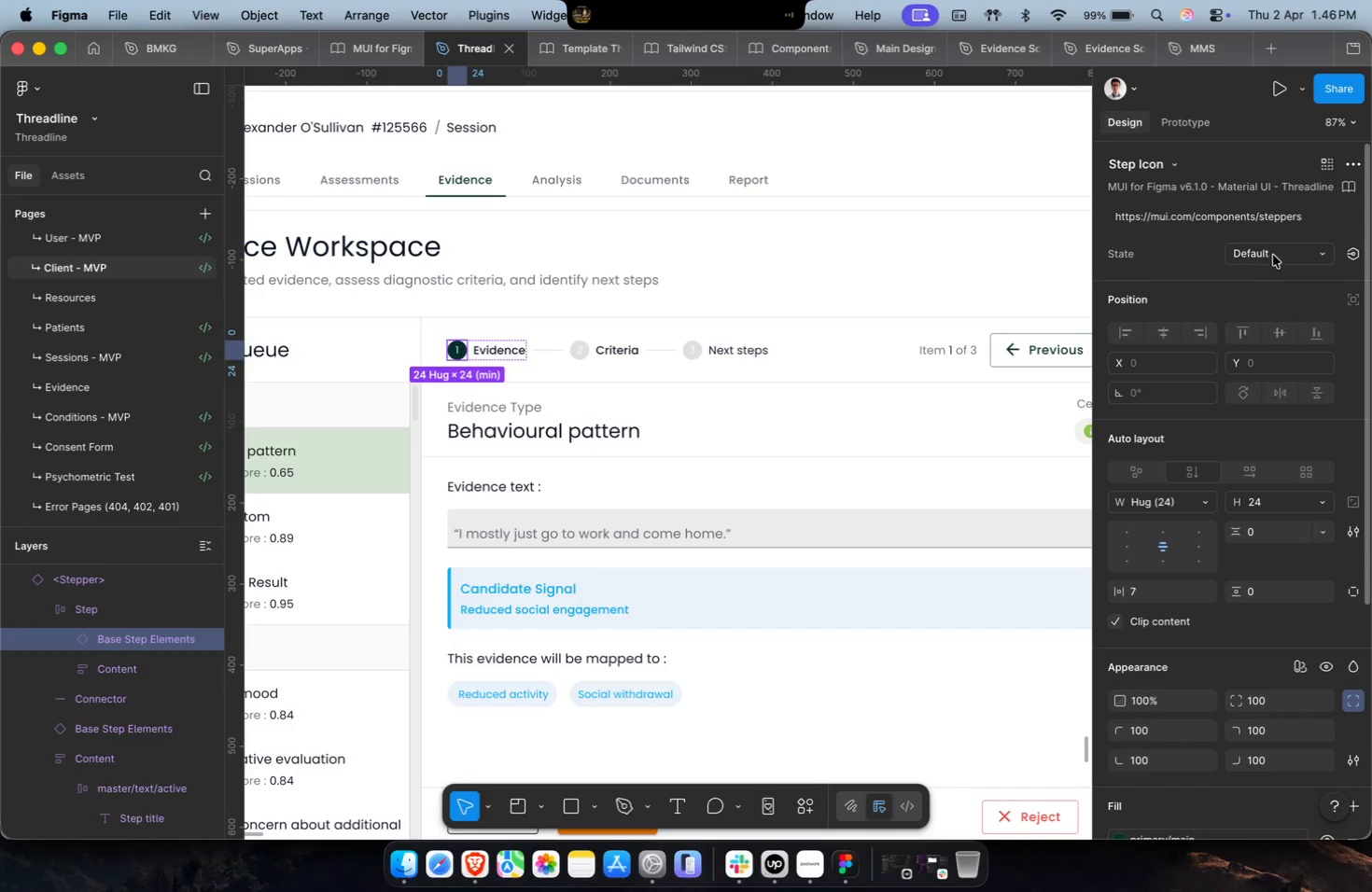 
double_click([1267, 269])
 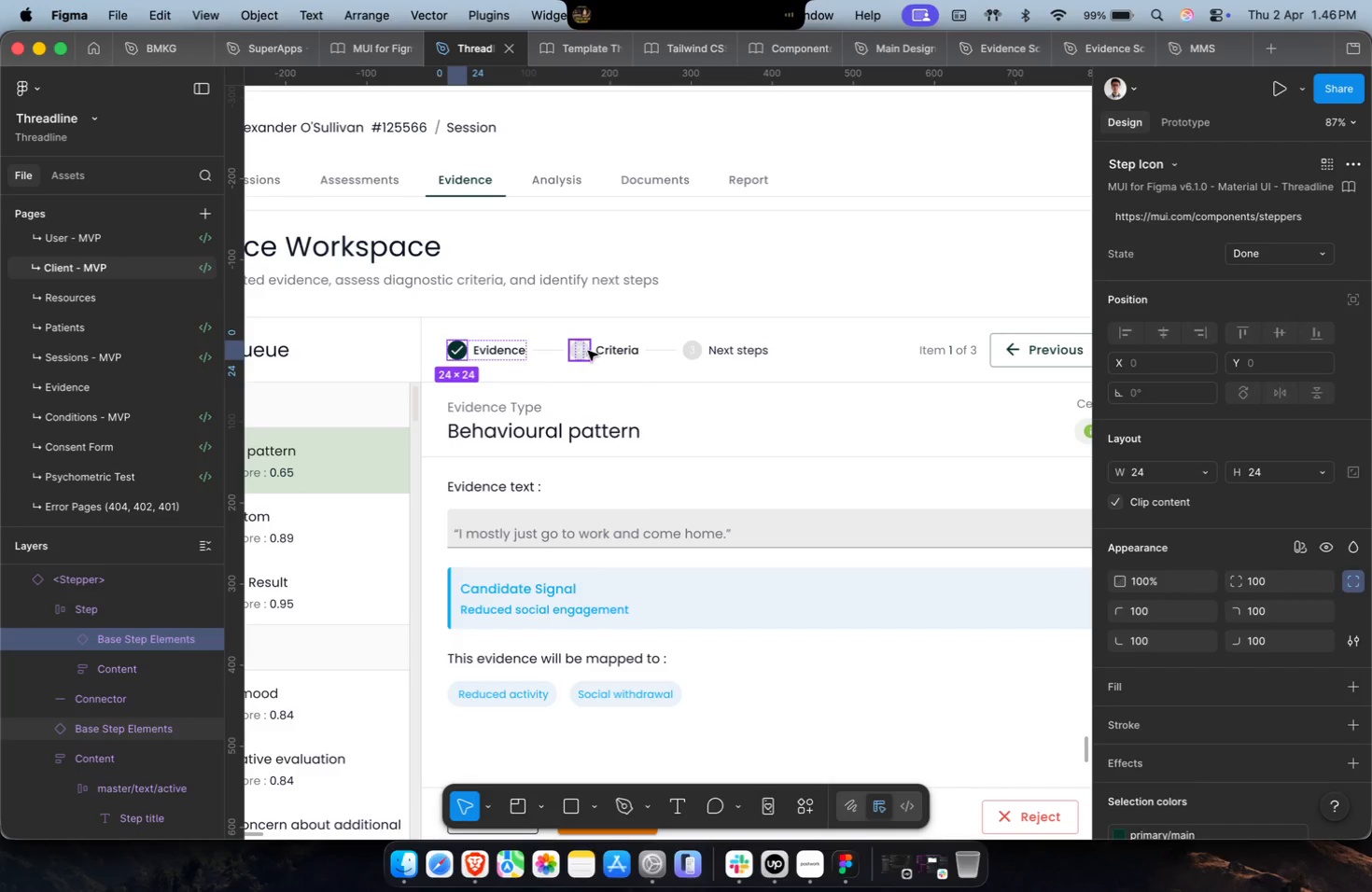 
left_click([586, 353])
 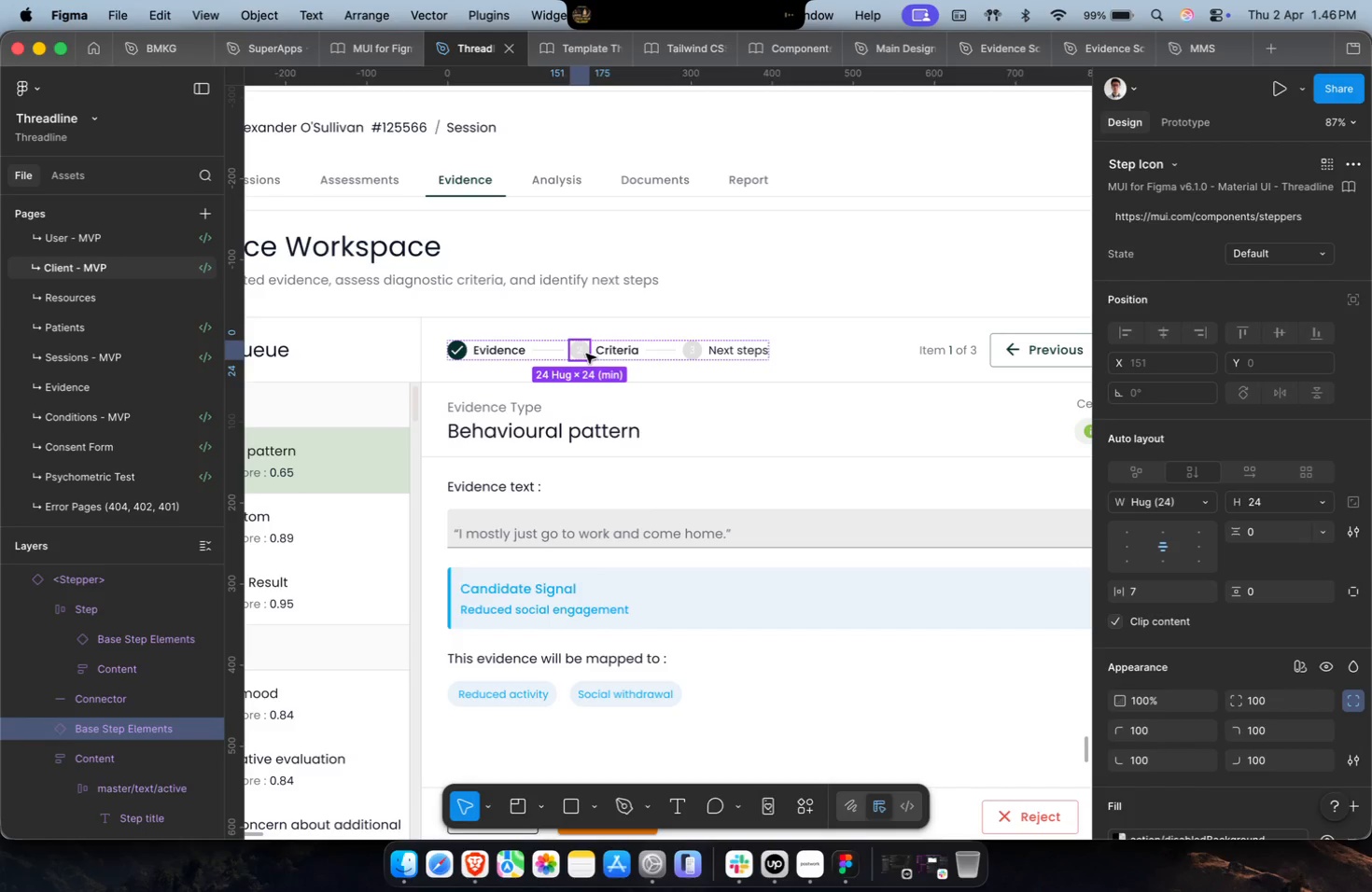 
hold_key(key=CommandLeft, duration=0.37)
hold_key(key=CommandLeft, duration=2.91)
scroll: coordinate [609, 373], scroll_direction: down, amount: 11.0
 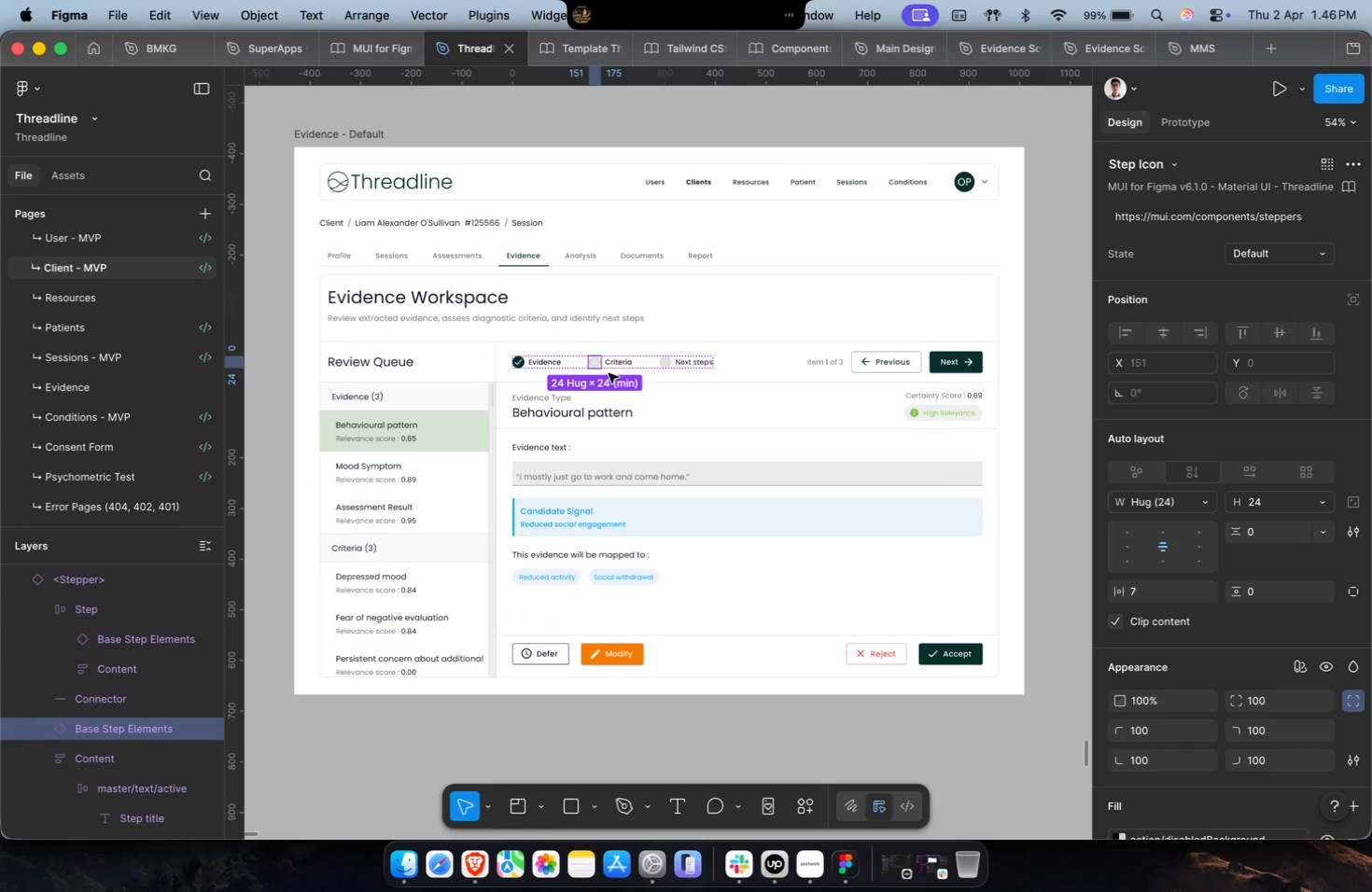 
scroll: coordinate [609, 373], scroll_direction: up, amount: 5.0
 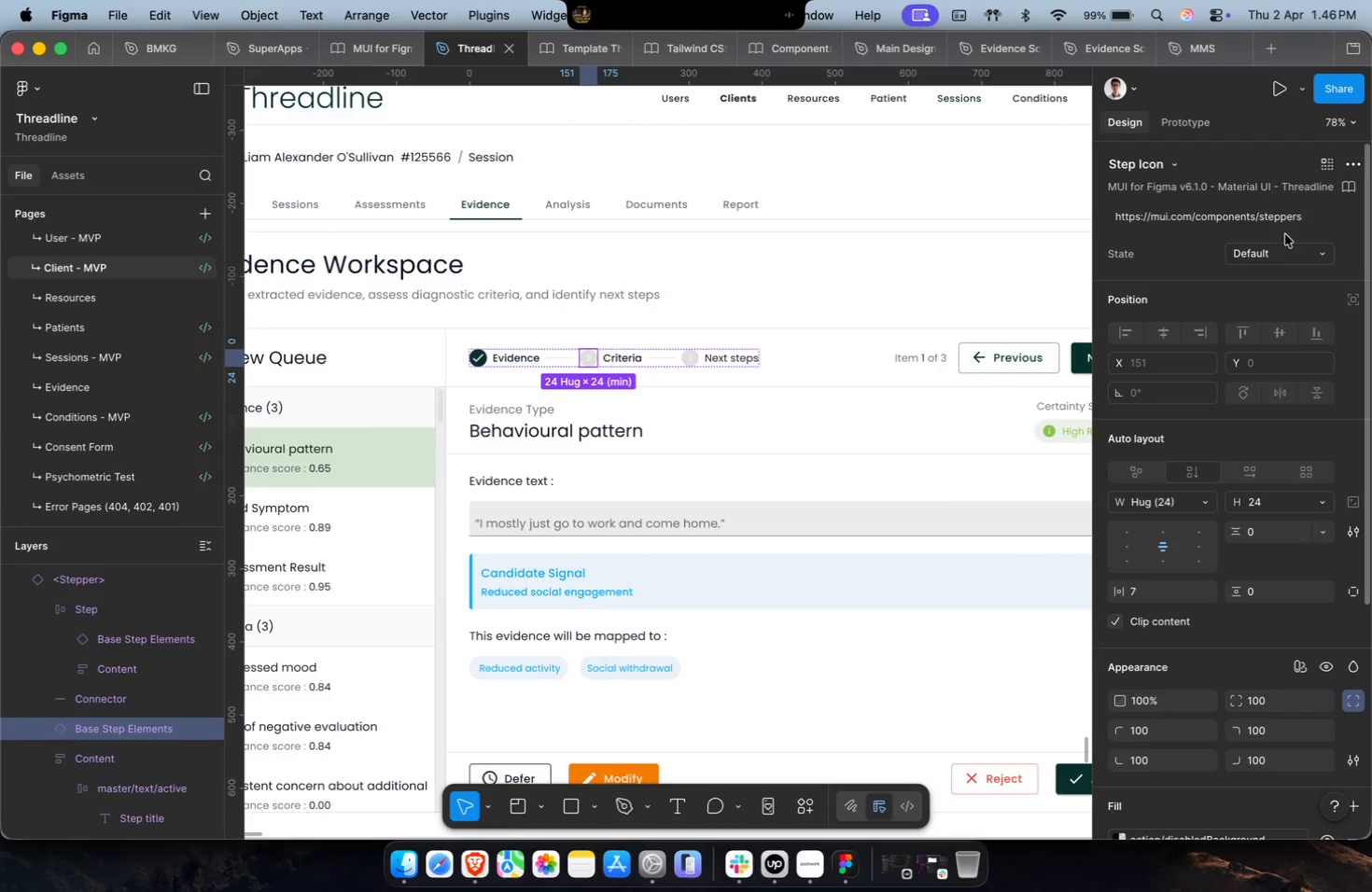 
double_click([1282, 249])
 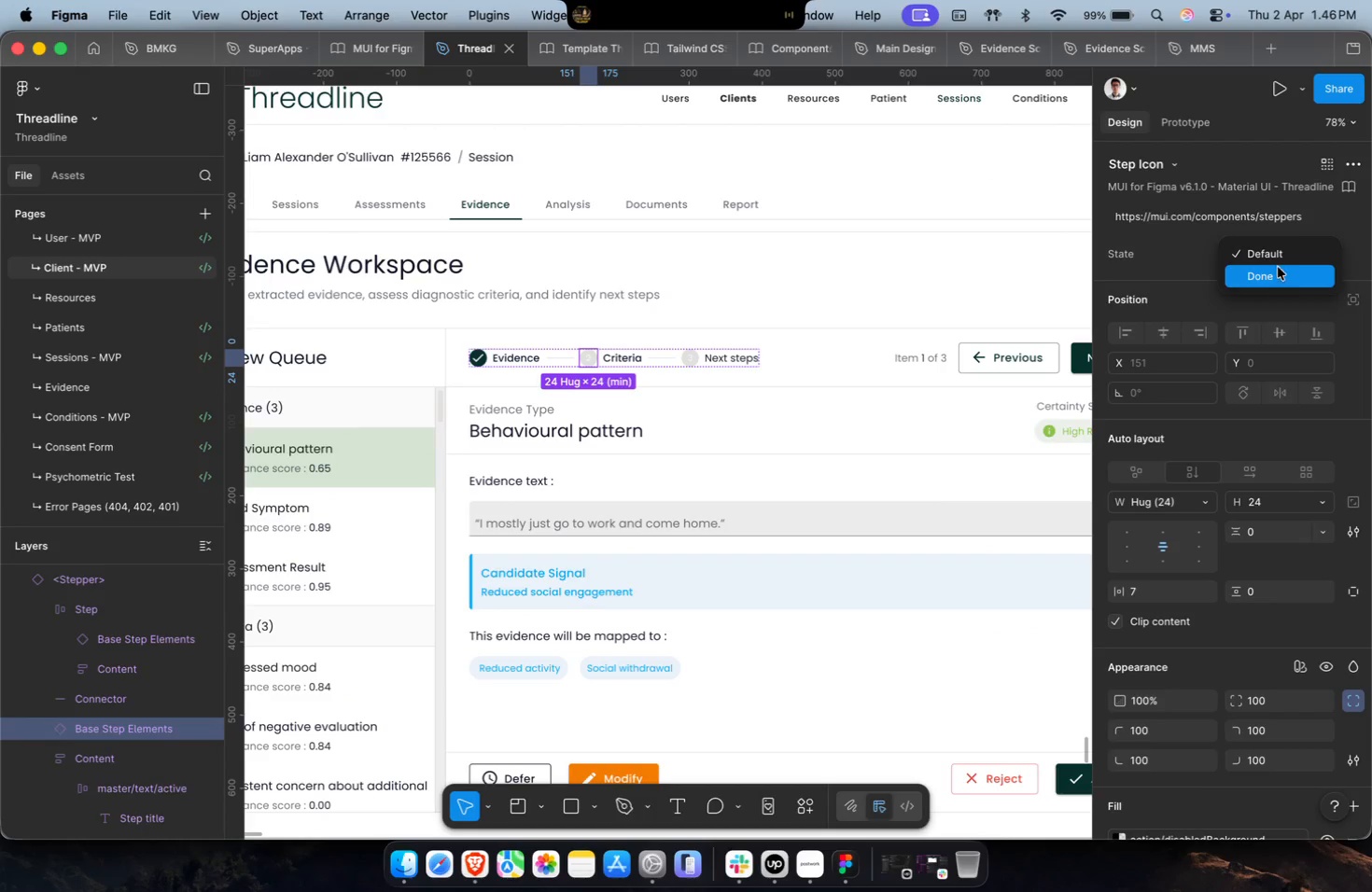 
key(Escape)
 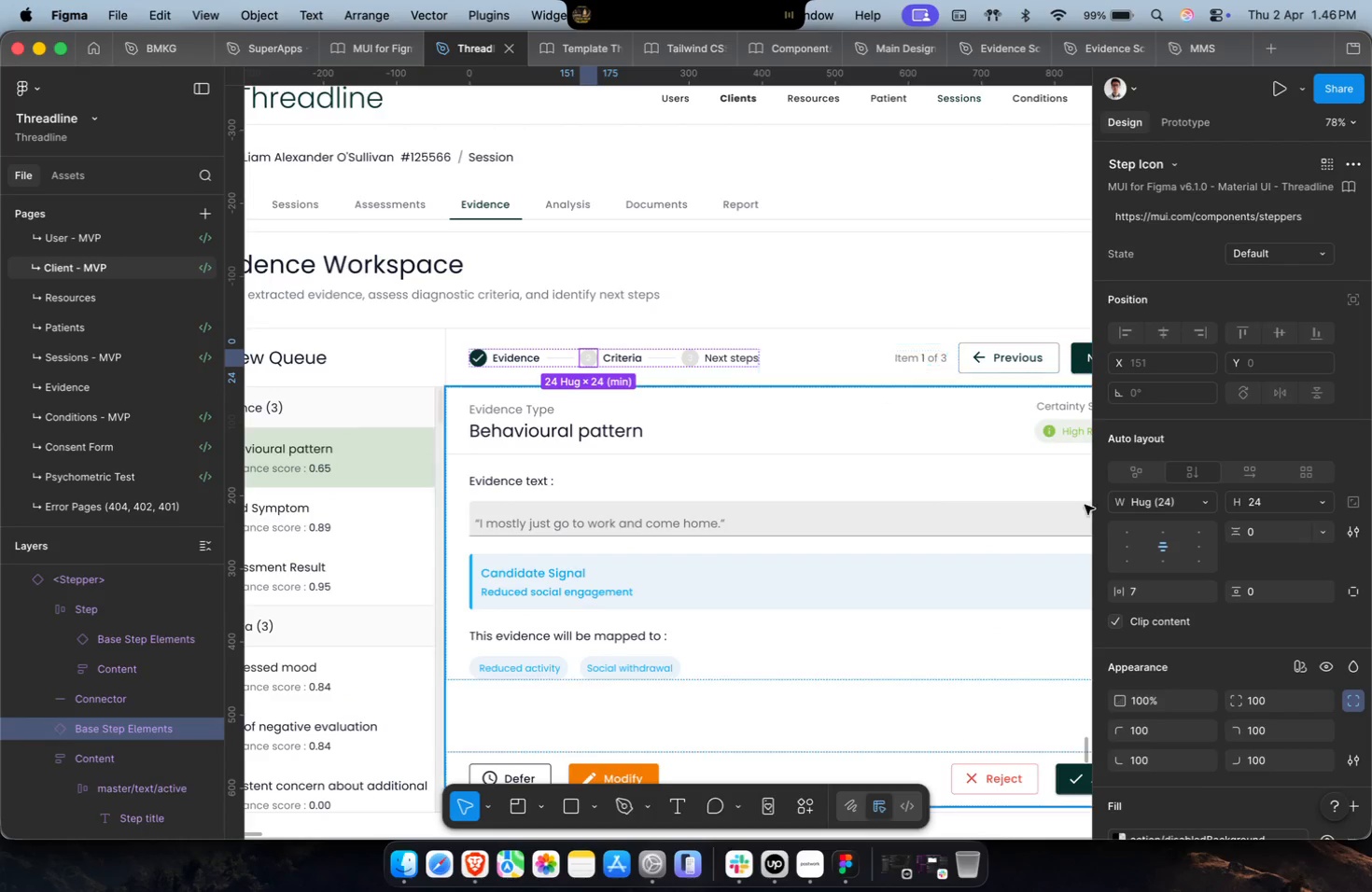 
scroll: coordinate [1233, 624], scroll_direction: down, amount: 12.0
 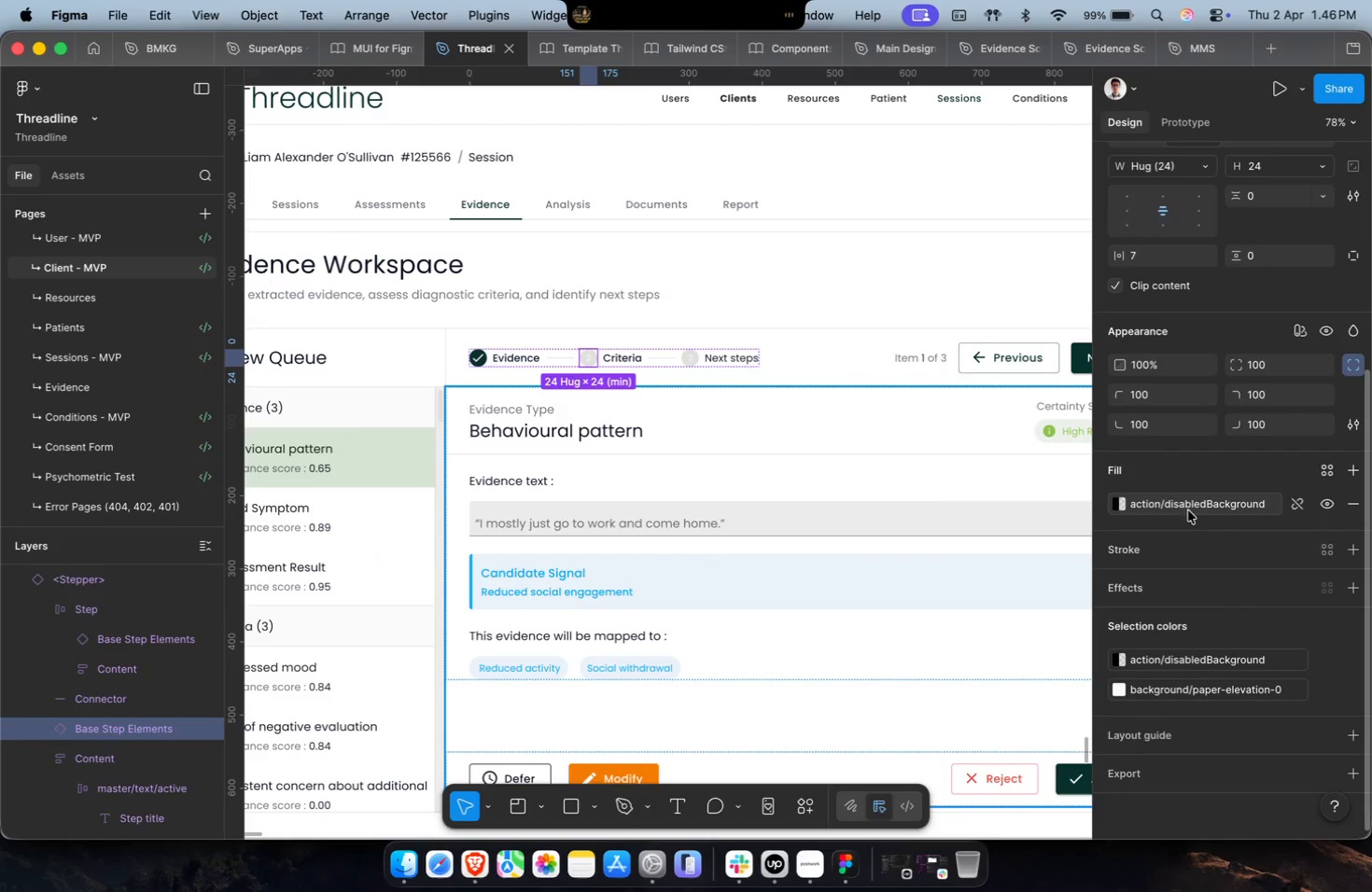 
left_click([1190, 497])
 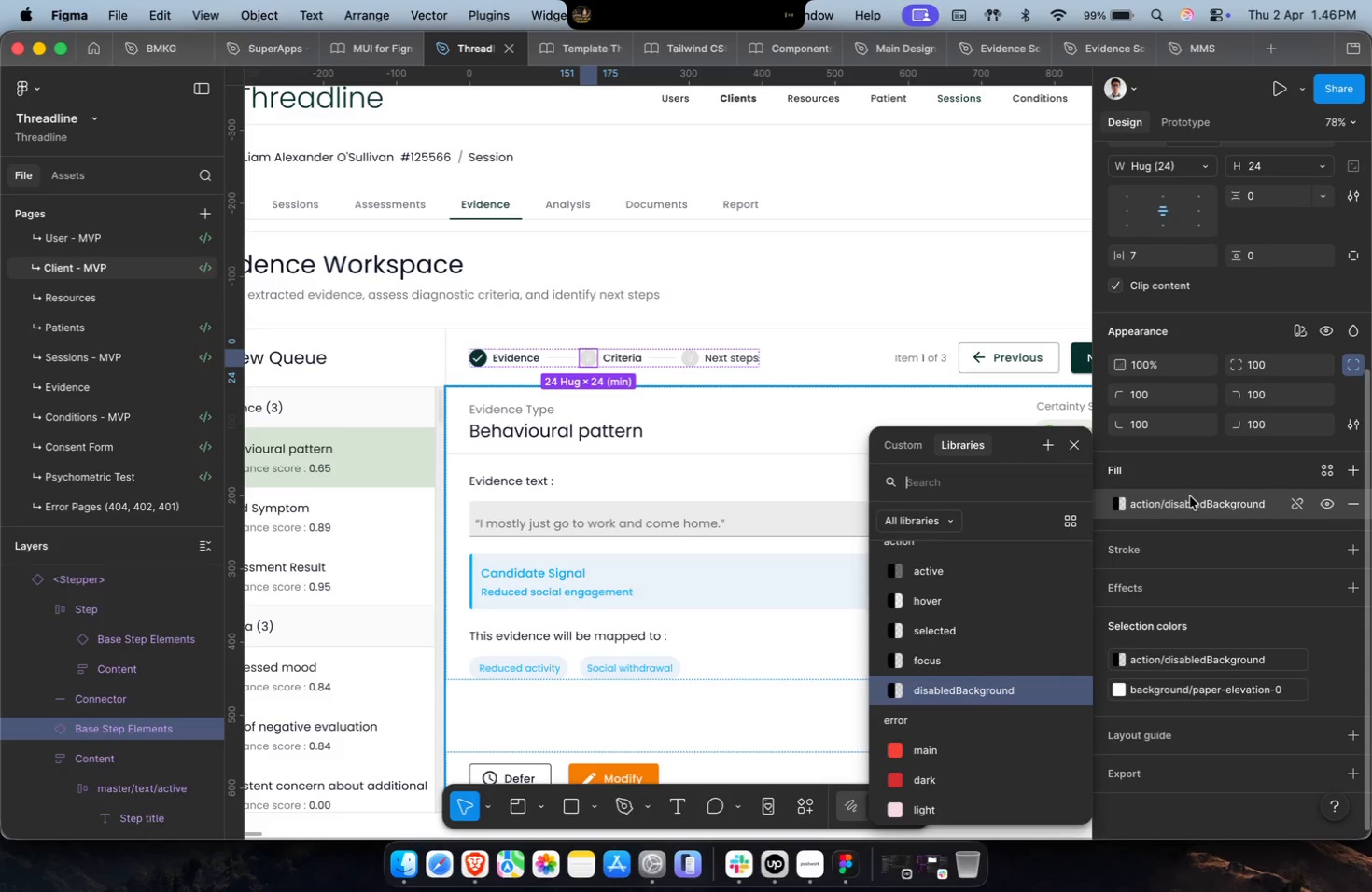 
type(pri)
 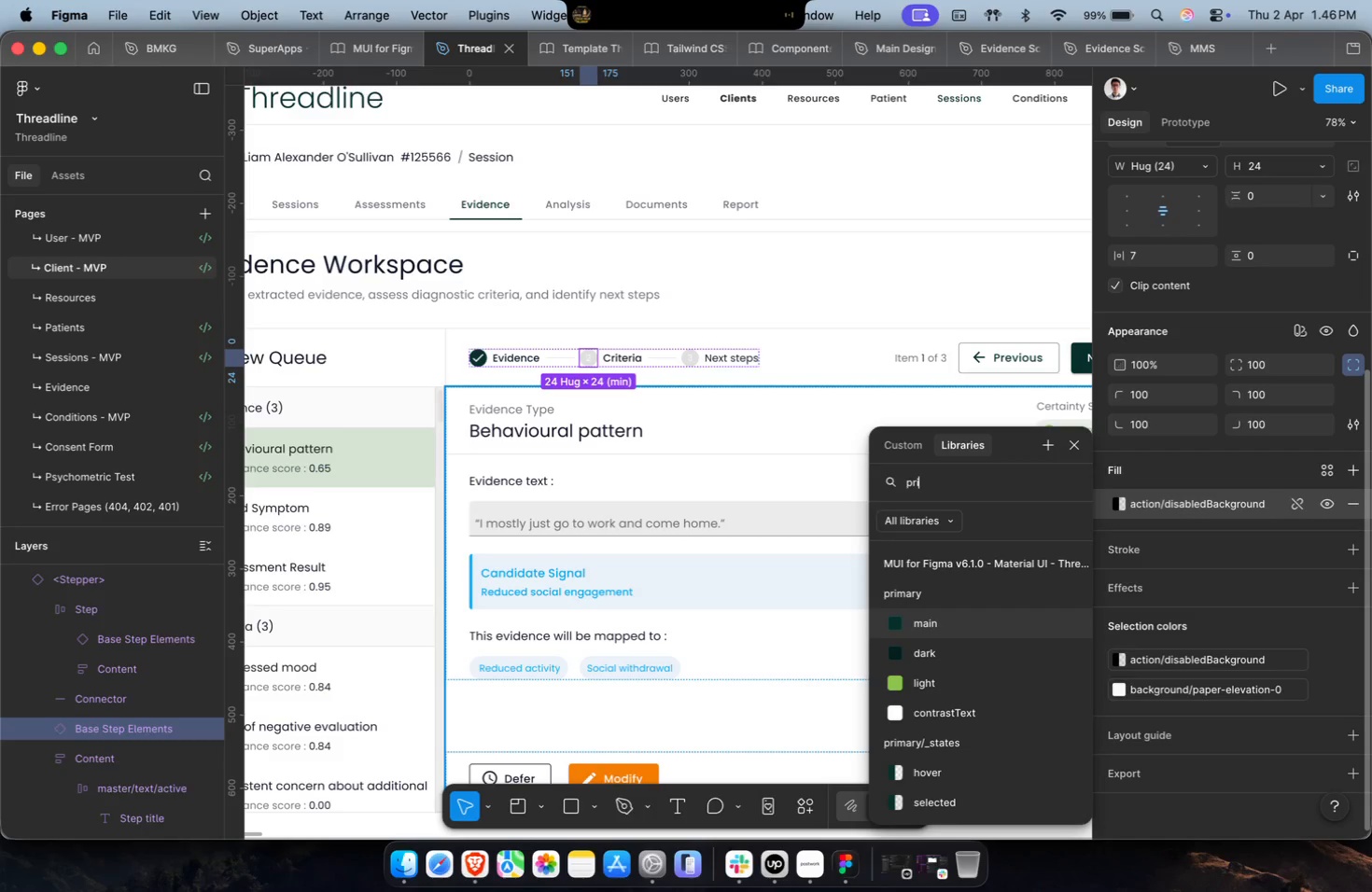 
key(Enter)
 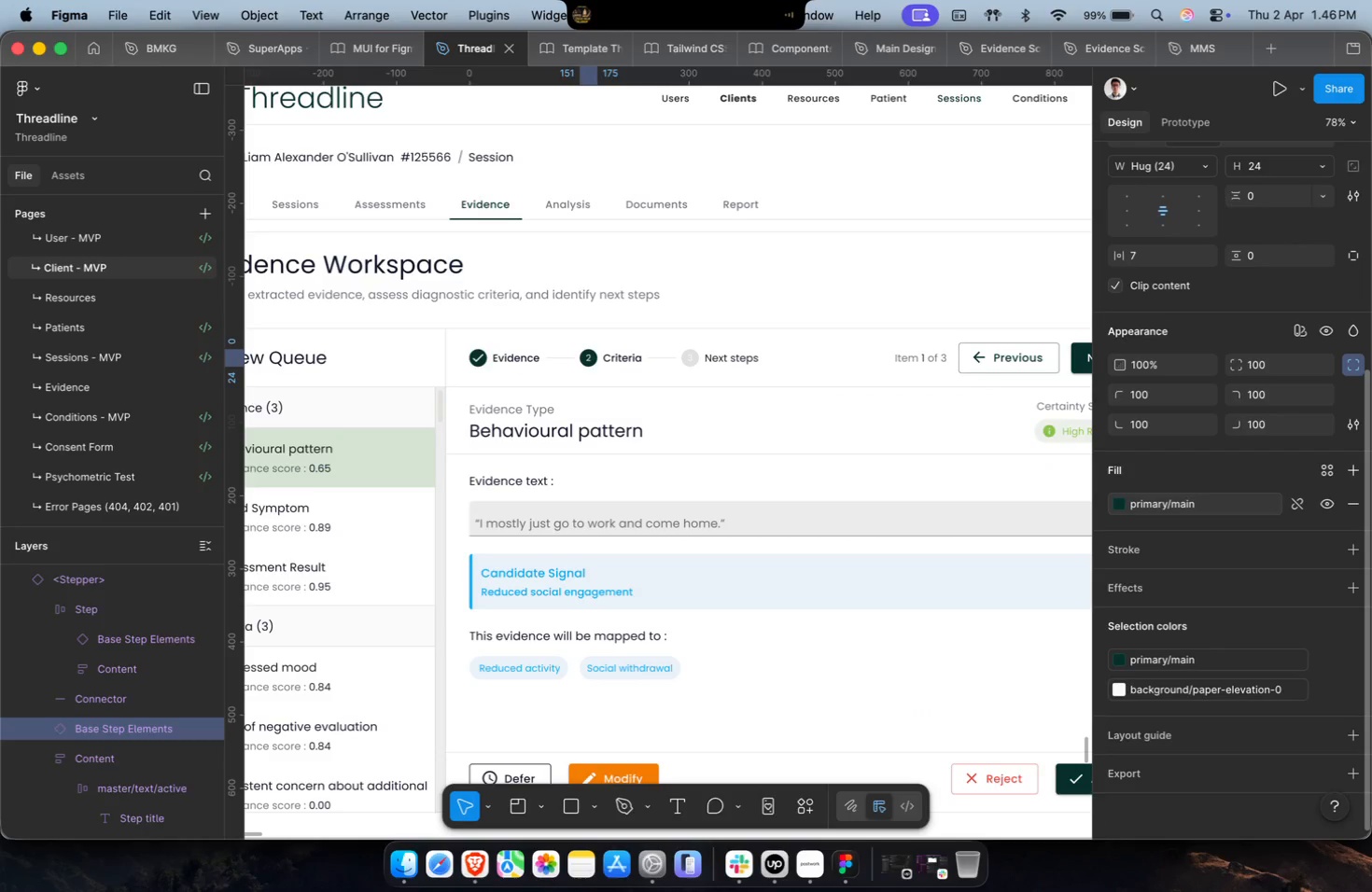 
hold_key(key=CommandLeft, duration=0.52)
 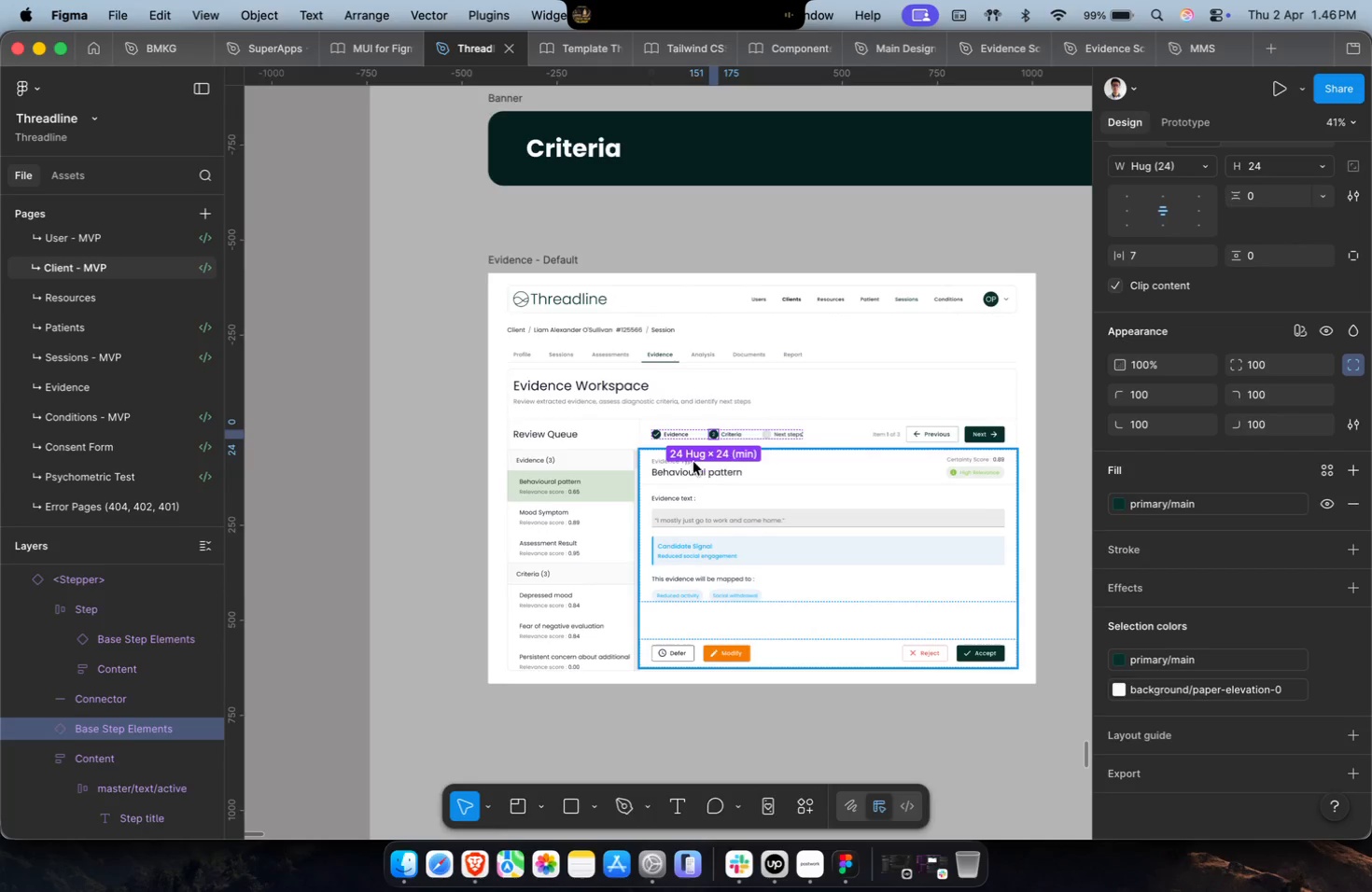 
key(Shift+ShiftLeft)
 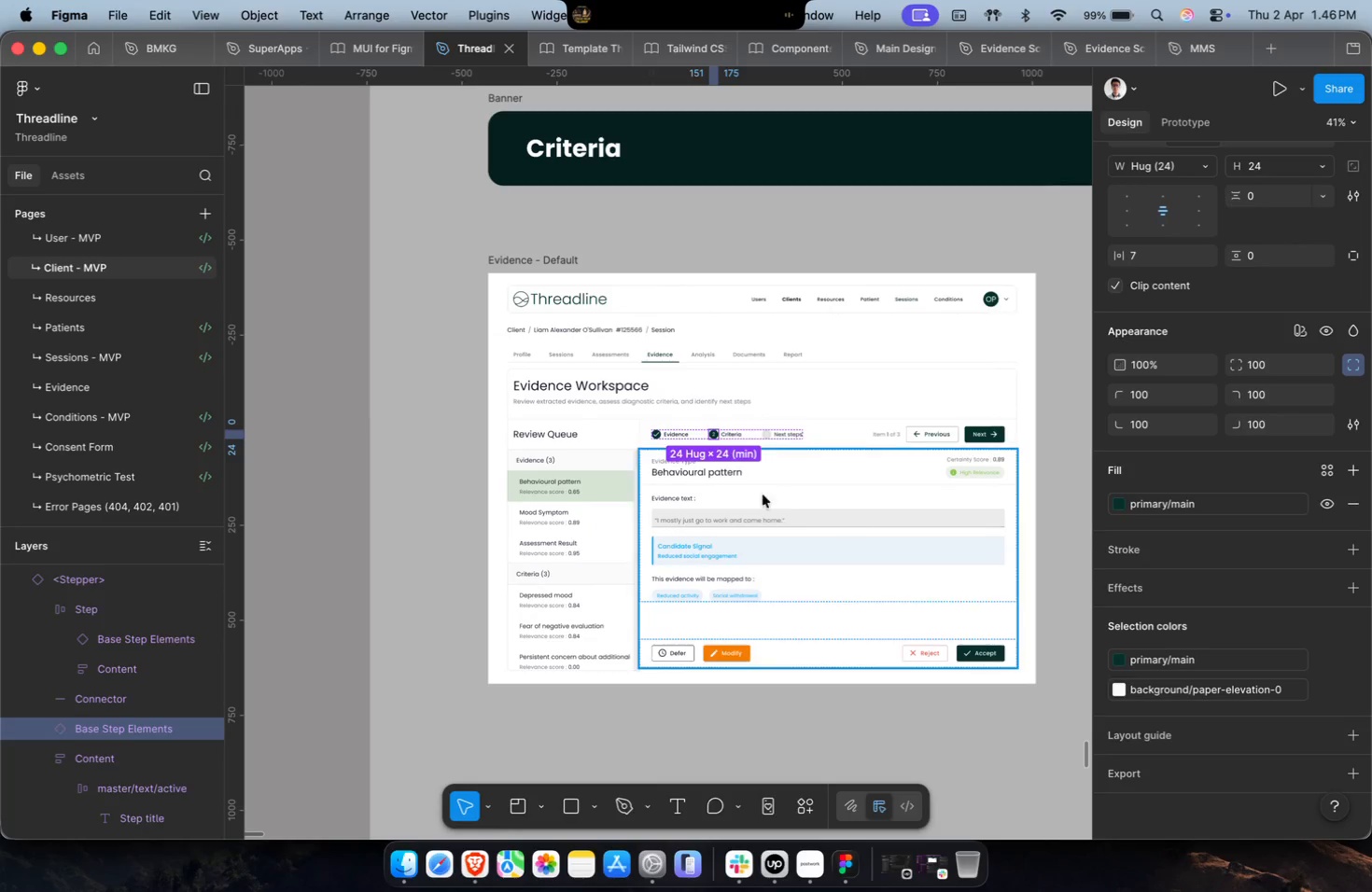 
scroll: coordinate [848, 518], scroll_direction: down, amount: 7.0
 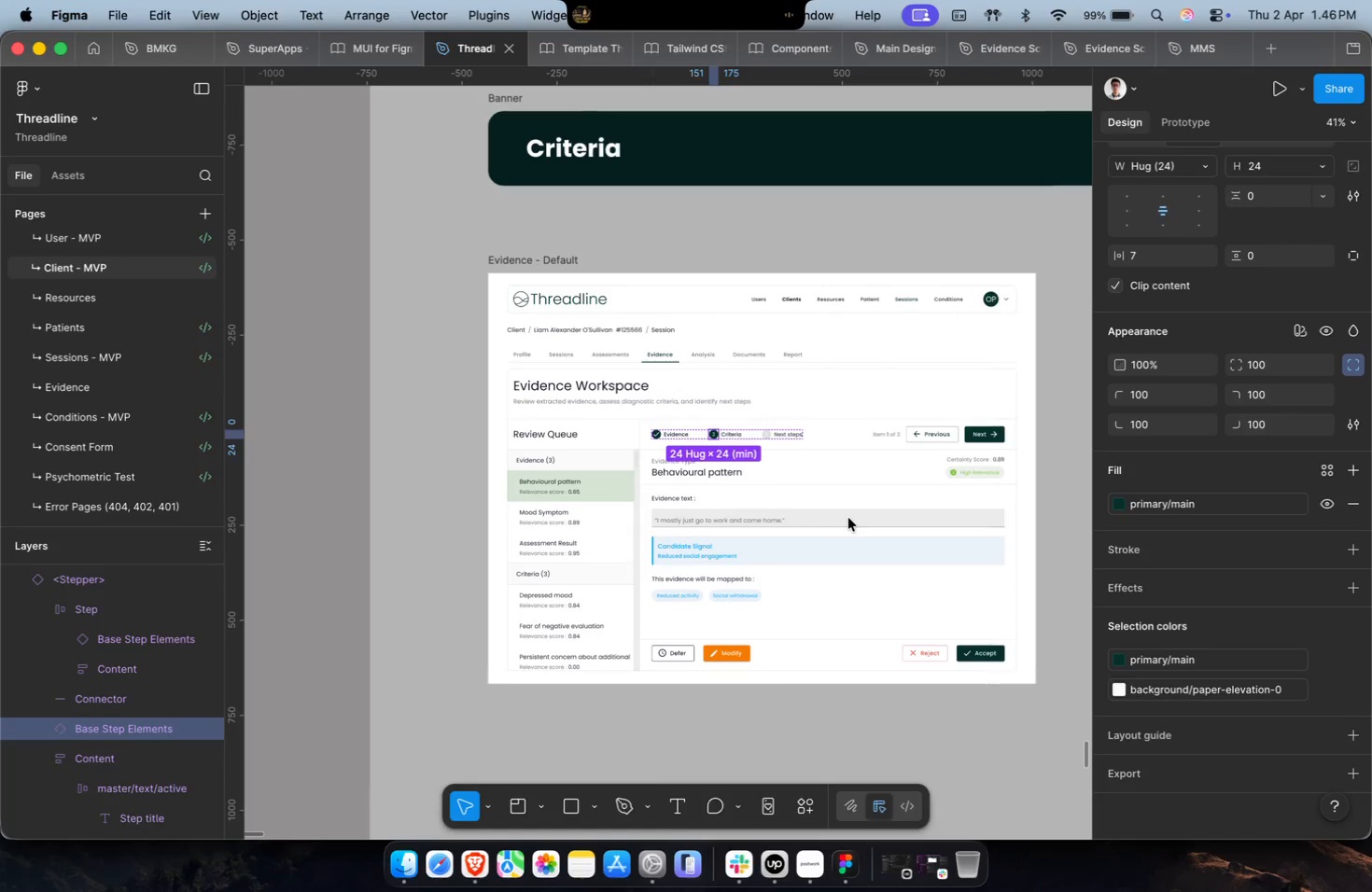 
hold_key(key=CommandLeft, duration=1.56)
scroll: coordinate [693, 458], scroll_direction: up, amount: 31.0
 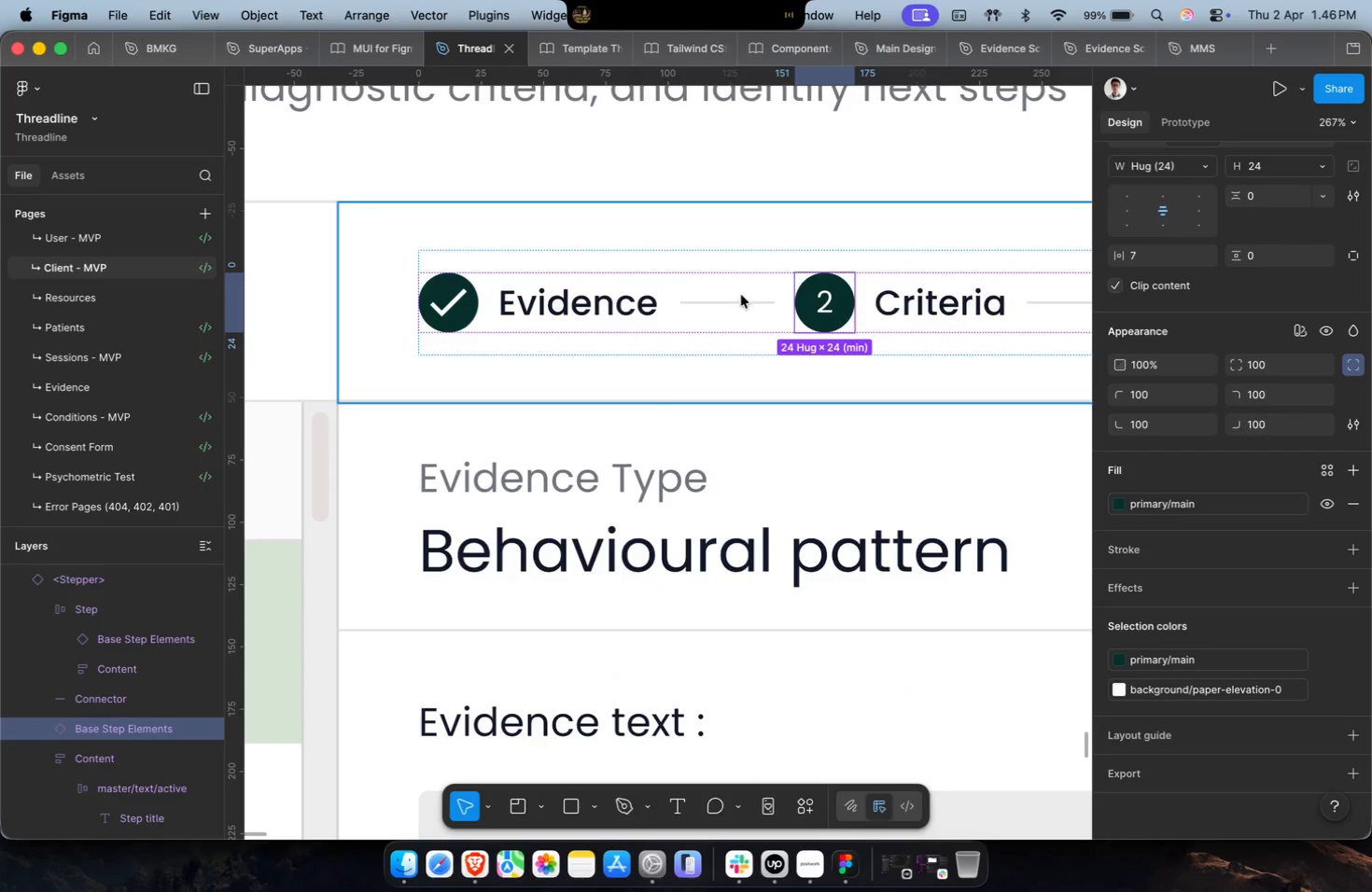 
left_click([741, 300])
 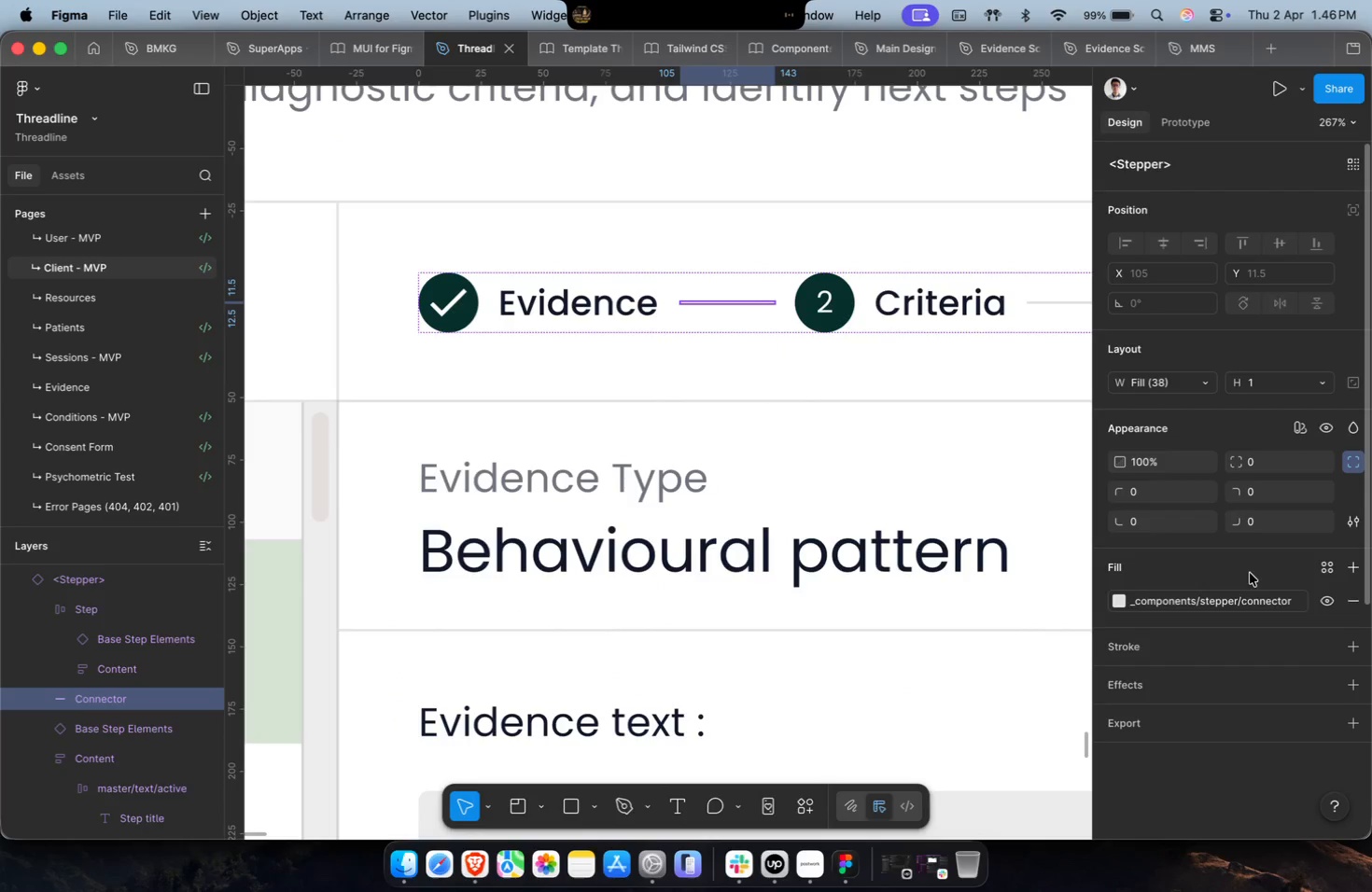 
left_click([1250, 597])
 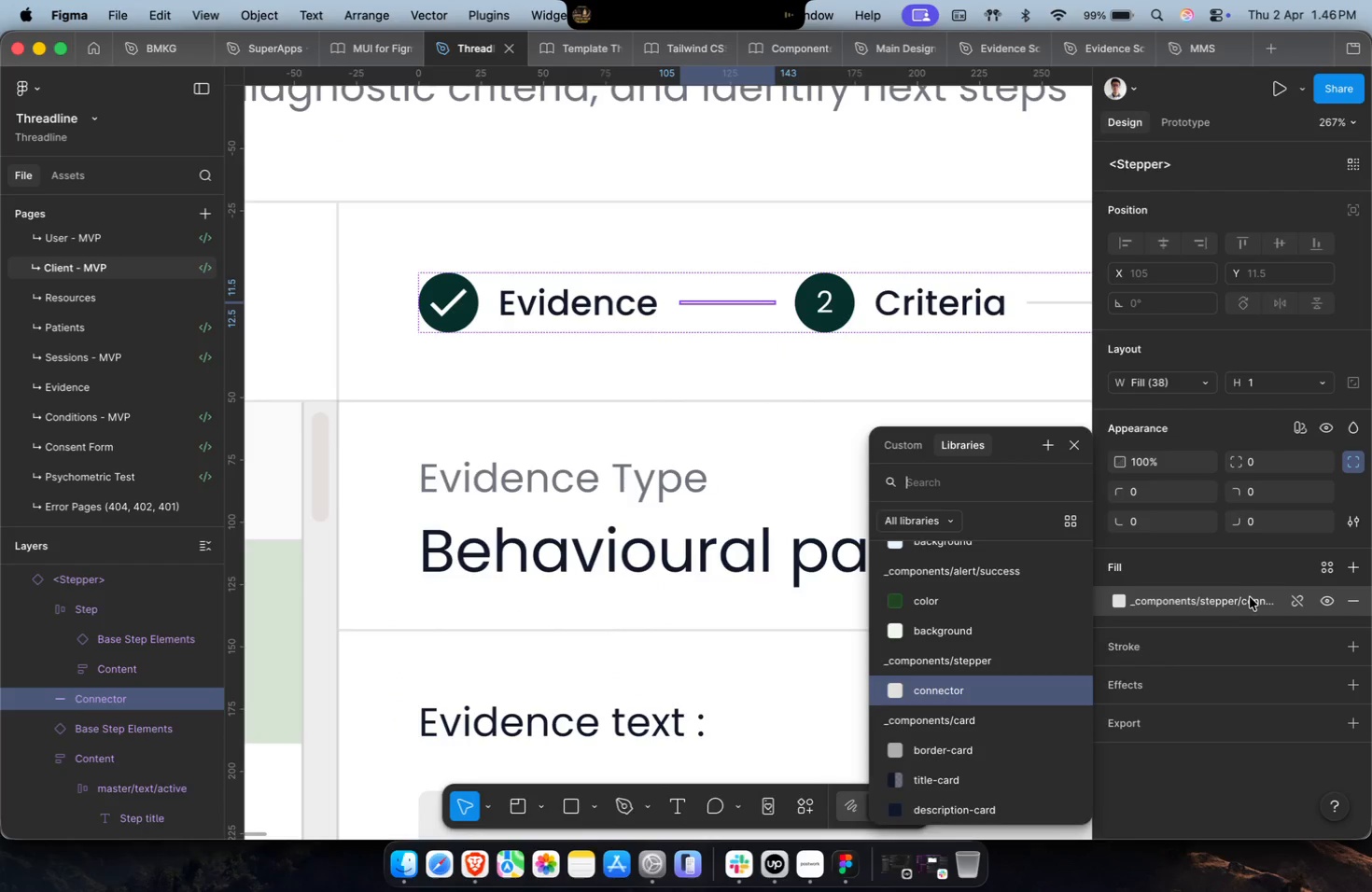 
type(pri)
 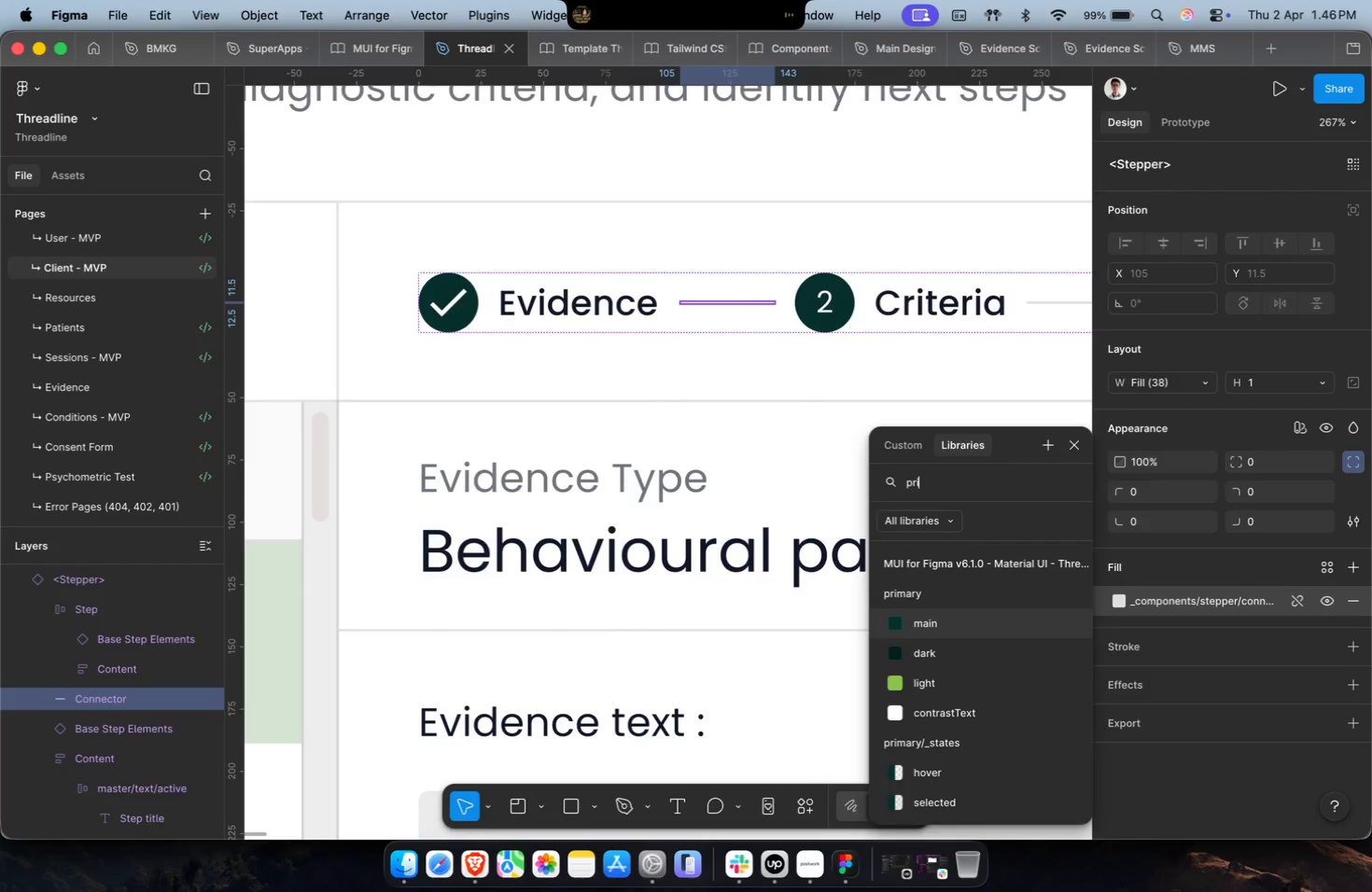 
key(Enter)
 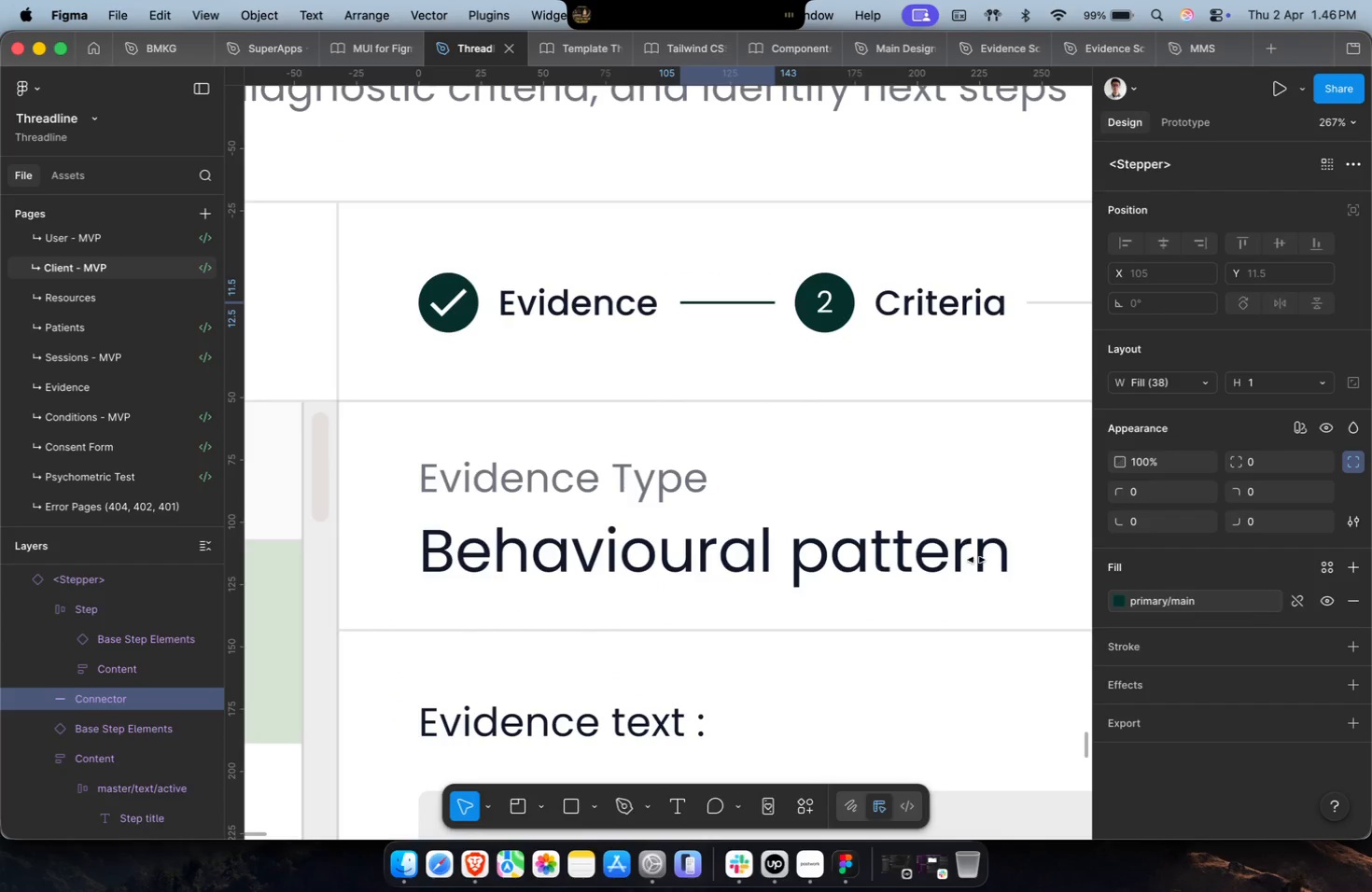 
key(Meta+CommandLeft)
 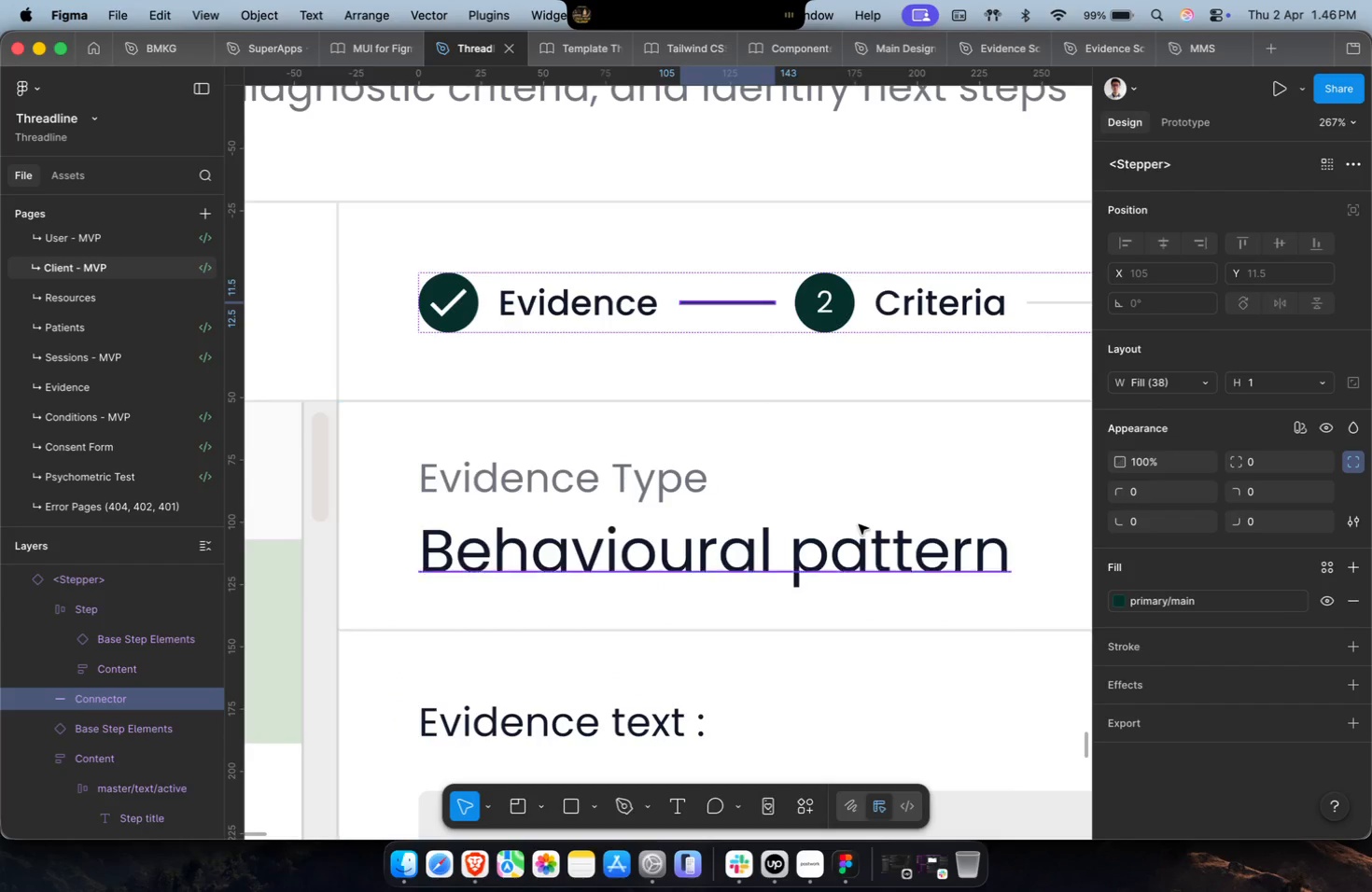 
key(Shift+ShiftLeft)
 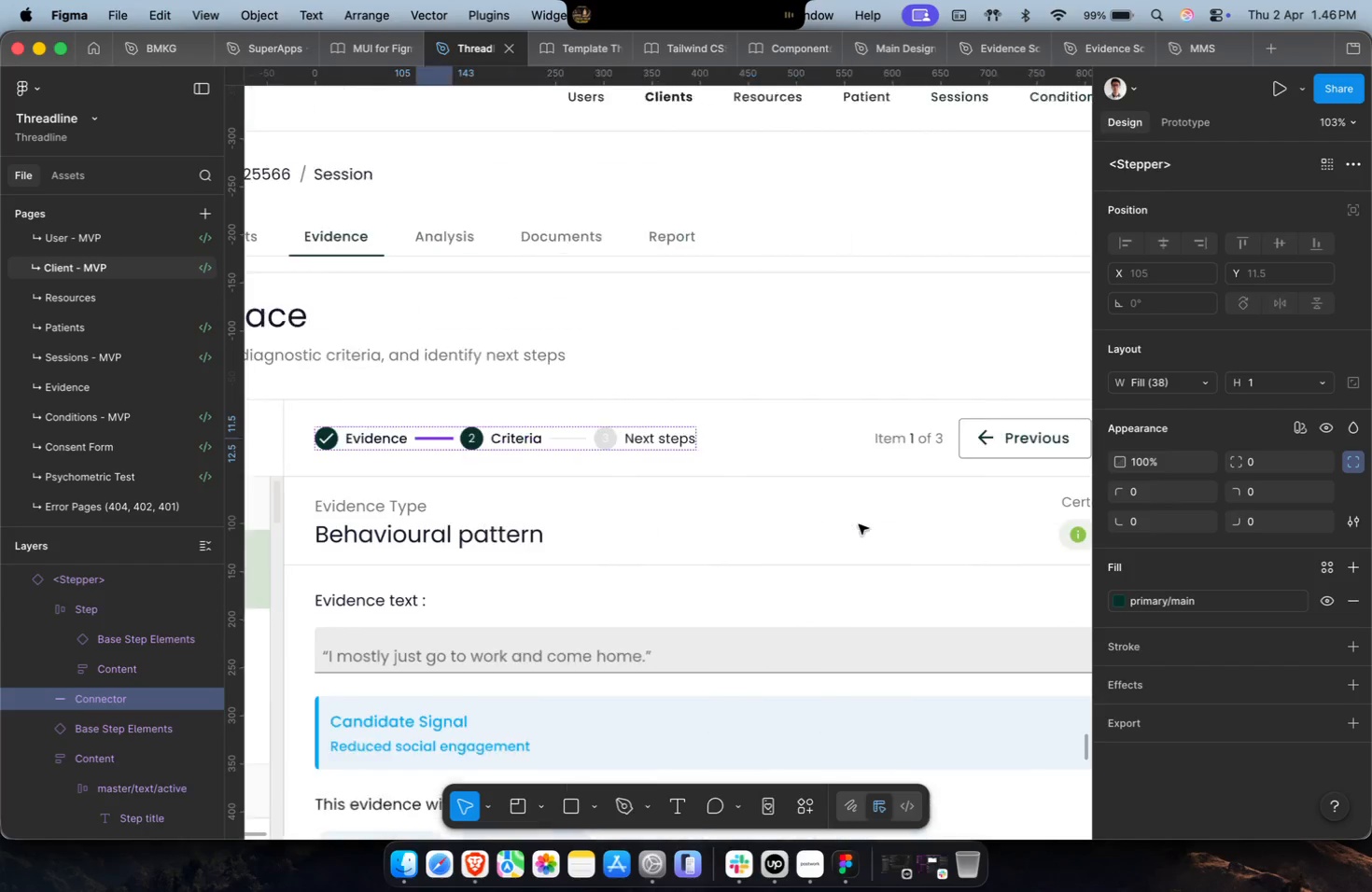 
key(Meta+CommandLeft)
 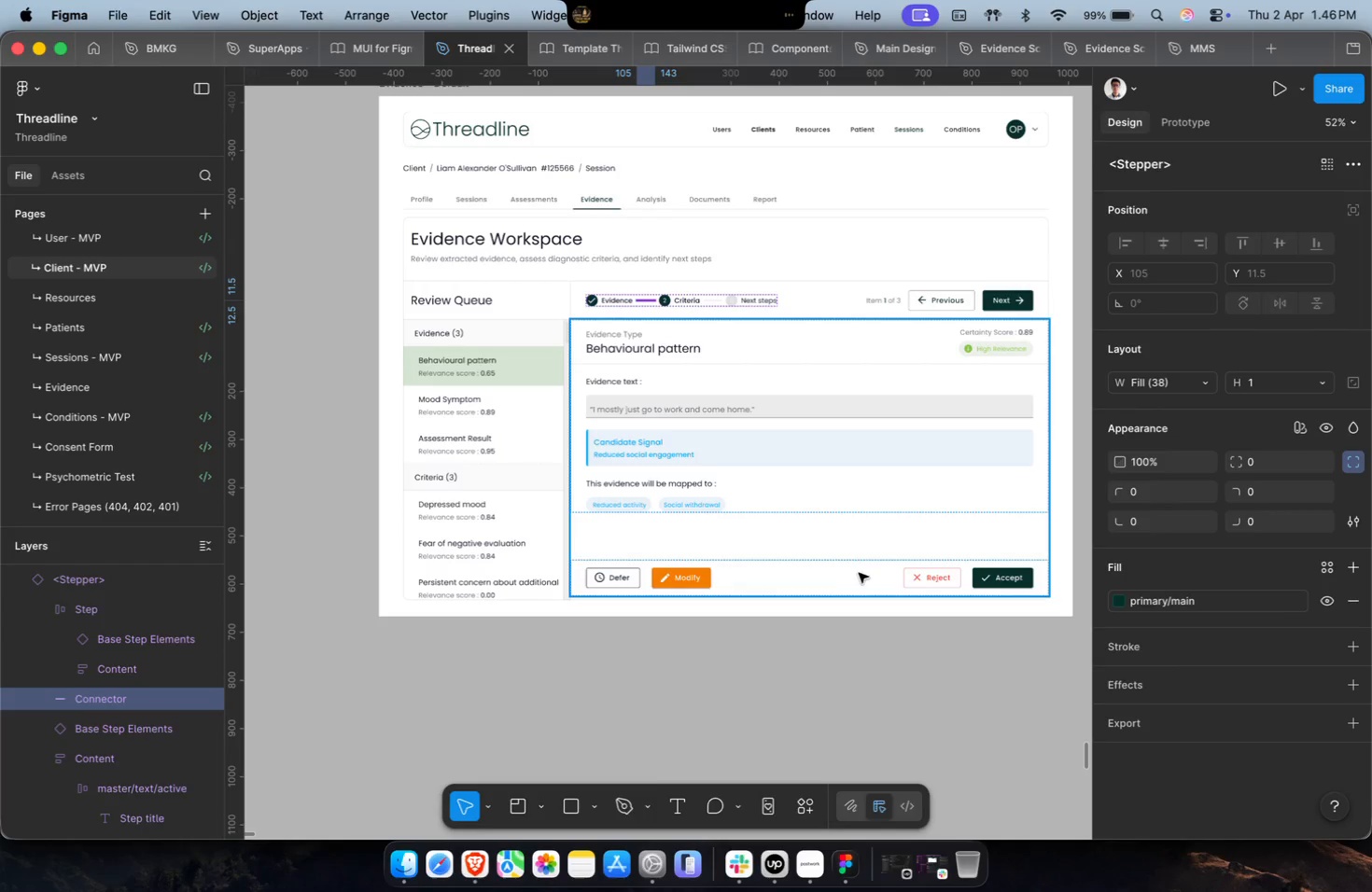 
scroll: coordinate [859, 524], scroll_direction: down, amount: 32.0
 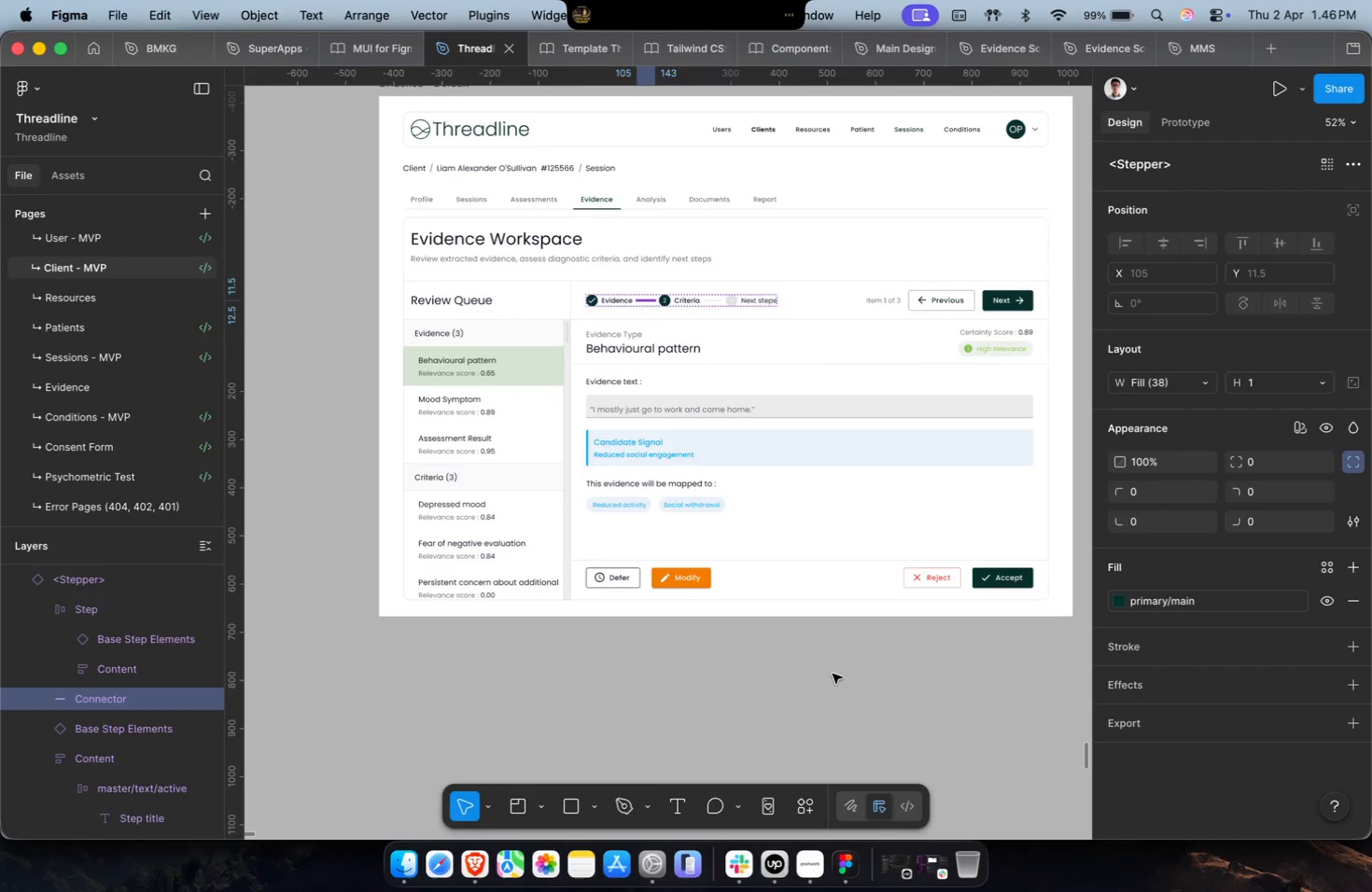 
left_click([833, 674])
 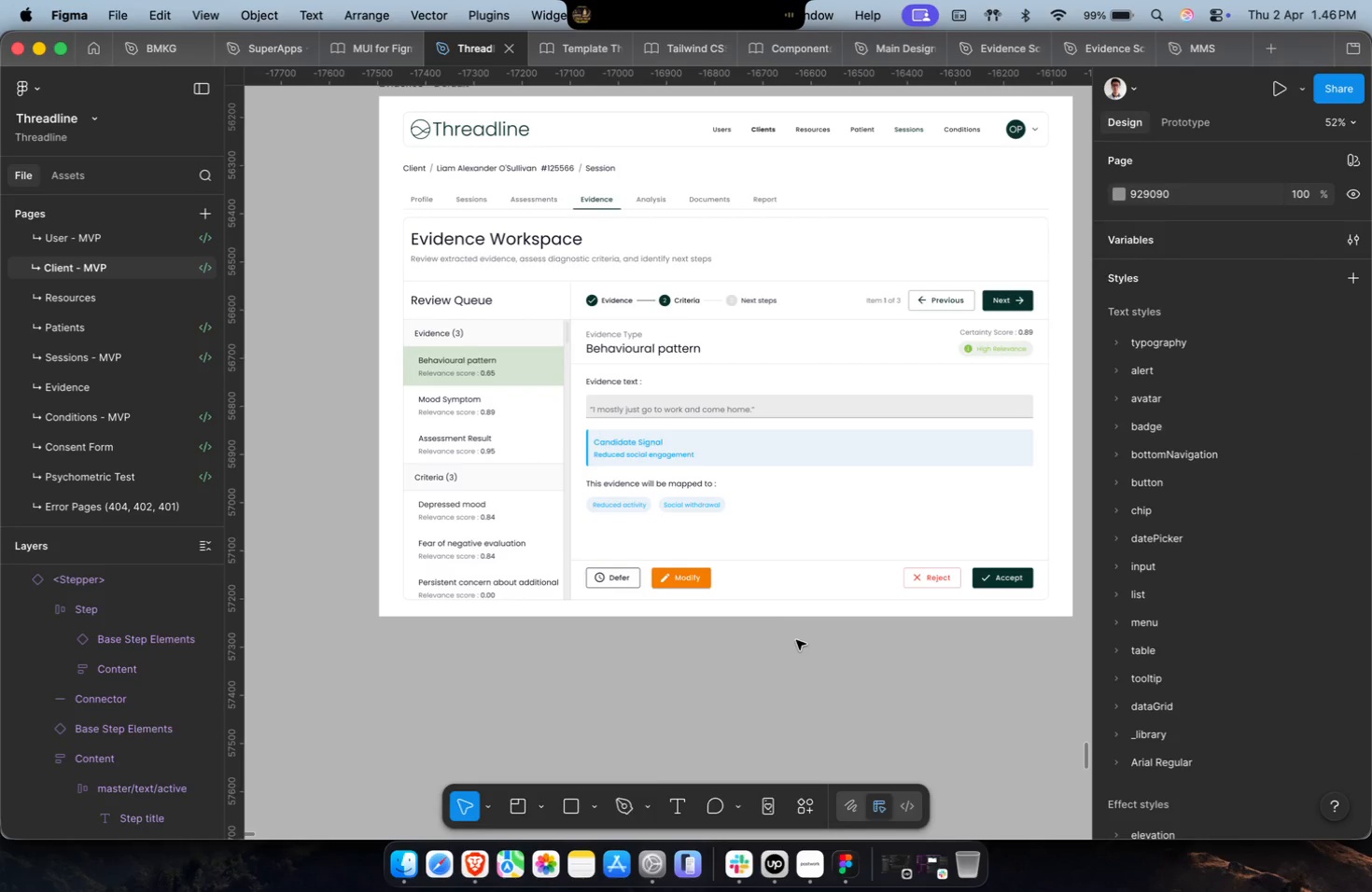 
hold_key(key=CommandLeft, duration=0.59)
hold_key(key=ShiftLeft, duration=0.75)
hold_key(key=CommandLeft, duration=1.59)
scroll: coordinate [688, 639], scroll_direction: down, amount: 23.0
 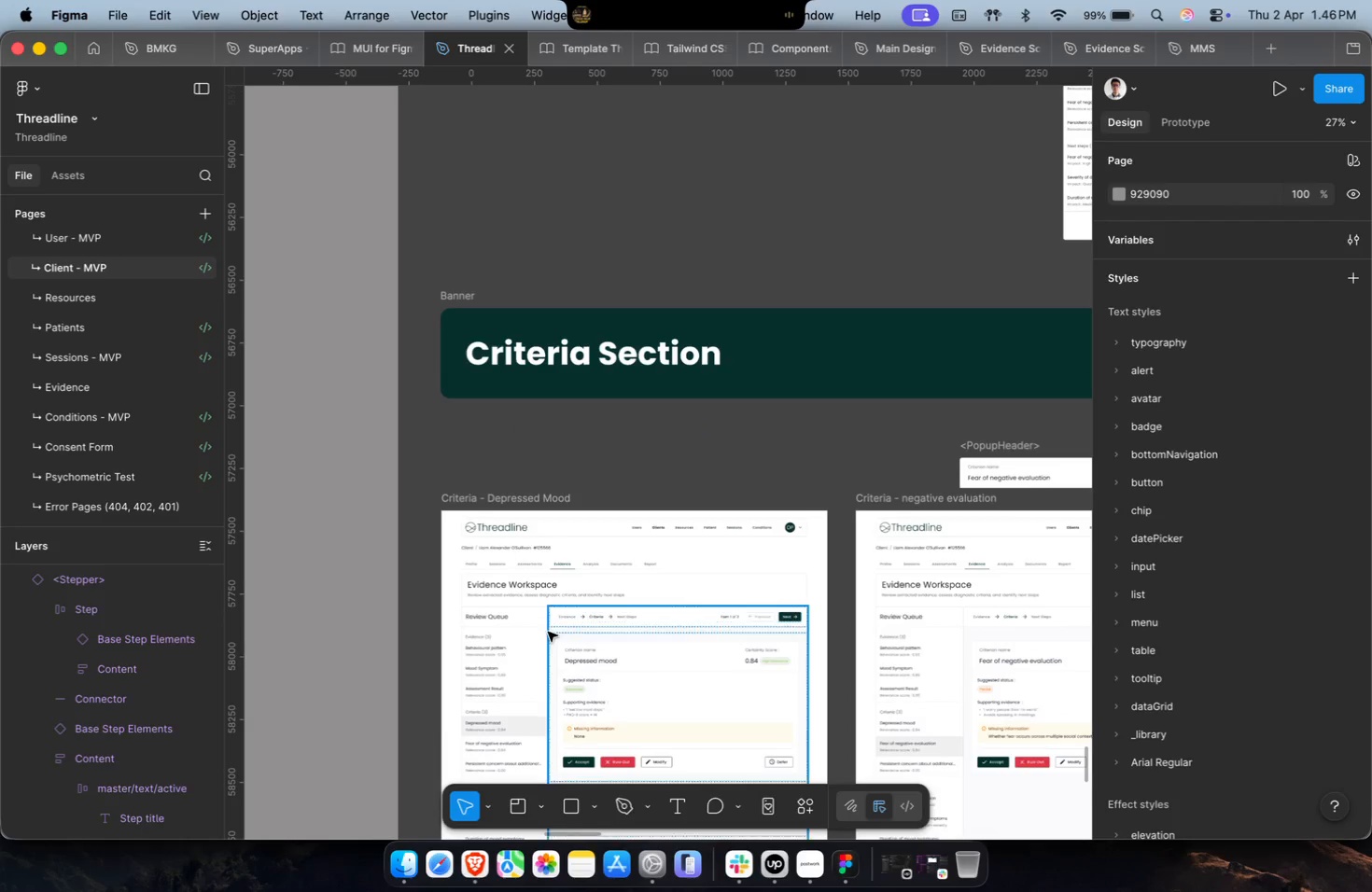 
scroll: coordinate [548, 632], scroll_direction: up, amount: 7.0
 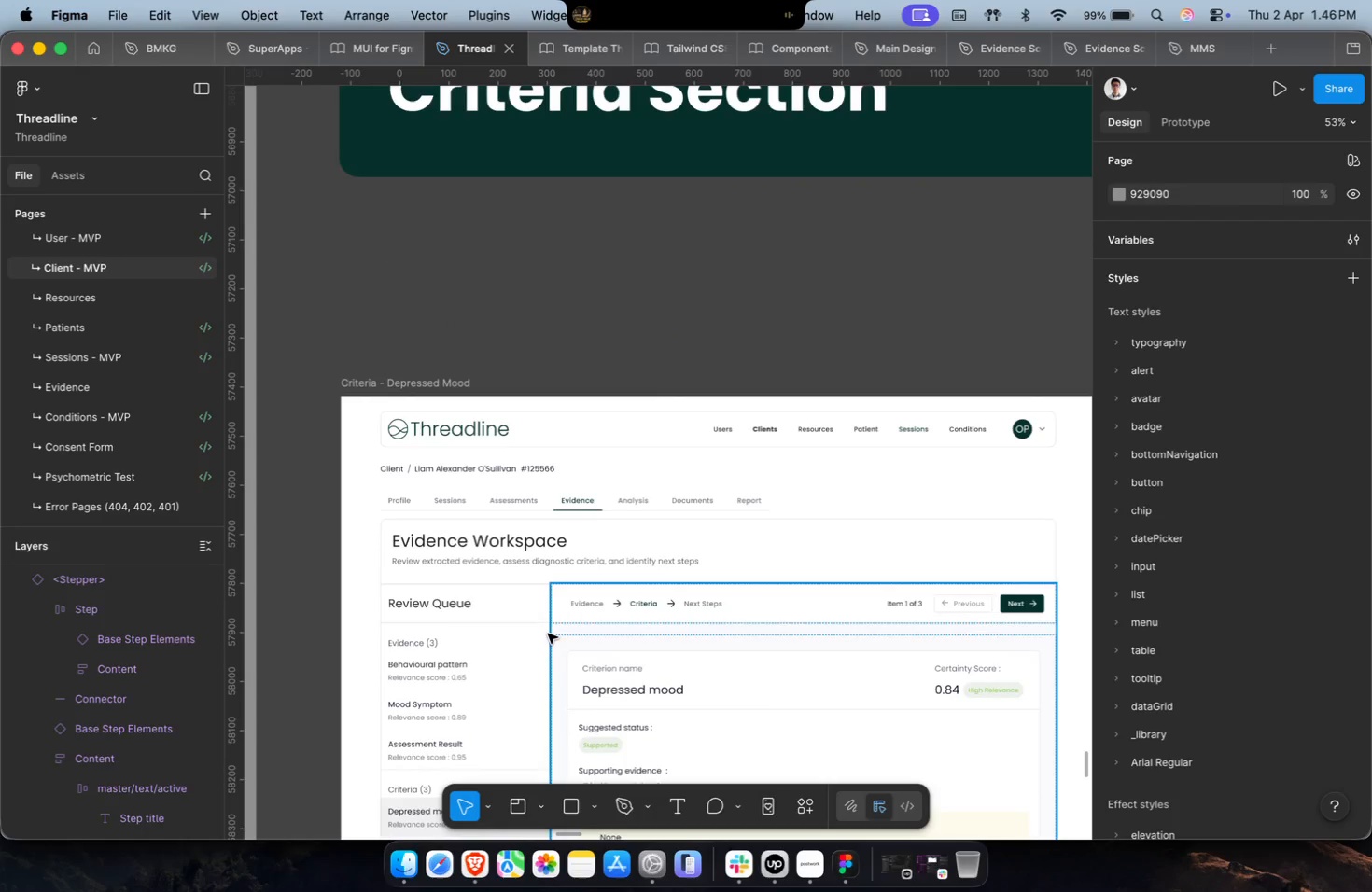 
scroll: coordinate [533, 711], scroll_direction: down, amount: 8.0
 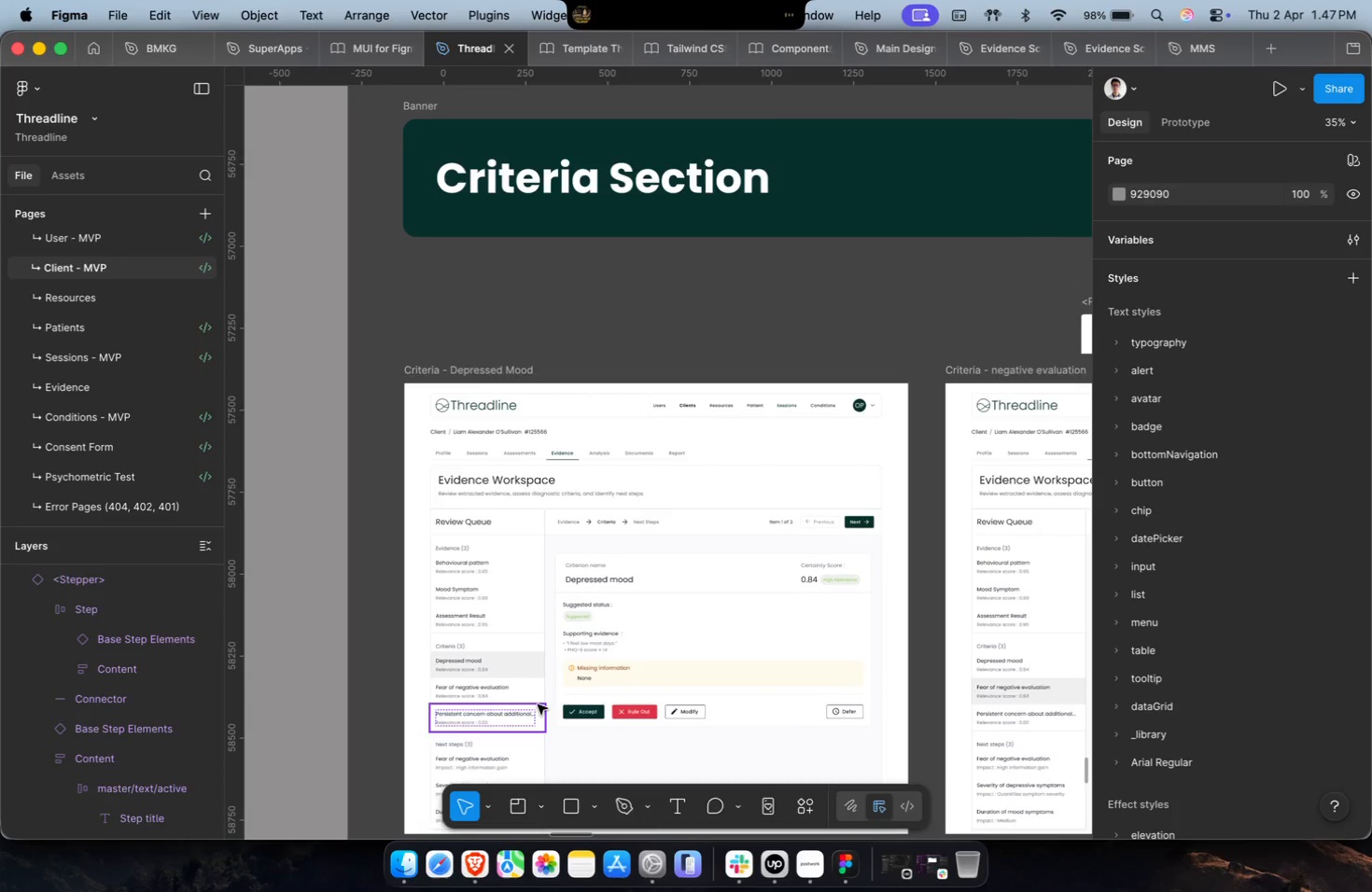 
scroll: coordinate [549, 697], scroll_direction: up, amount: 2.0
 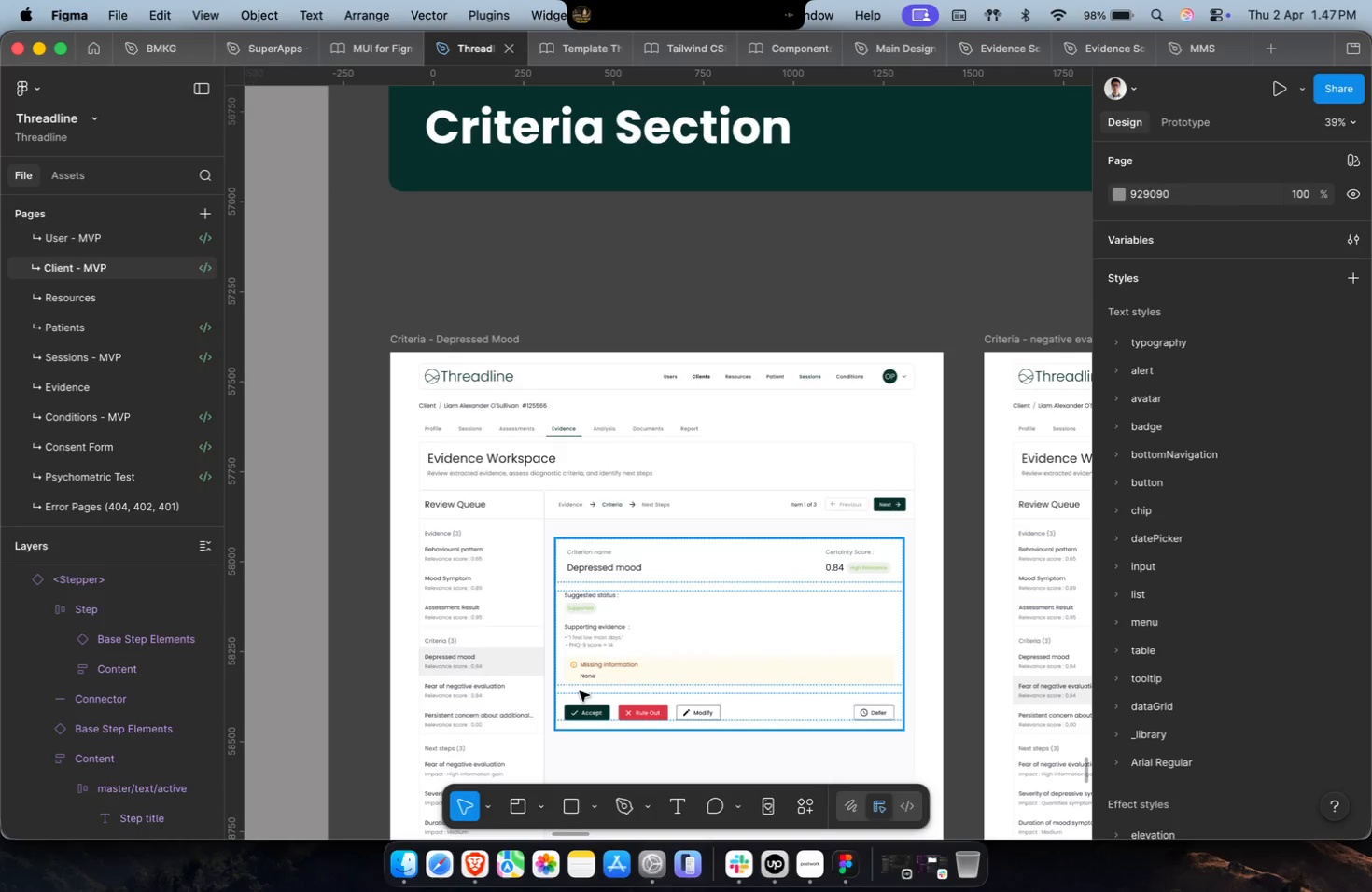 
left_click([580, 691])
 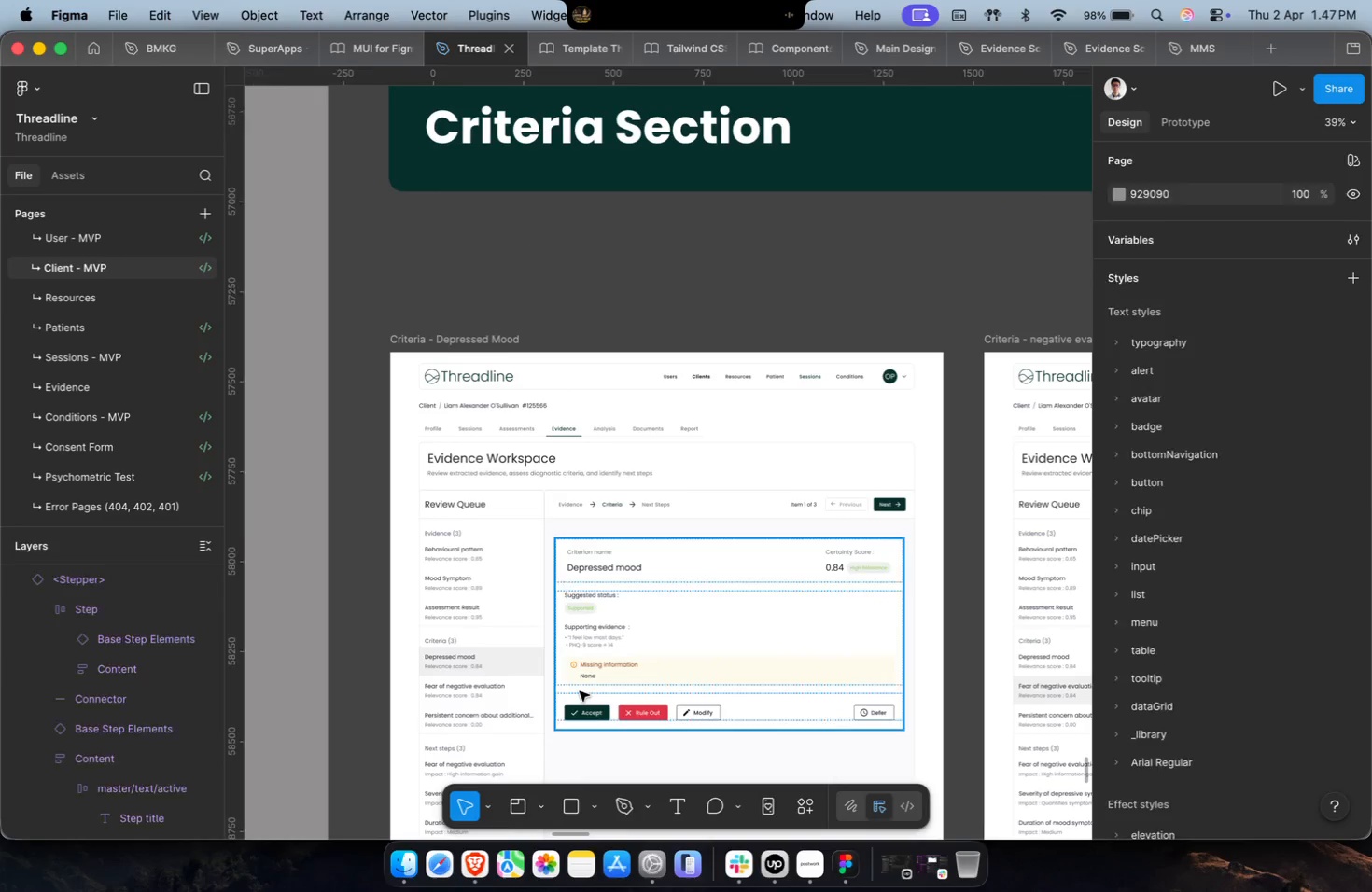 
key(Meta+C)
 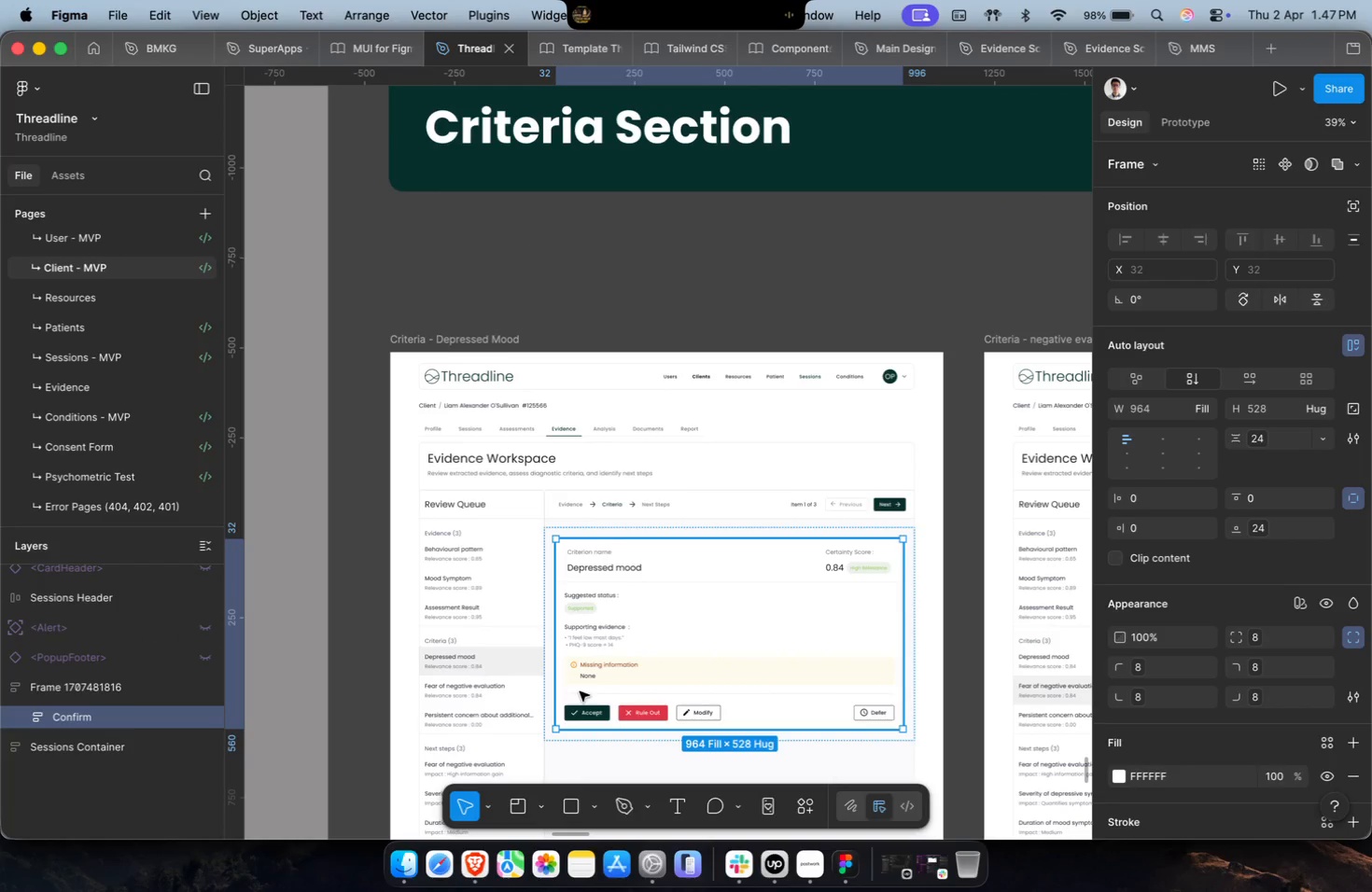 
scroll: coordinate [580, 691], scroll_direction: down, amount: 2.0
 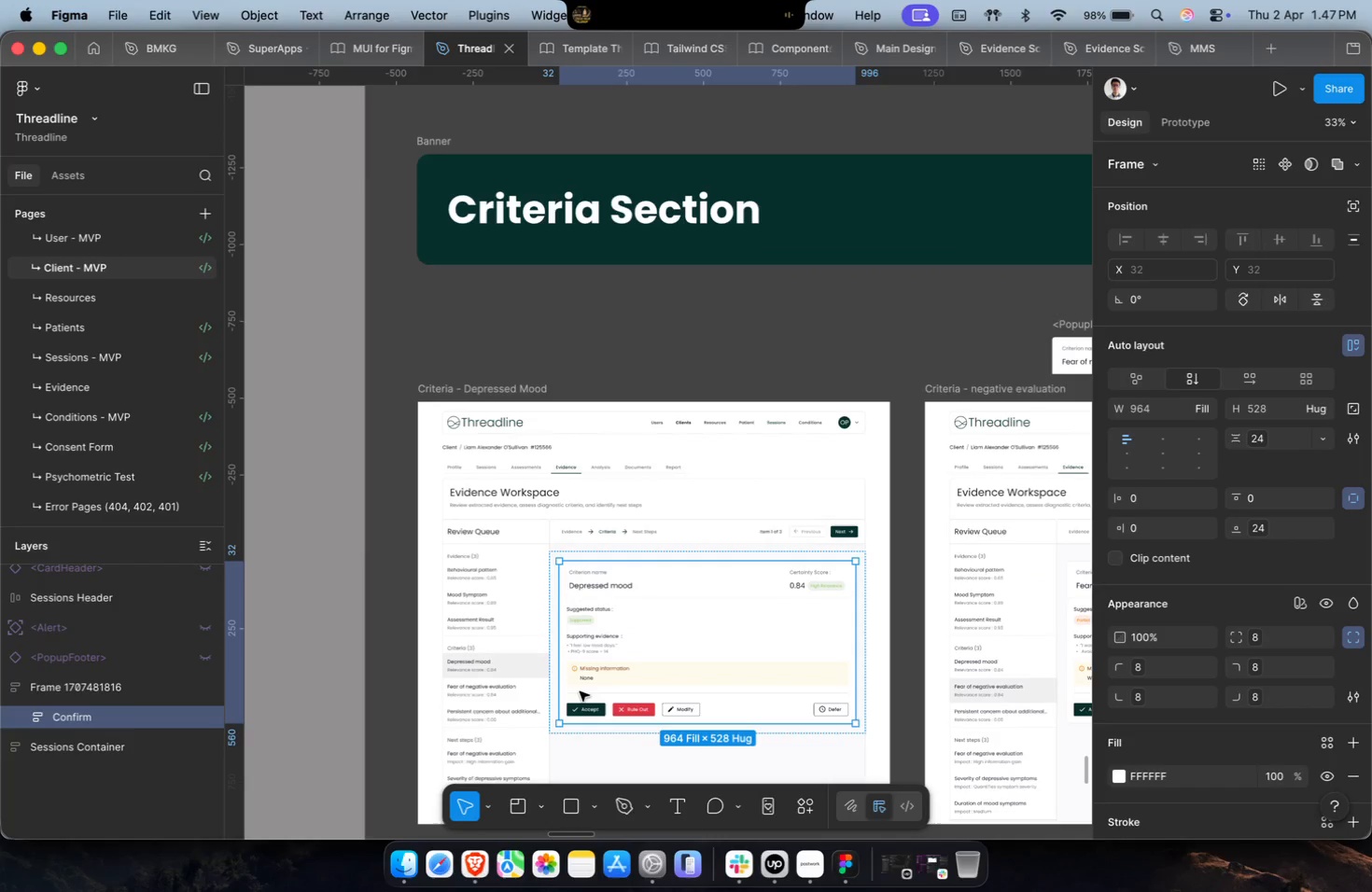 
hold_key(key=ShiftLeft, duration=0.79)
 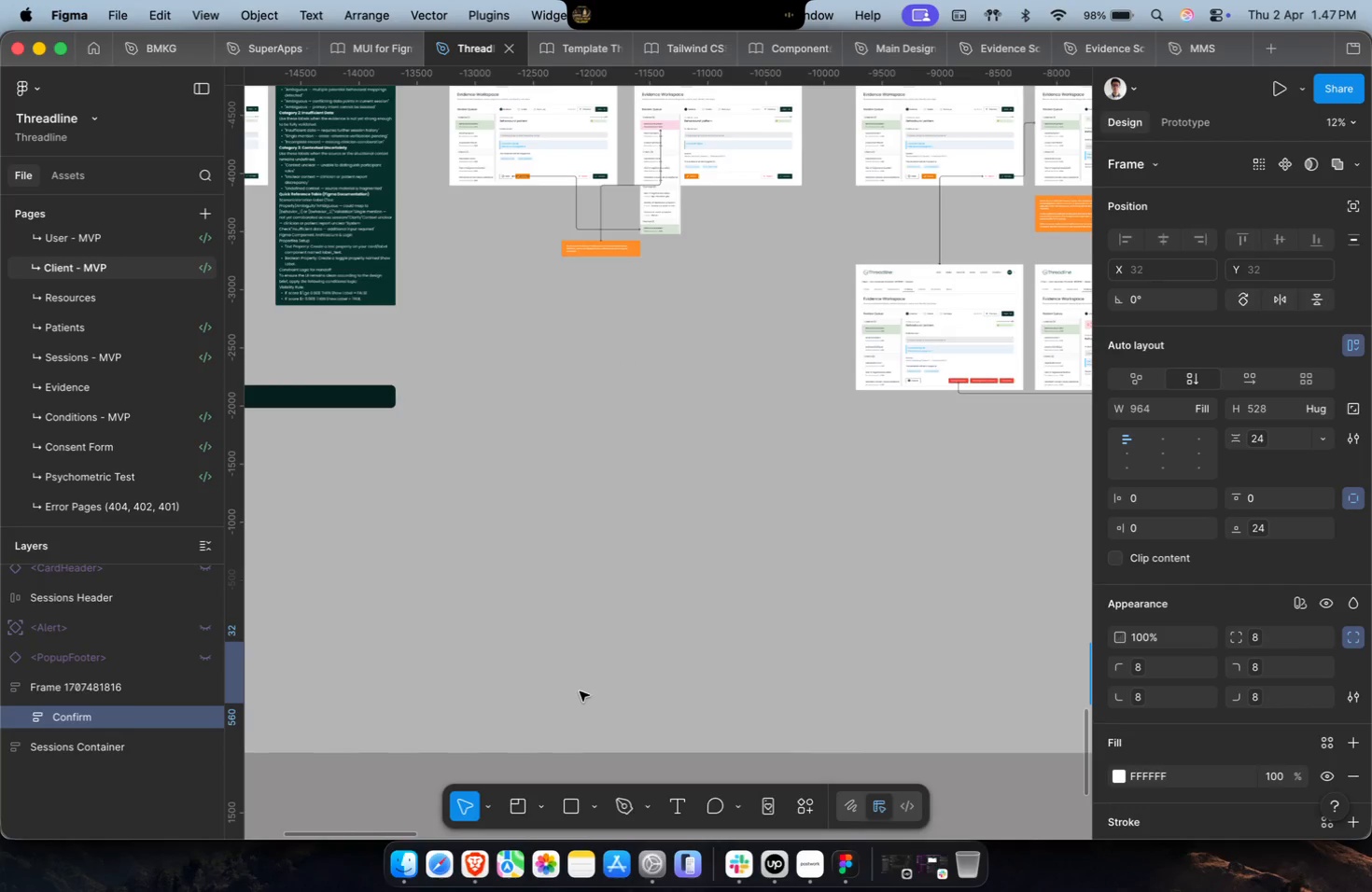 
key(Shift+ShiftLeft)
 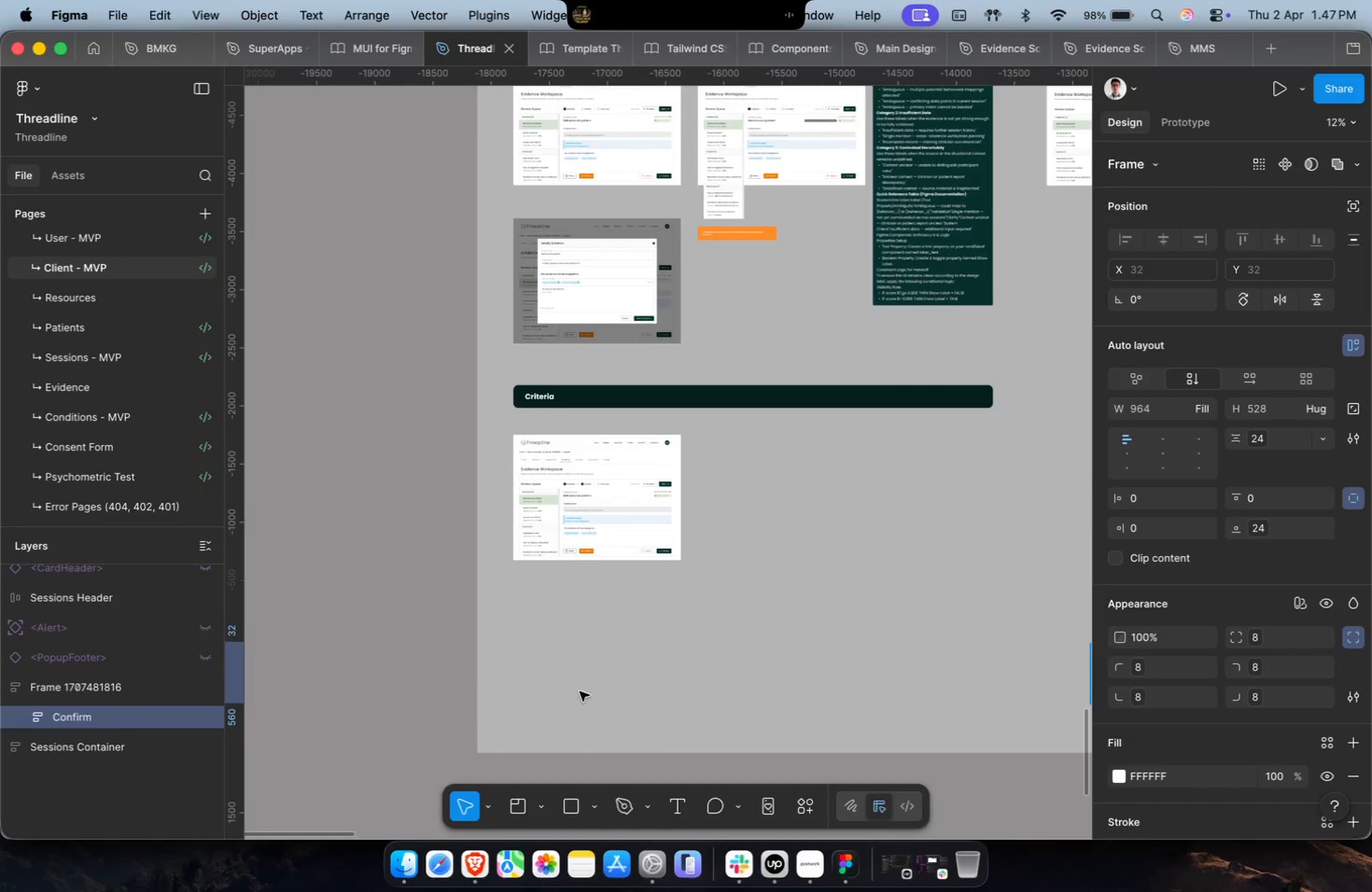 
hold_key(key=CommandLeft, duration=0.4)
 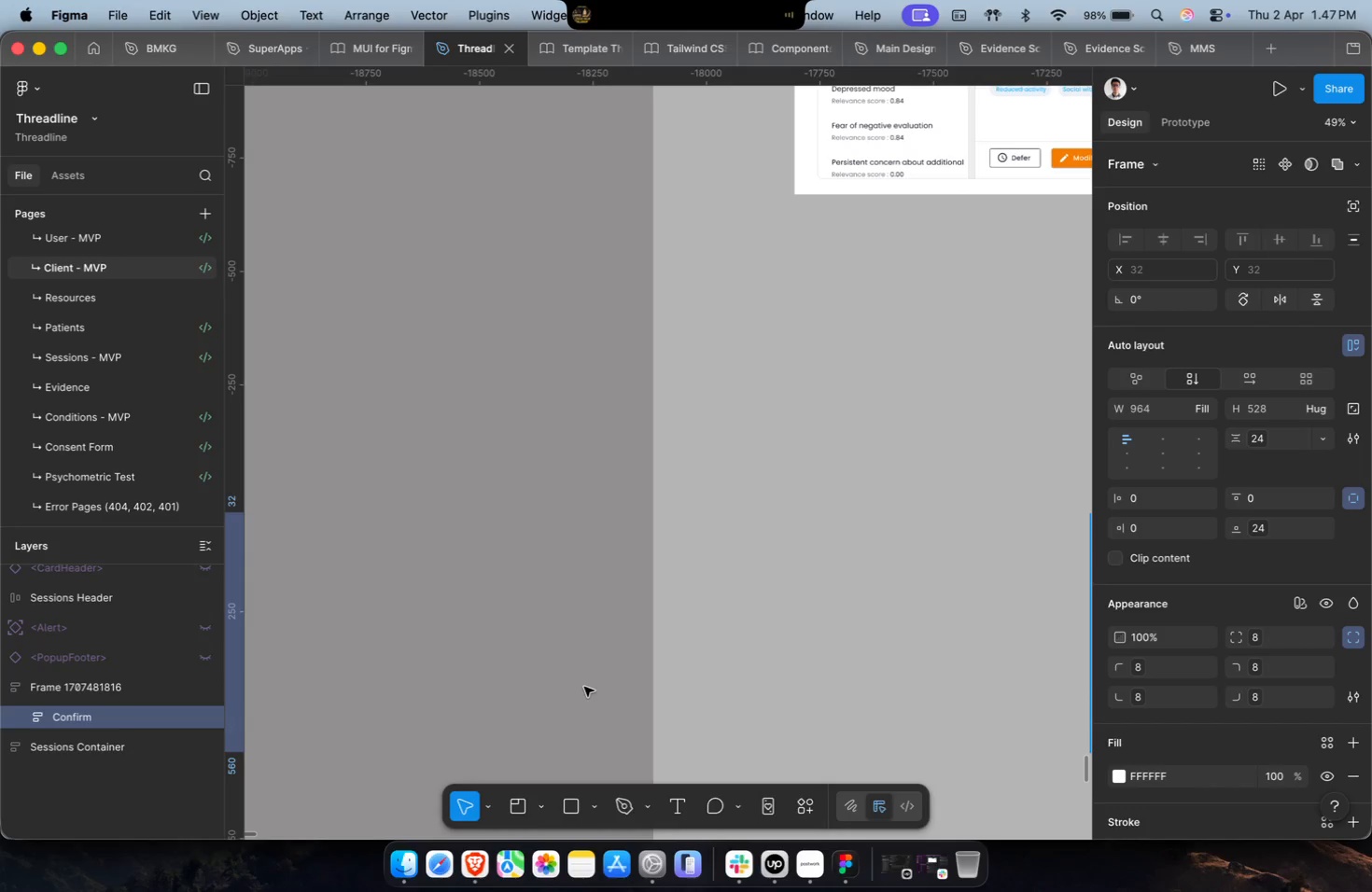 
scroll: coordinate [580, 691], scroll_direction: up, amount: 51.0
 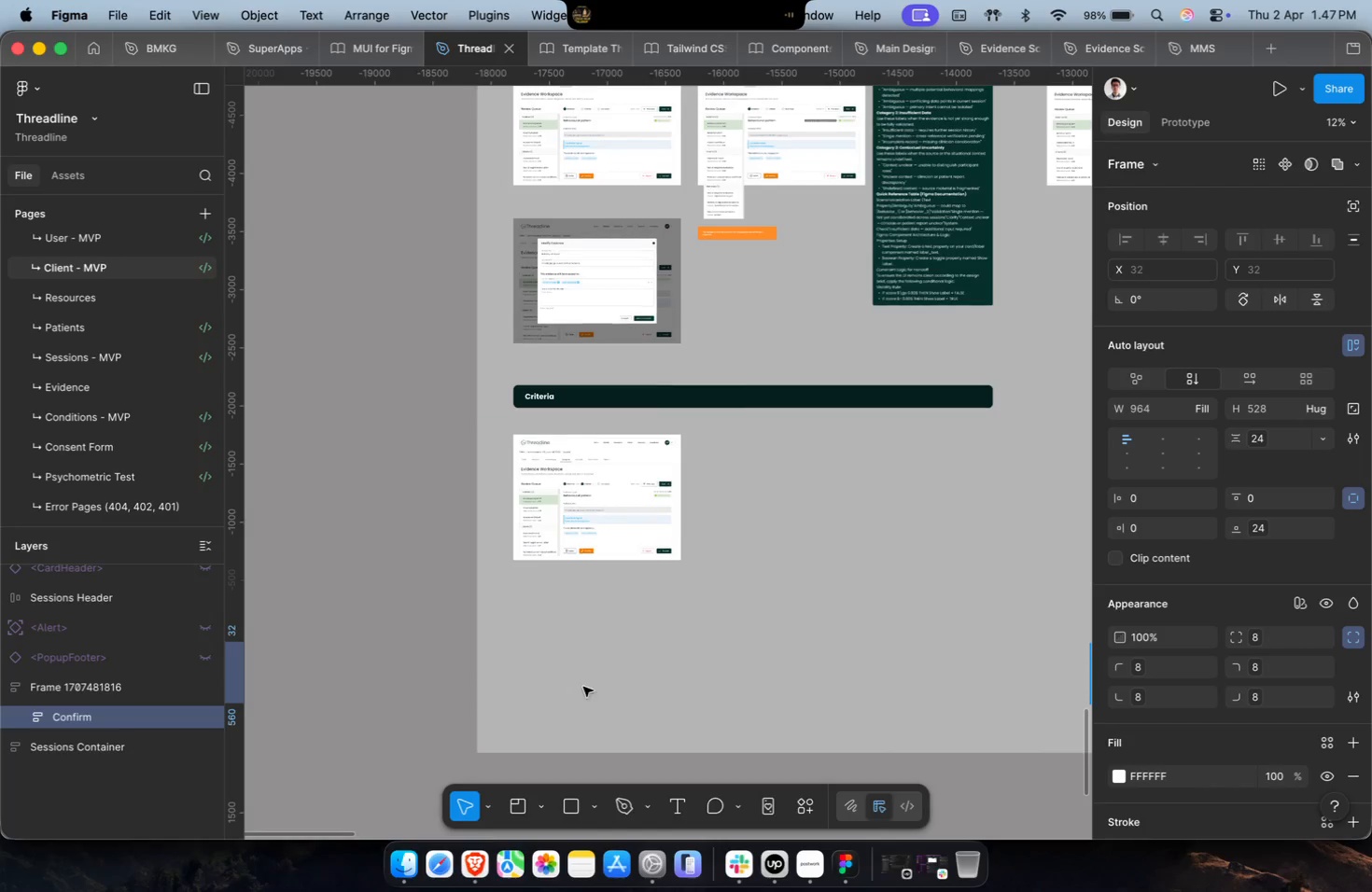 
key(Shift+ShiftLeft)
 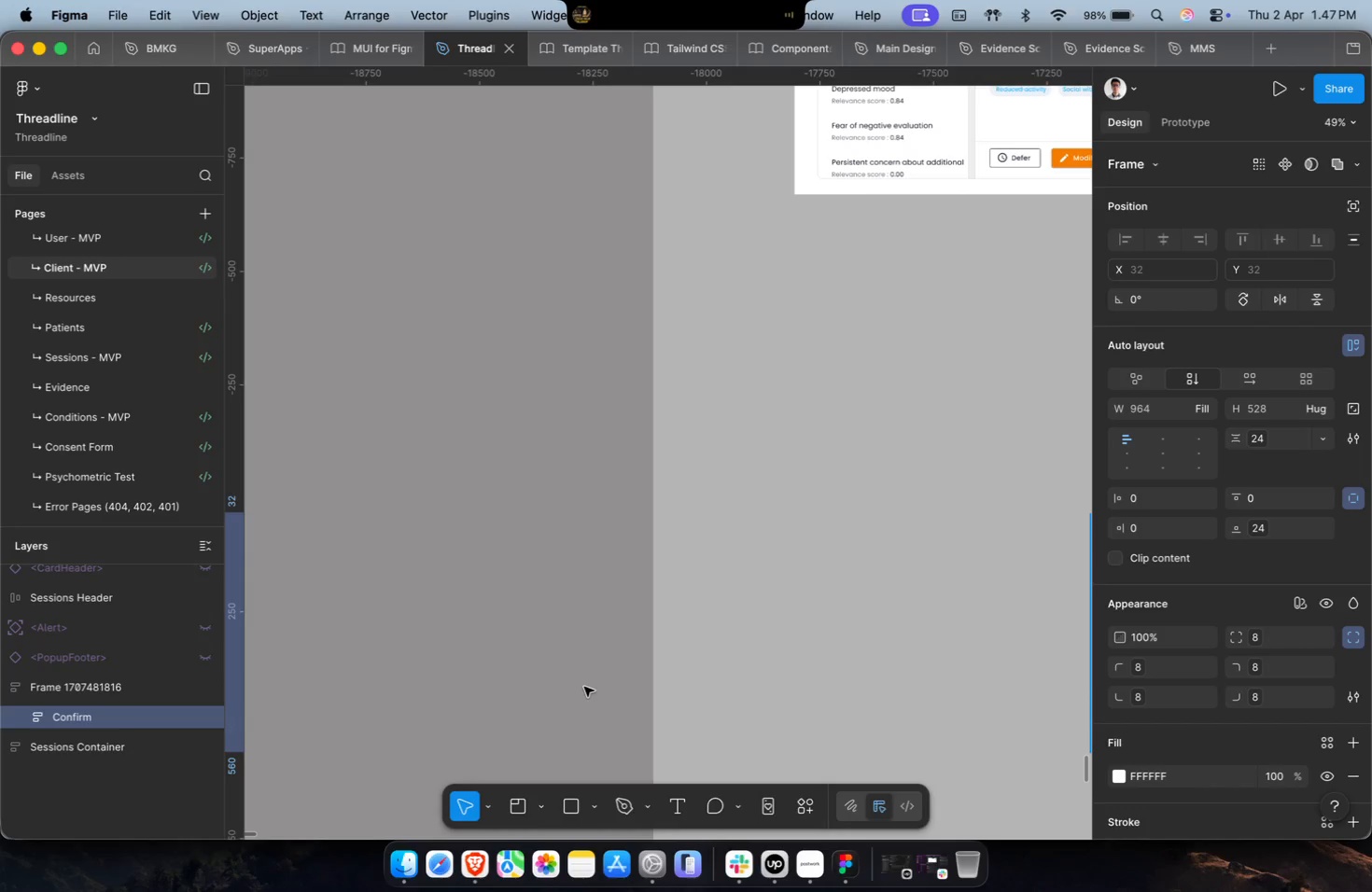 
key(Meta+CommandLeft)
 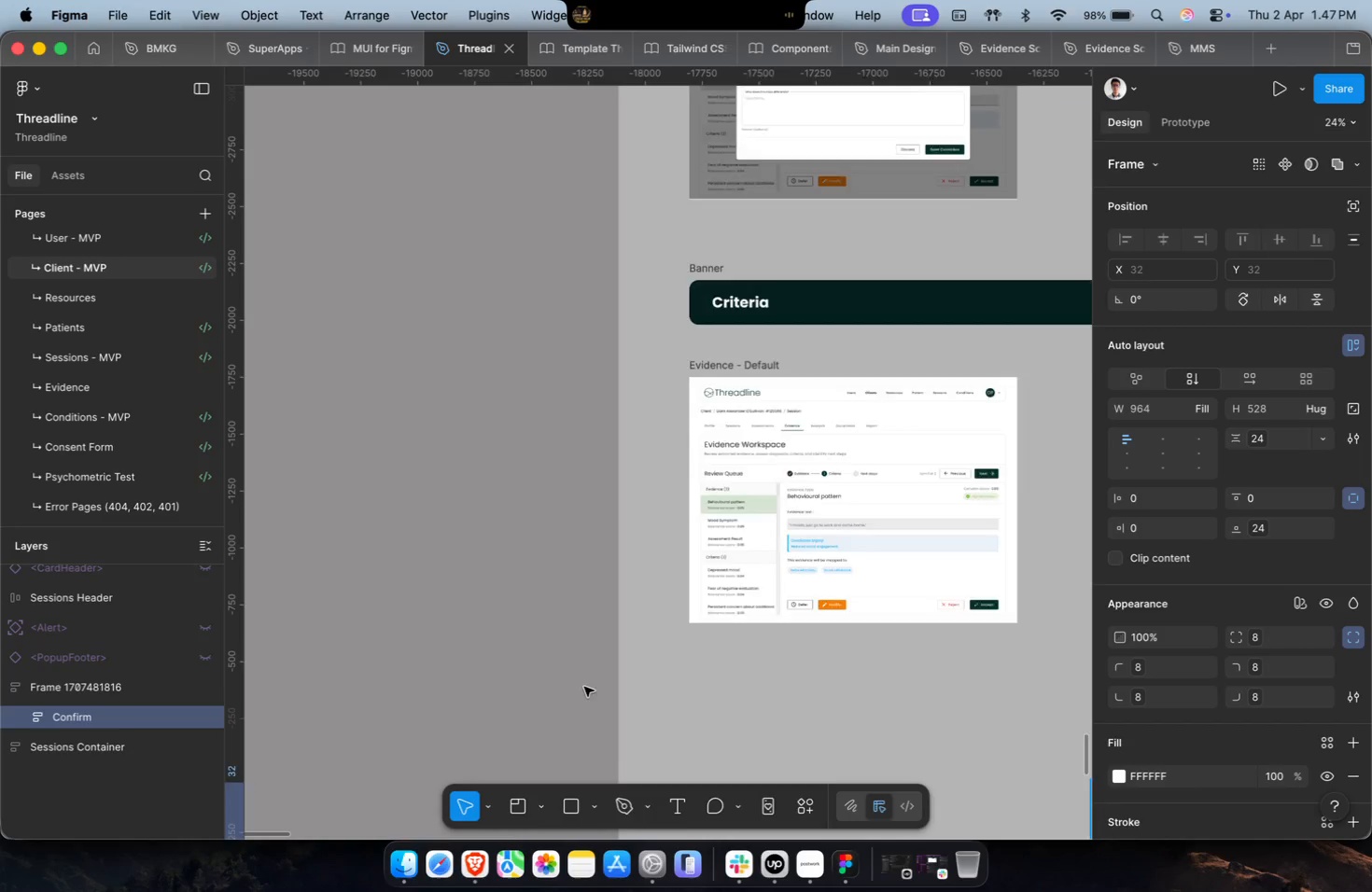 
left_click([473, 583])
 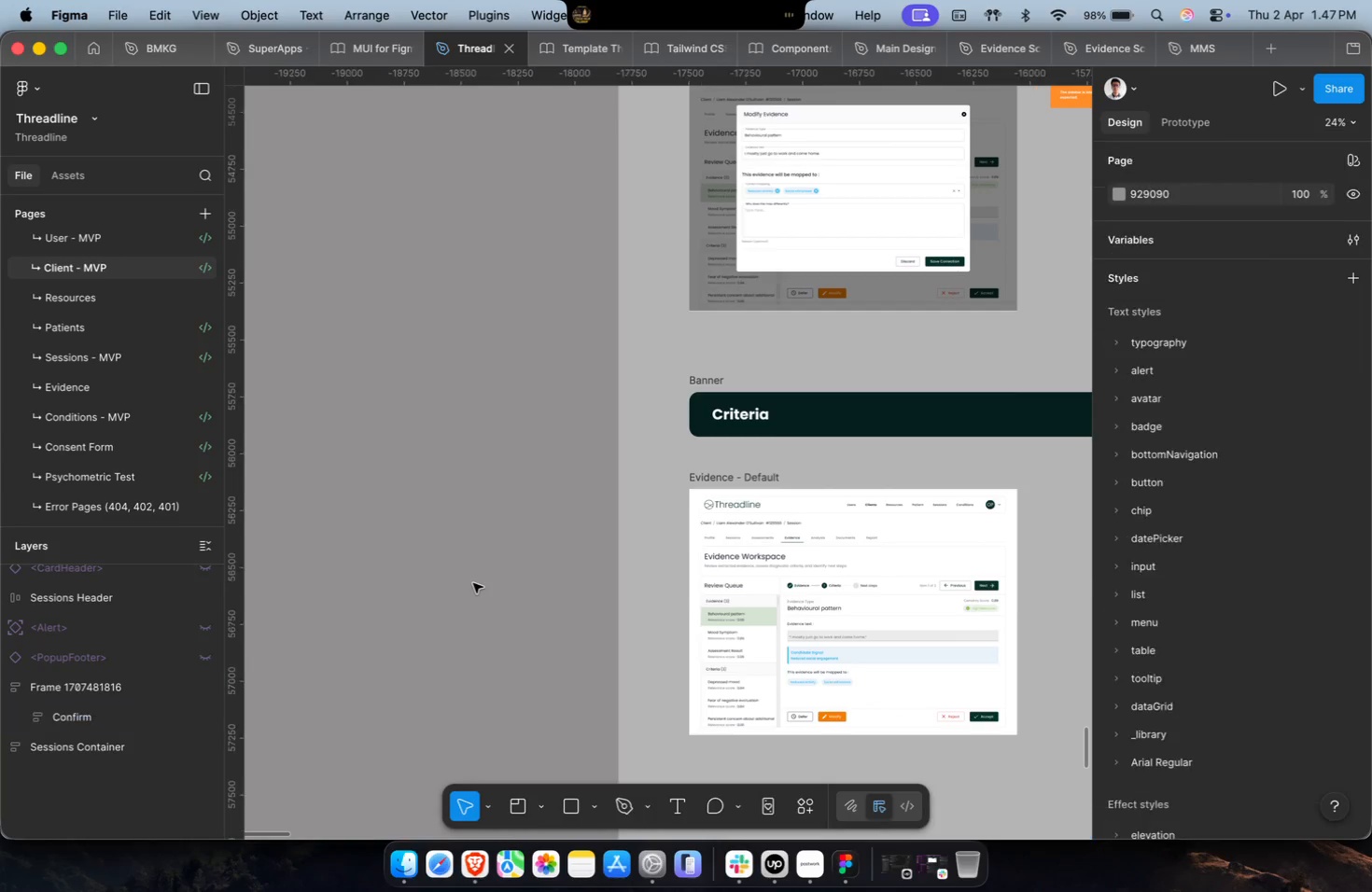 
scroll: coordinate [584, 687], scroll_direction: up, amount: 36.0
 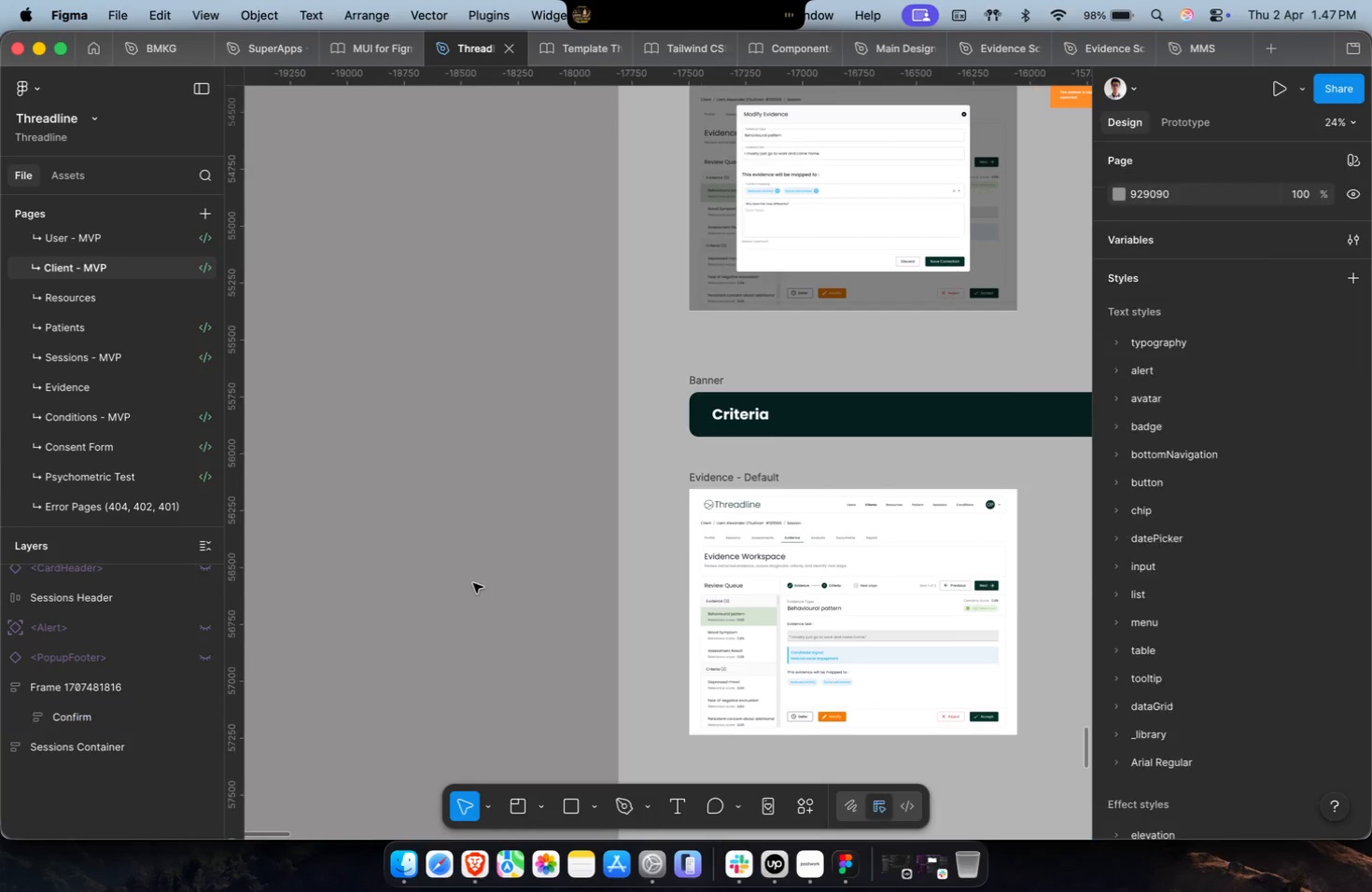 
key(Meta+V)
 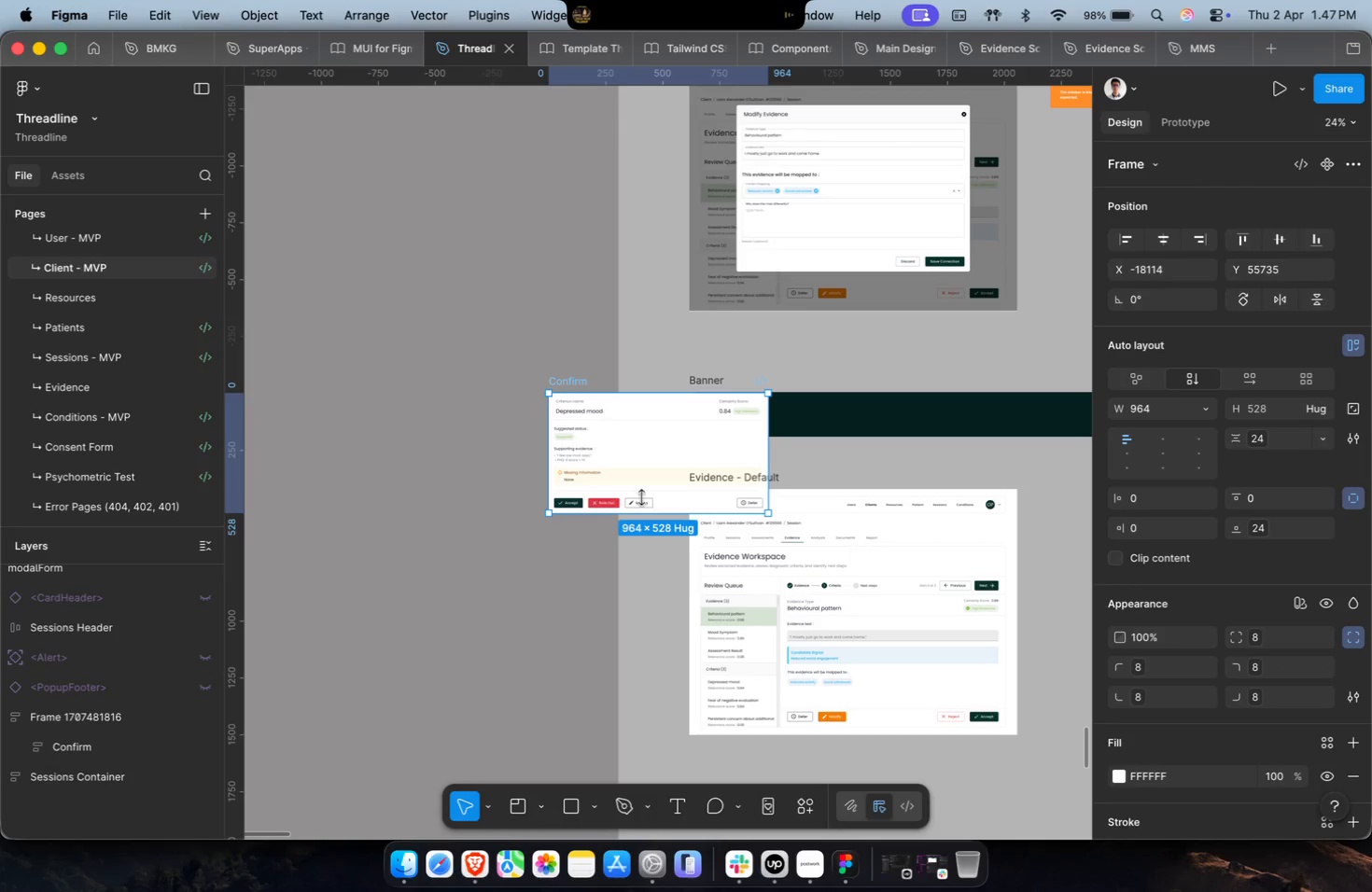 
left_click_drag(start_coordinate=[697, 441], to_coordinate=[463, 515])
 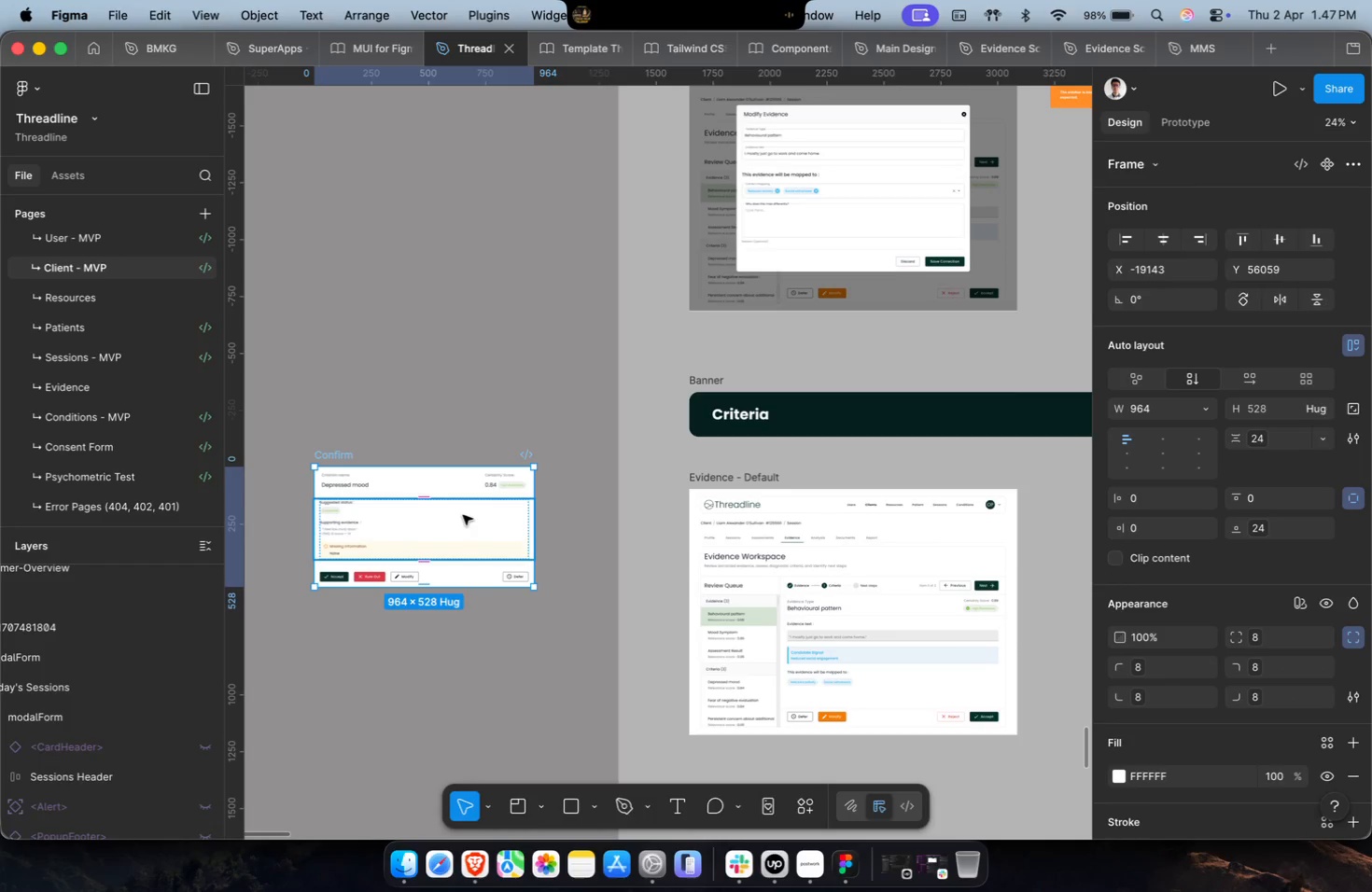 
hold_key(key=CommandLeft, duration=3.63)
 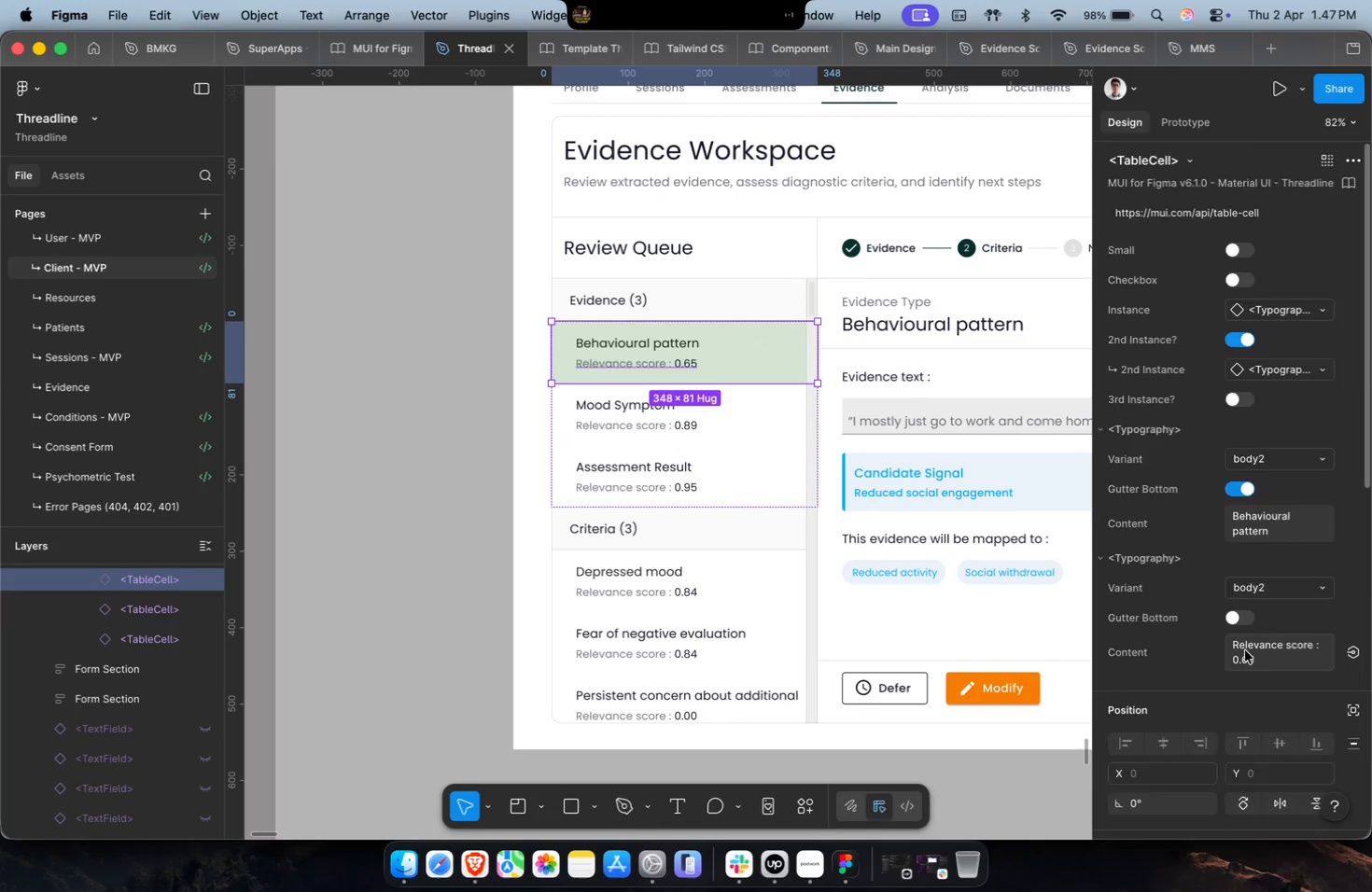 
scroll: coordinate [463, 515], scroll_direction: down, amount: 4.0
 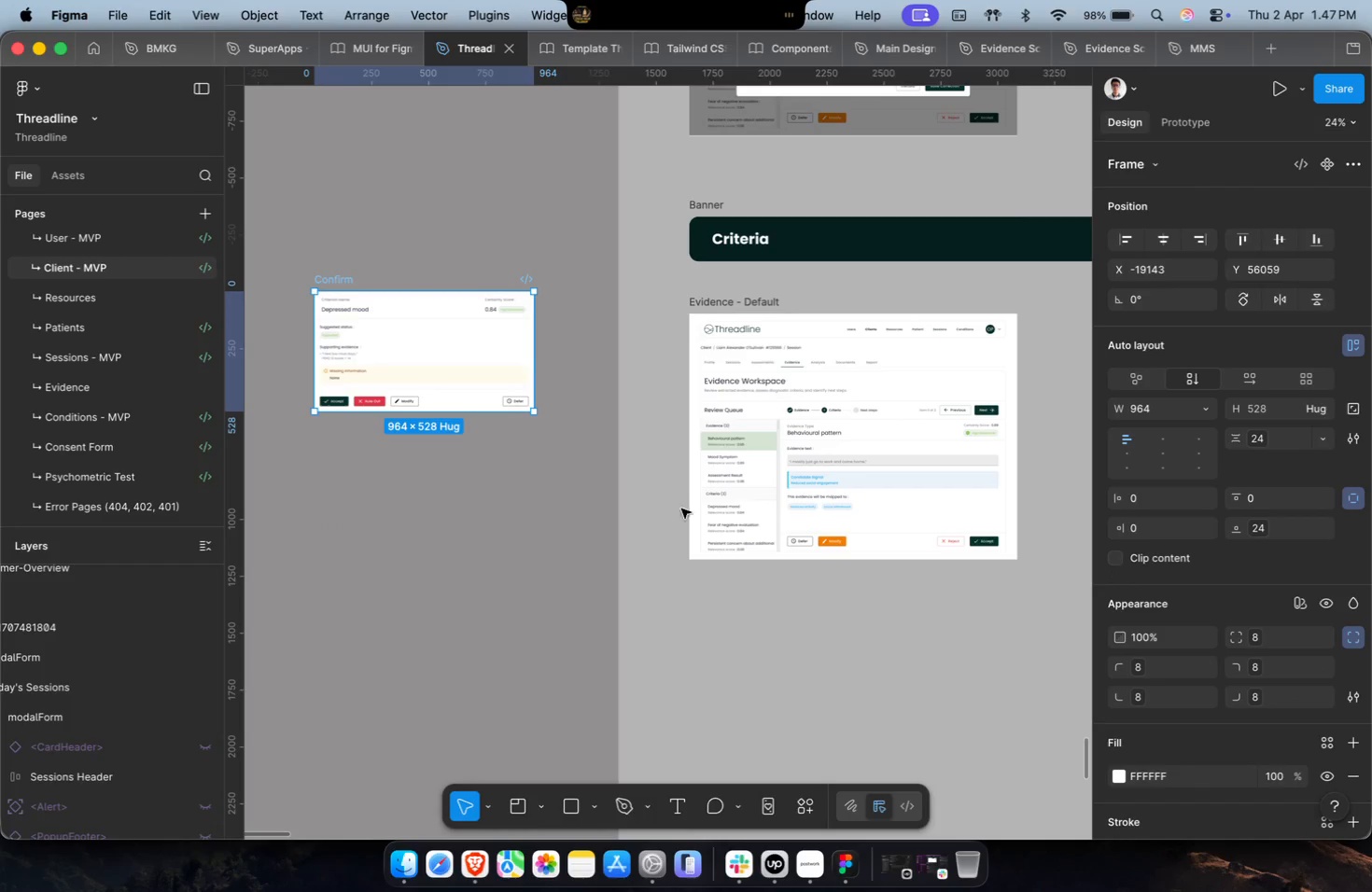 
scroll: coordinate [764, 479], scroll_direction: up, amount: 16.0
 